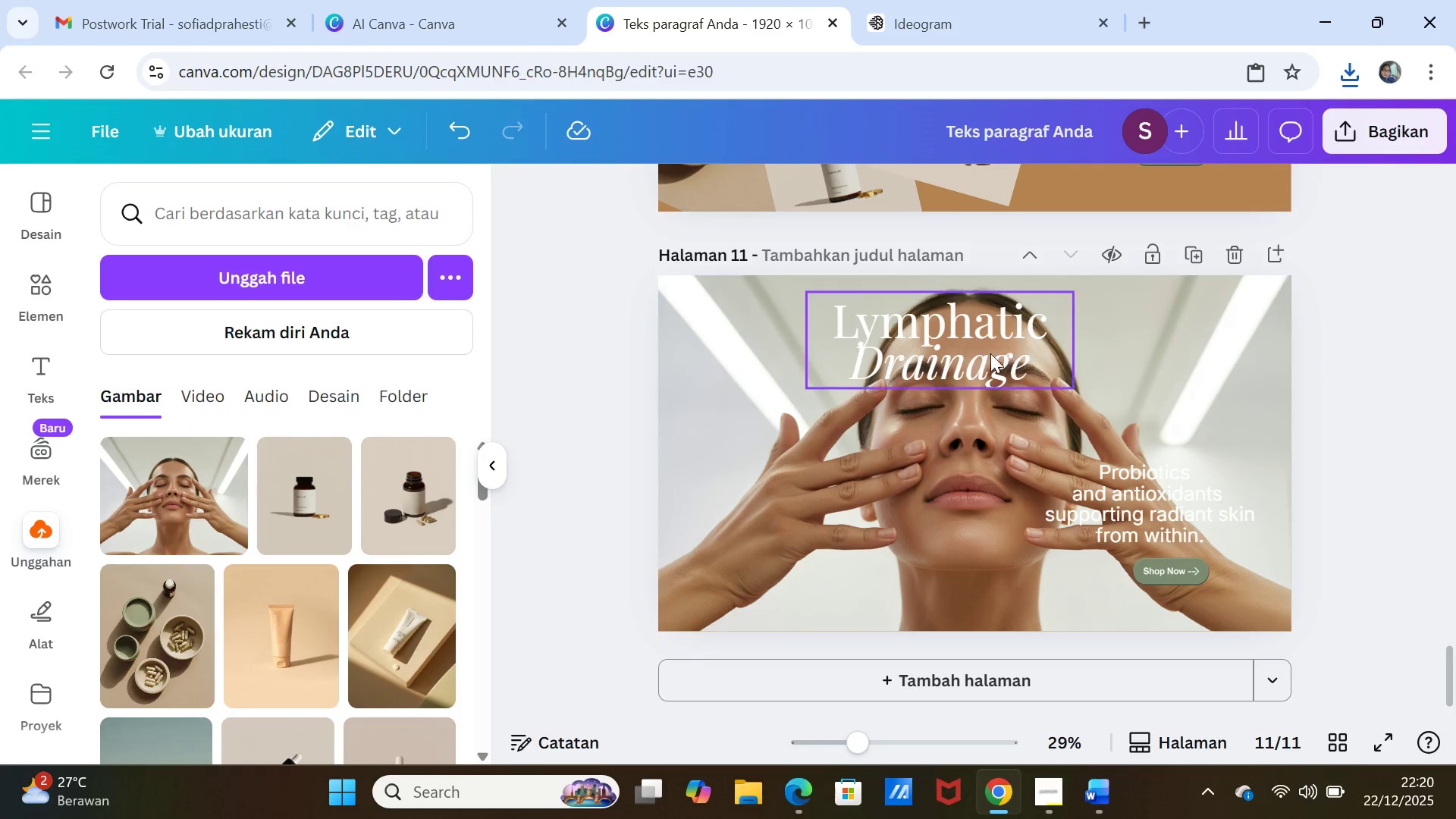 
left_click_drag(start_coordinate=[986, 353], to_coordinate=[1007, 357])
 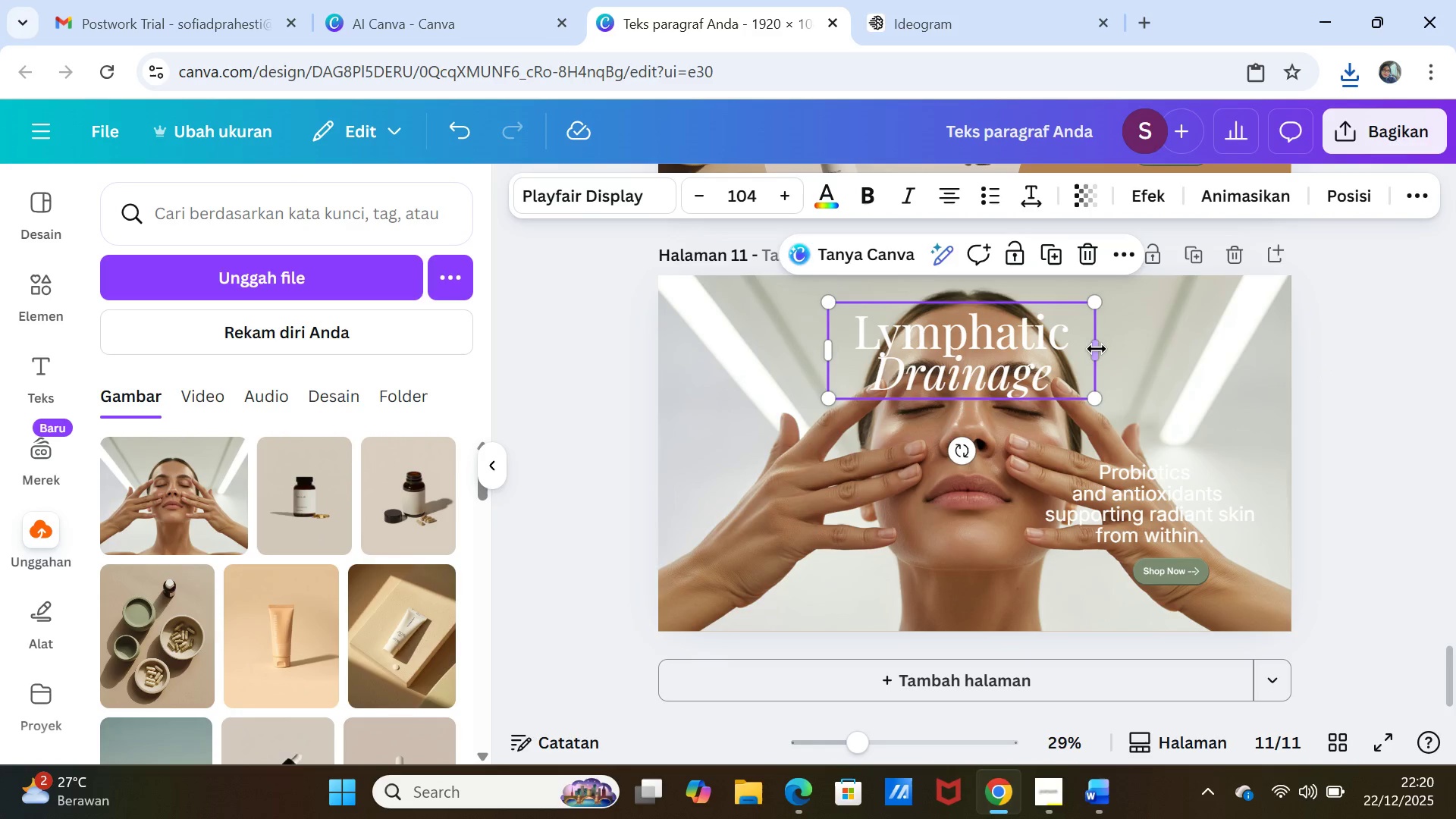 
left_click_drag(start_coordinate=[1099, 349], to_coordinate=[1159, 343])
 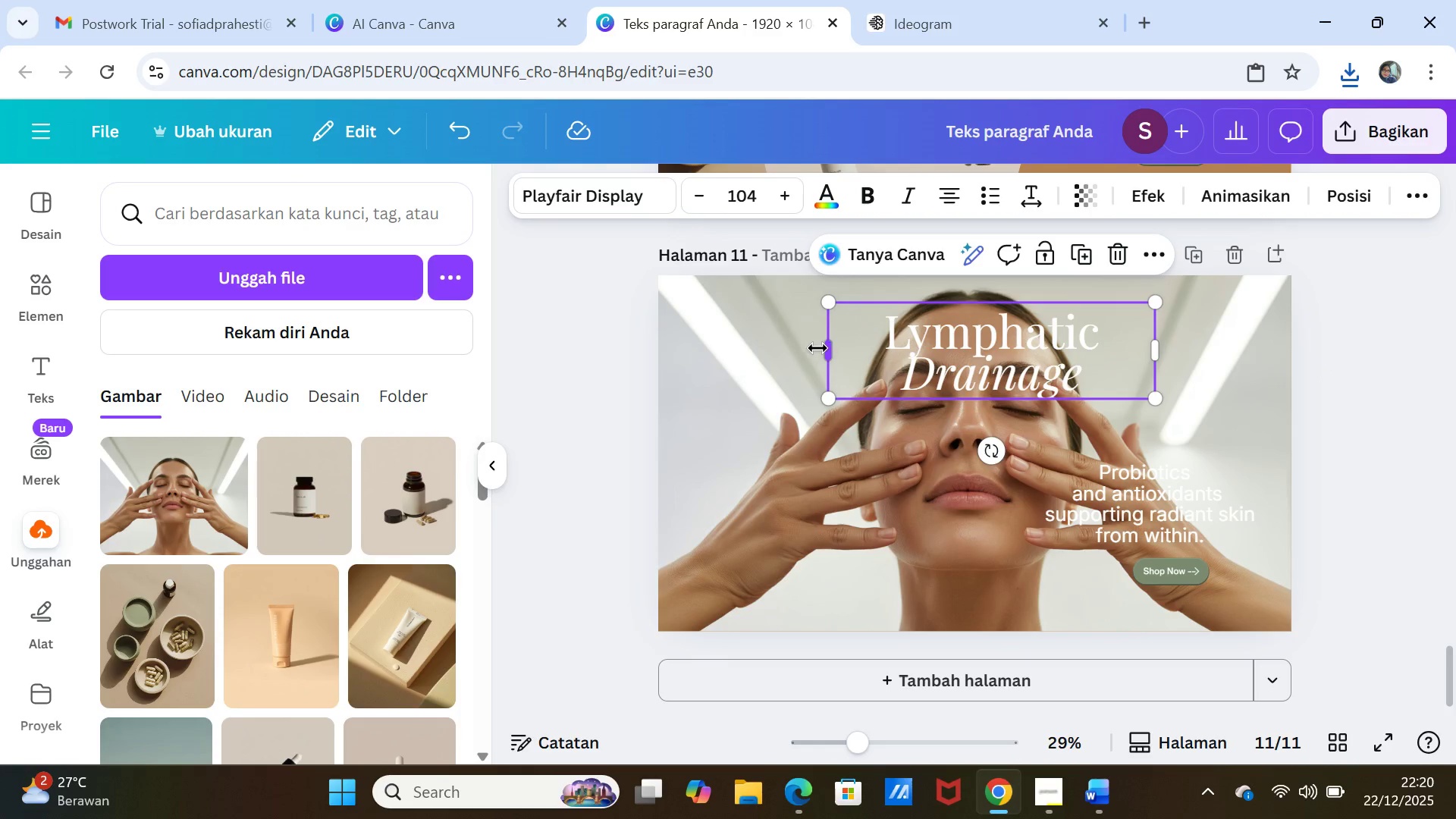 
left_click_drag(start_coordinate=[823, 351], to_coordinate=[777, 354])
 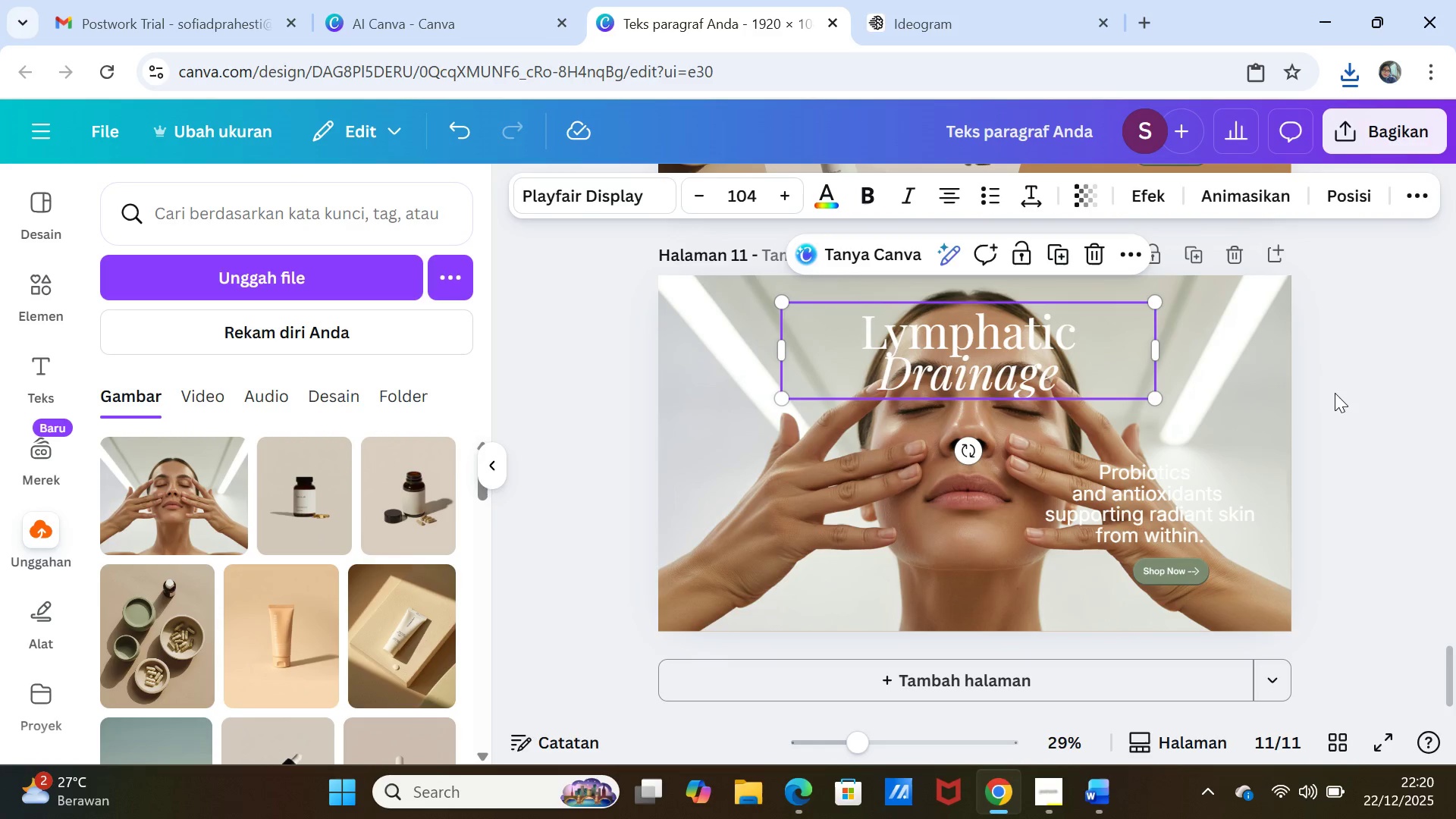 
left_click_drag(start_coordinate=[1333, 391], to_coordinate=[1325, 375])
 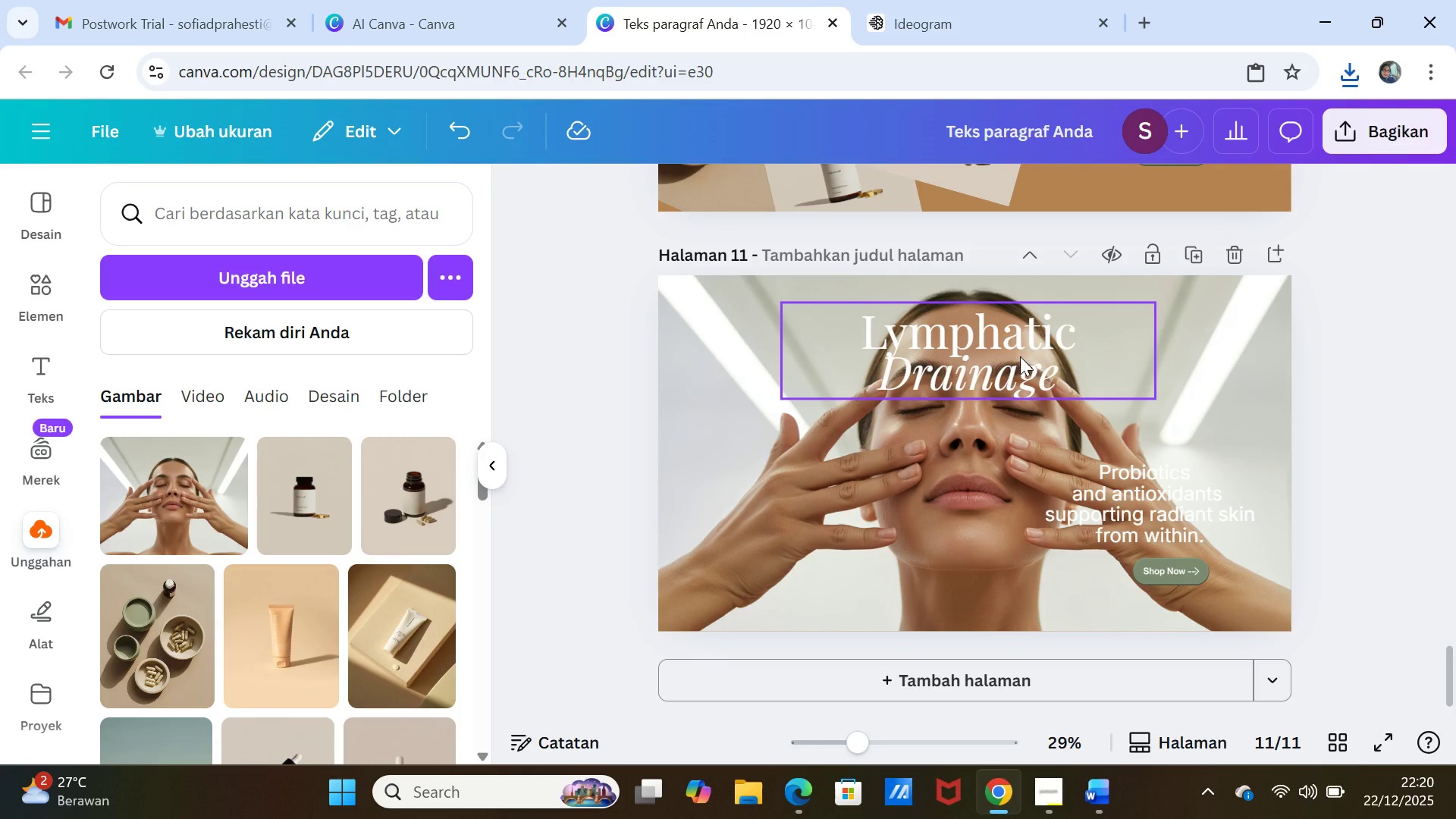 
left_click_drag(start_coordinate=[1020, 356], to_coordinate=[1156, 353])
 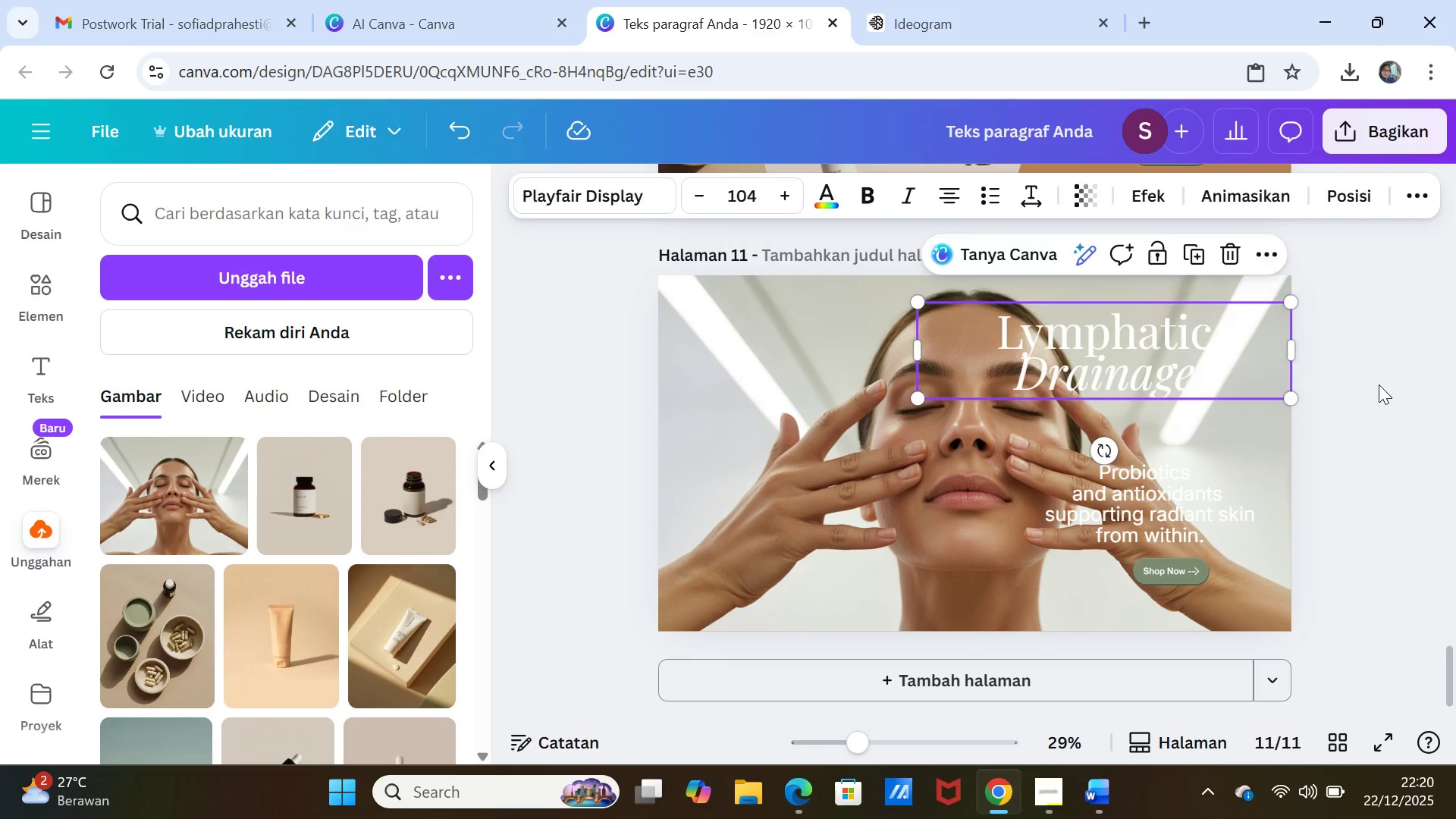 
left_click([1379, 384])
 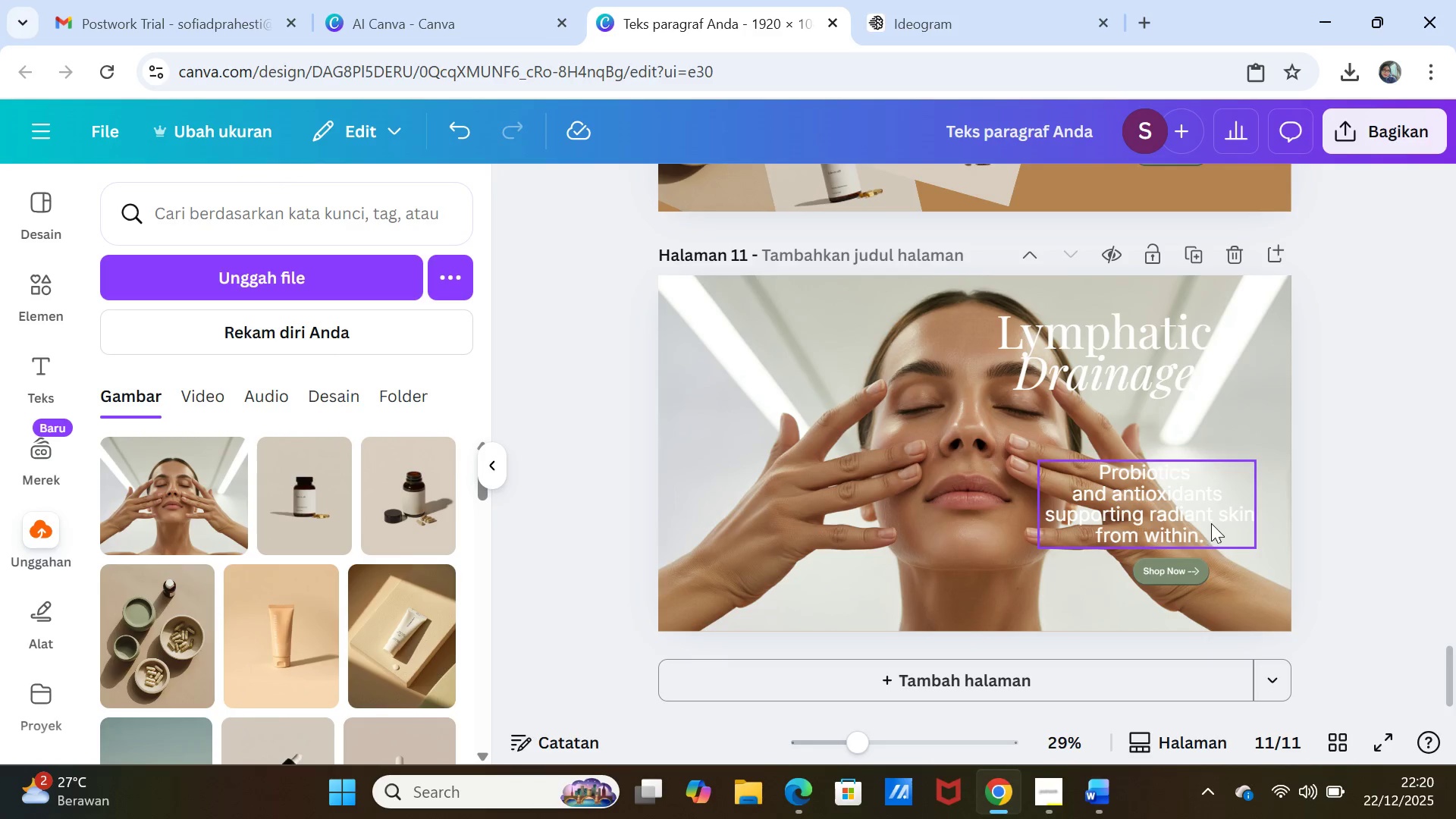 
left_click_drag(start_coordinate=[1200, 516], to_coordinate=[1046, 538])
 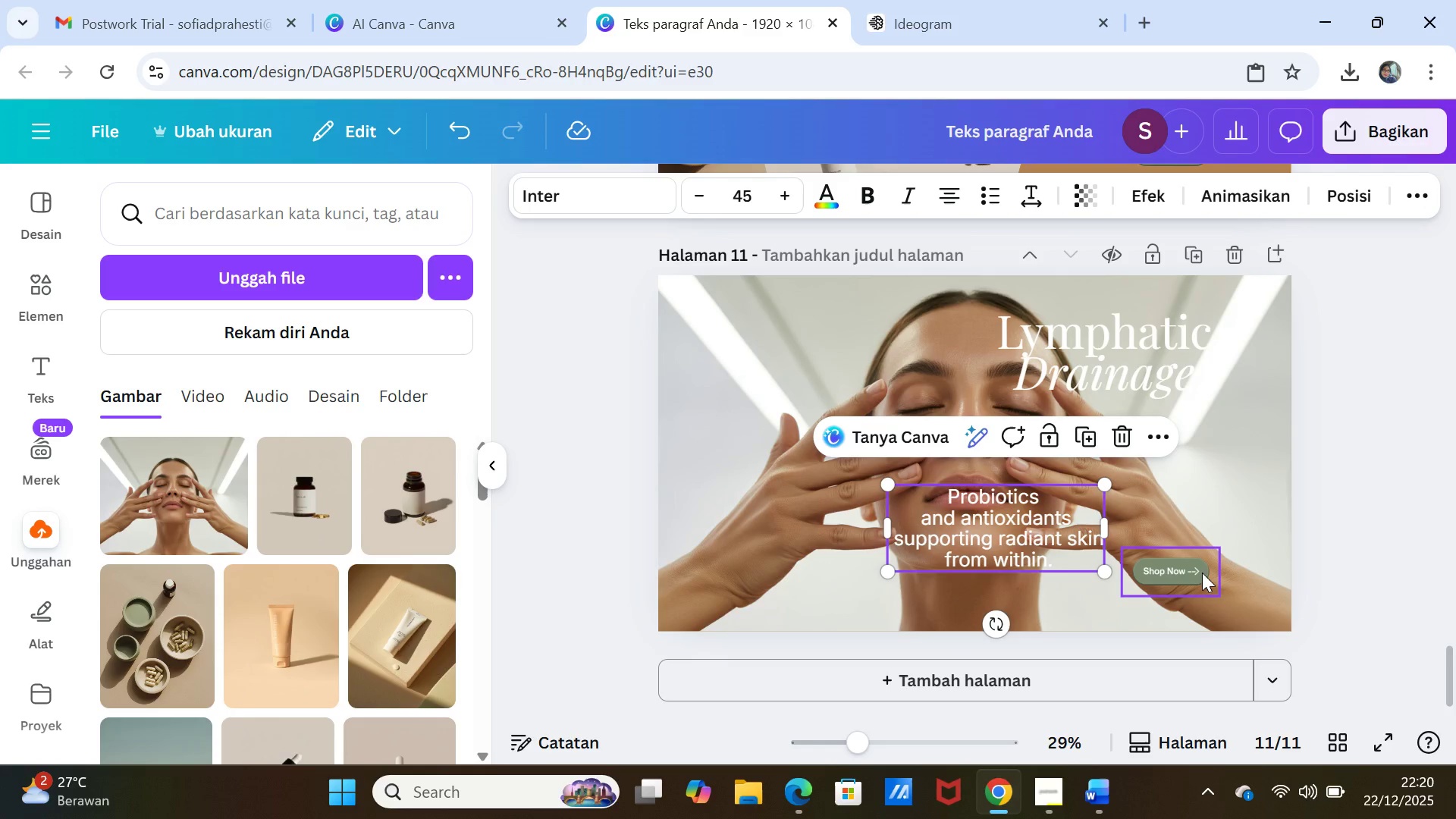 
left_click([1200, 572])
 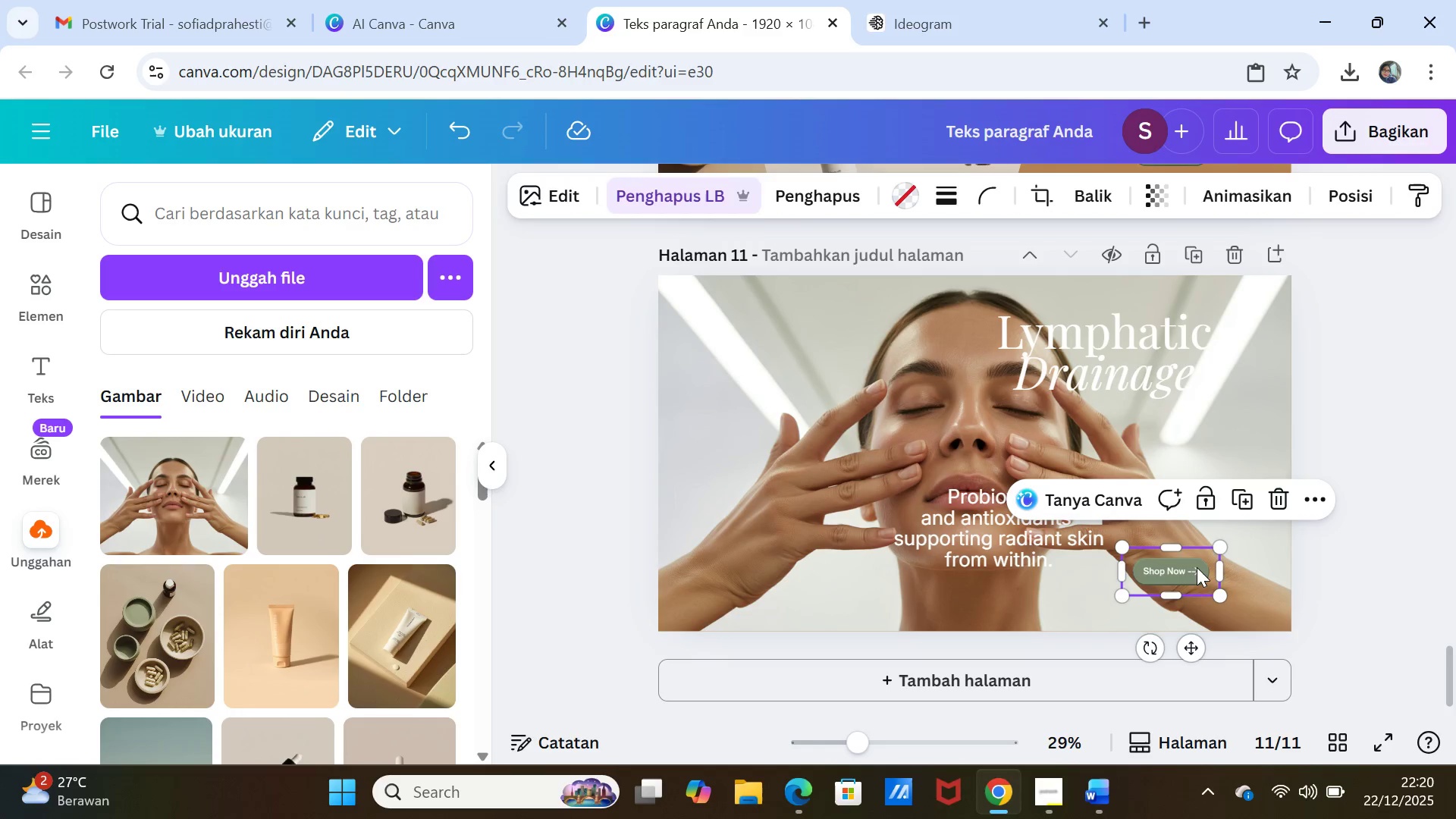 
key(Delete)
 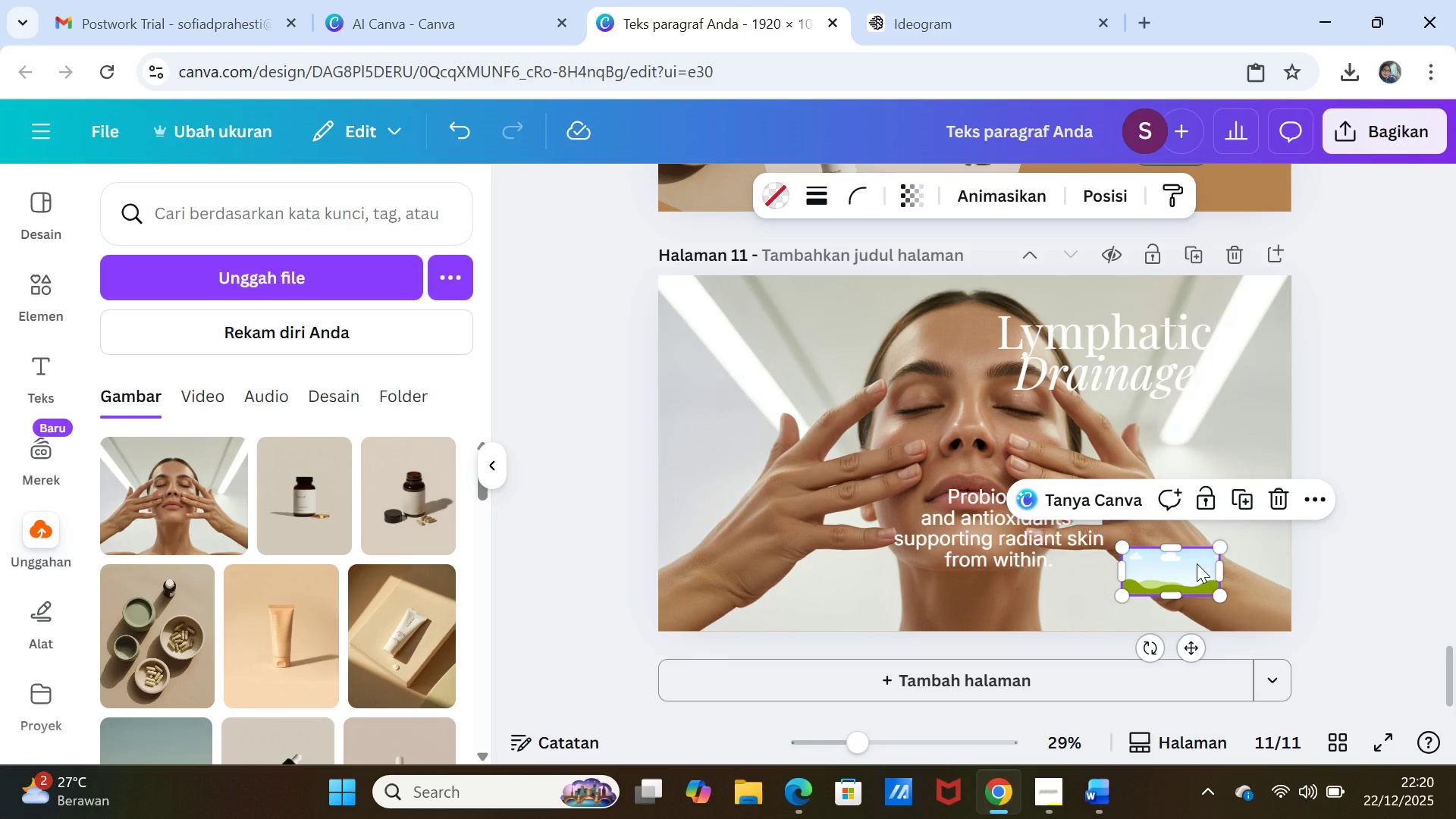 
scroll: coordinate [1197, 563], scroll_direction: down, amount: 1.0
 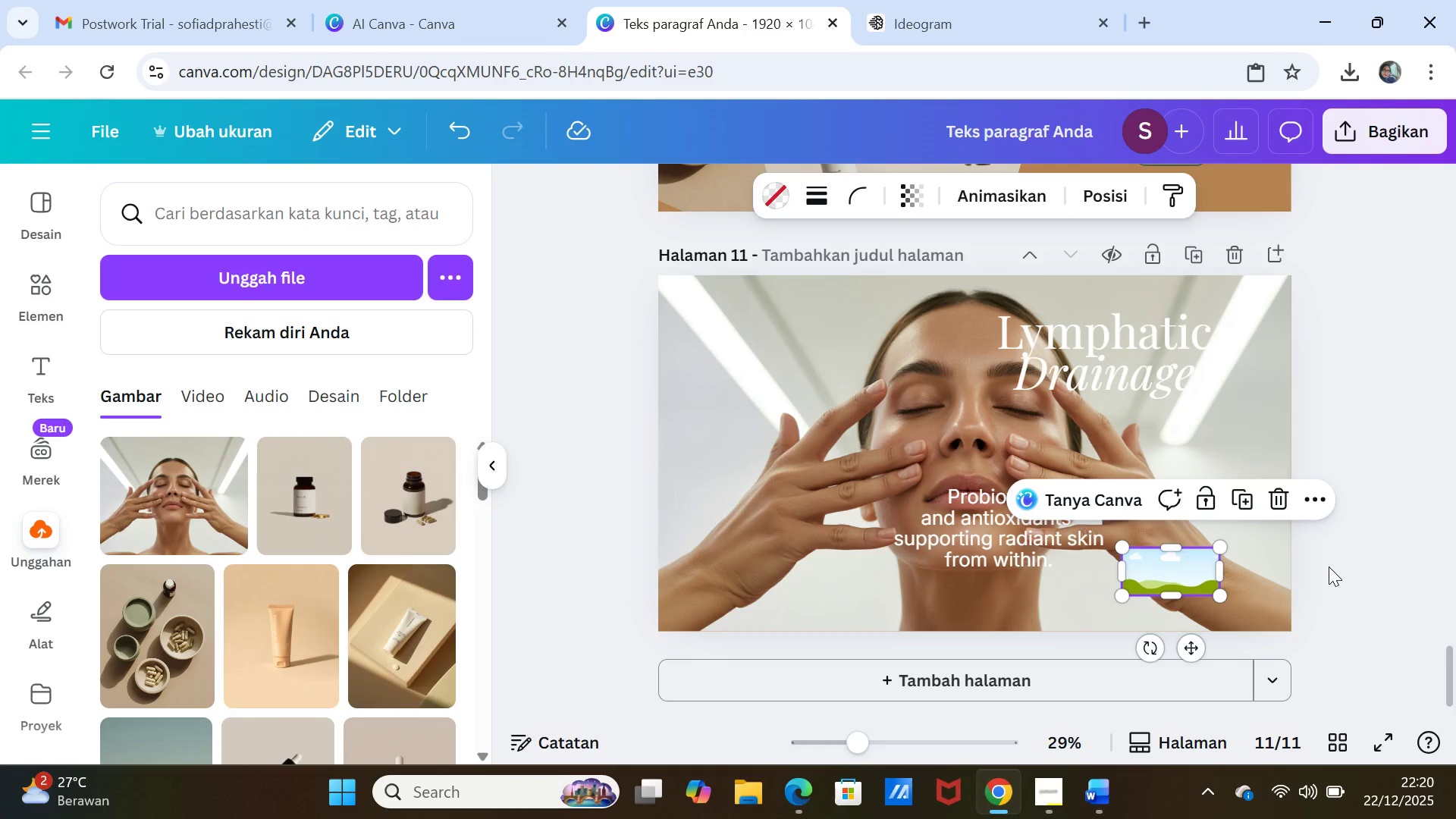 
left_click([1329, 566])
 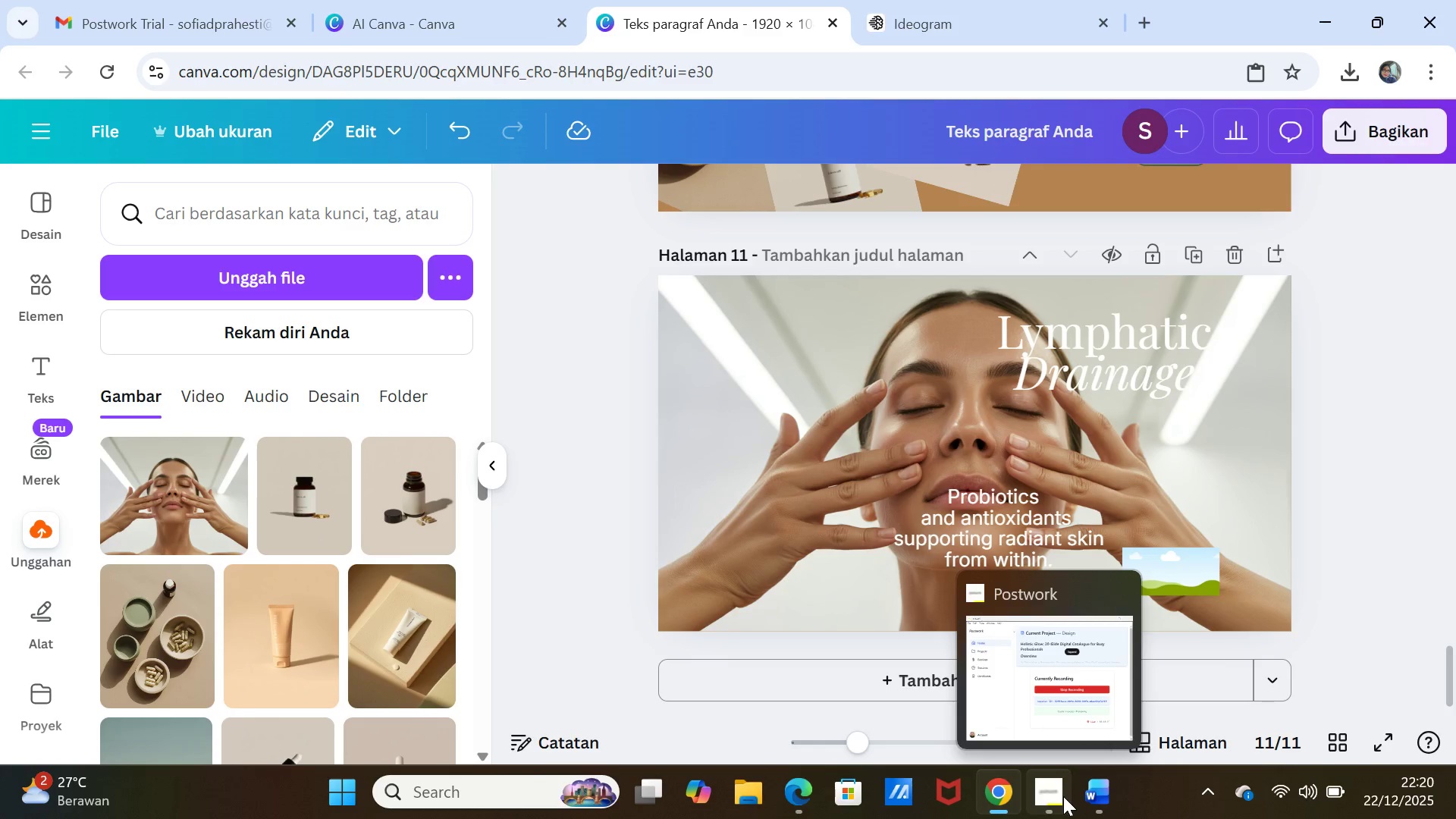 
wait(5.5)
 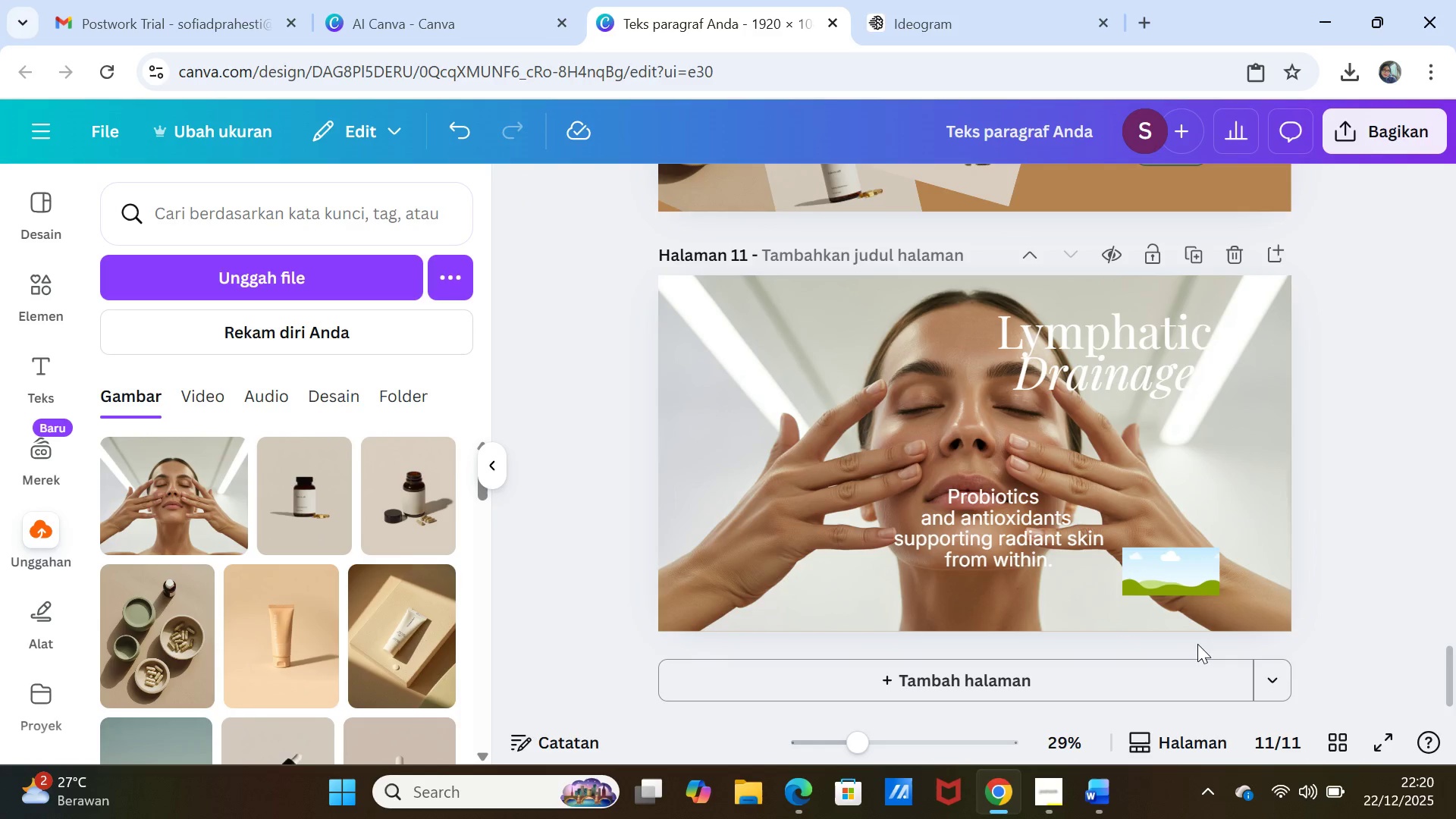 
left_click([1090, 786])
 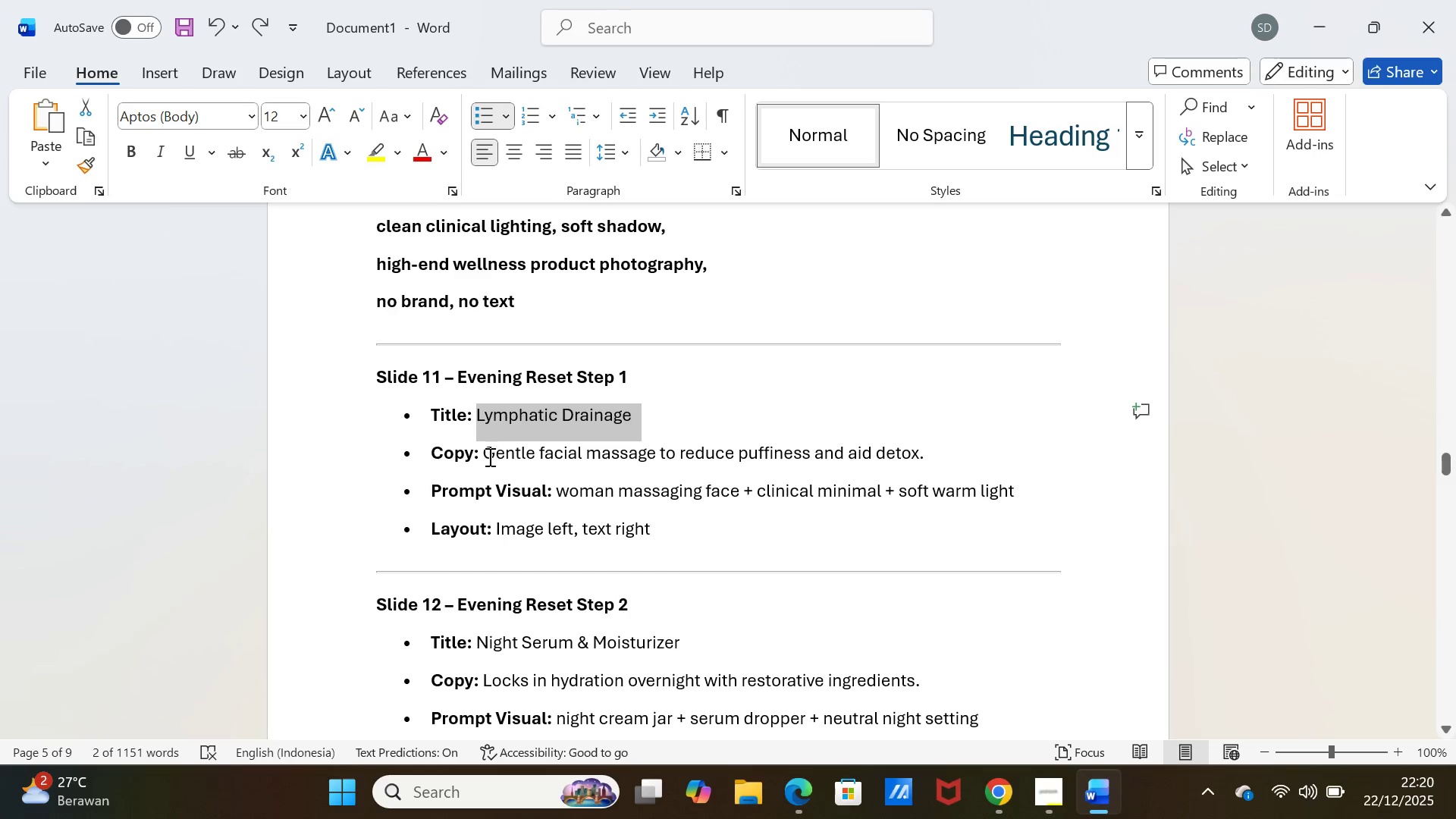 
left_click_drag(start_coordinate=[484, 453], to_coordinate=[965, 449])
 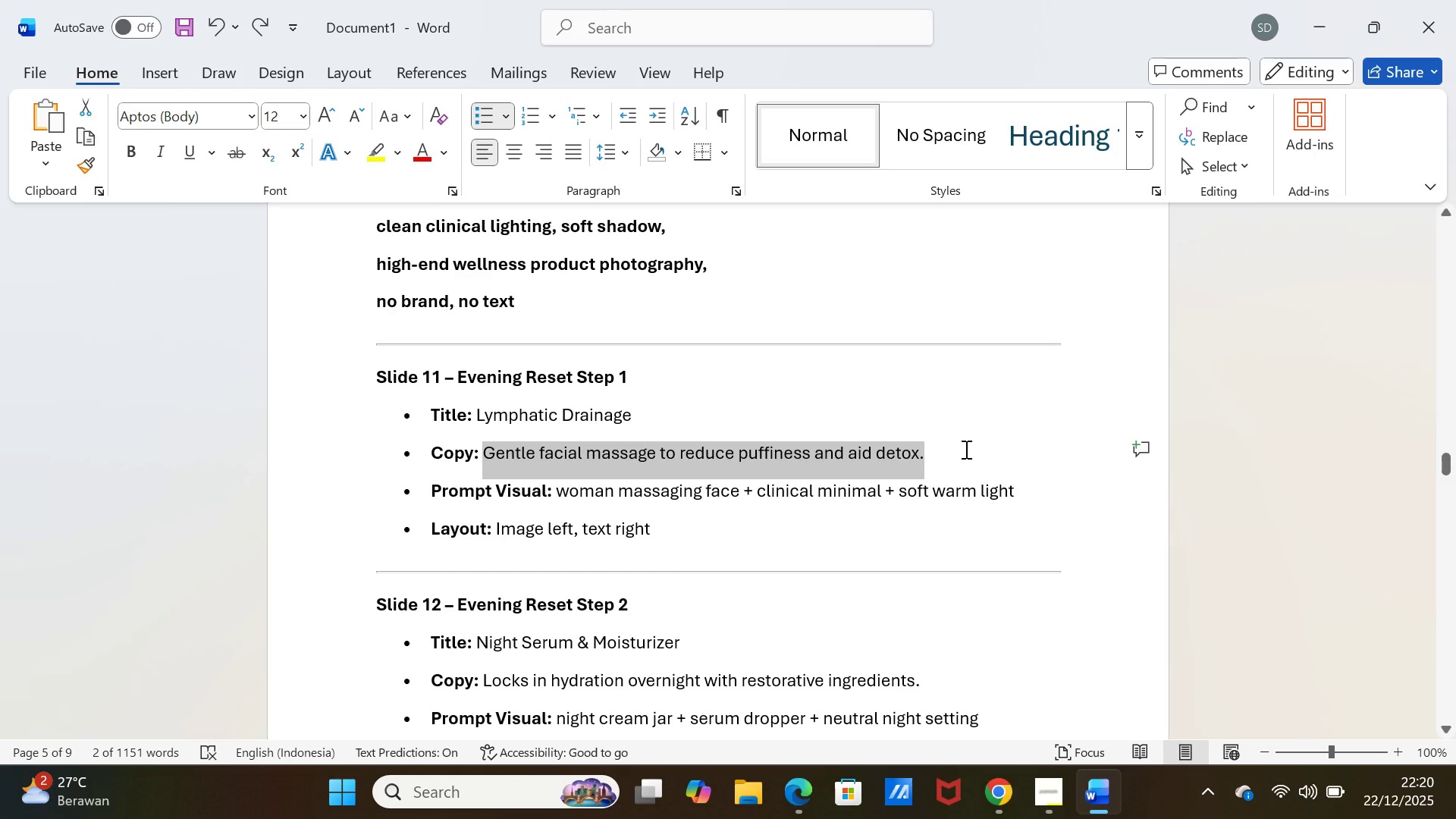 
key(Control+C)
 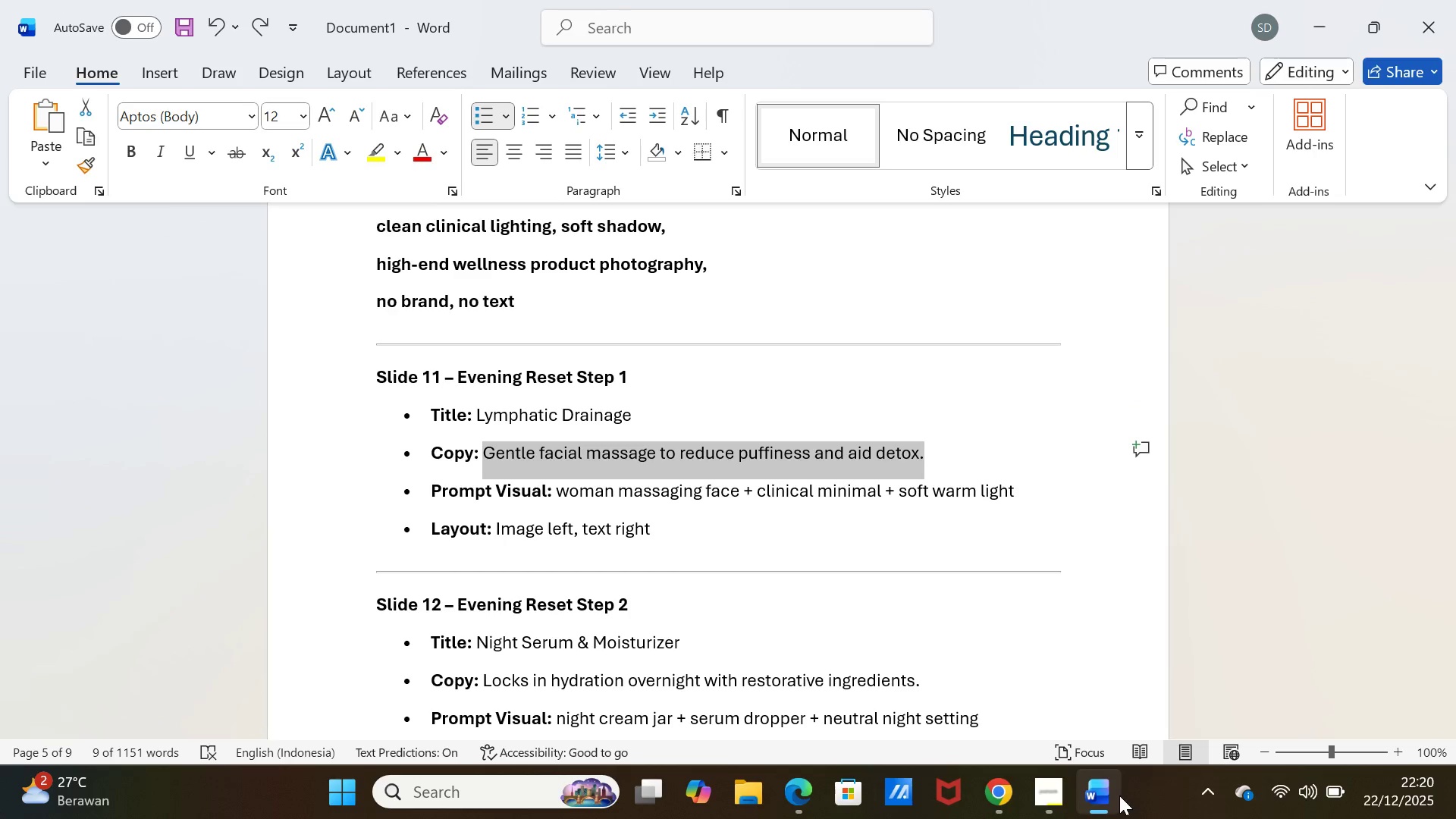 
left_click([1098, 786])
 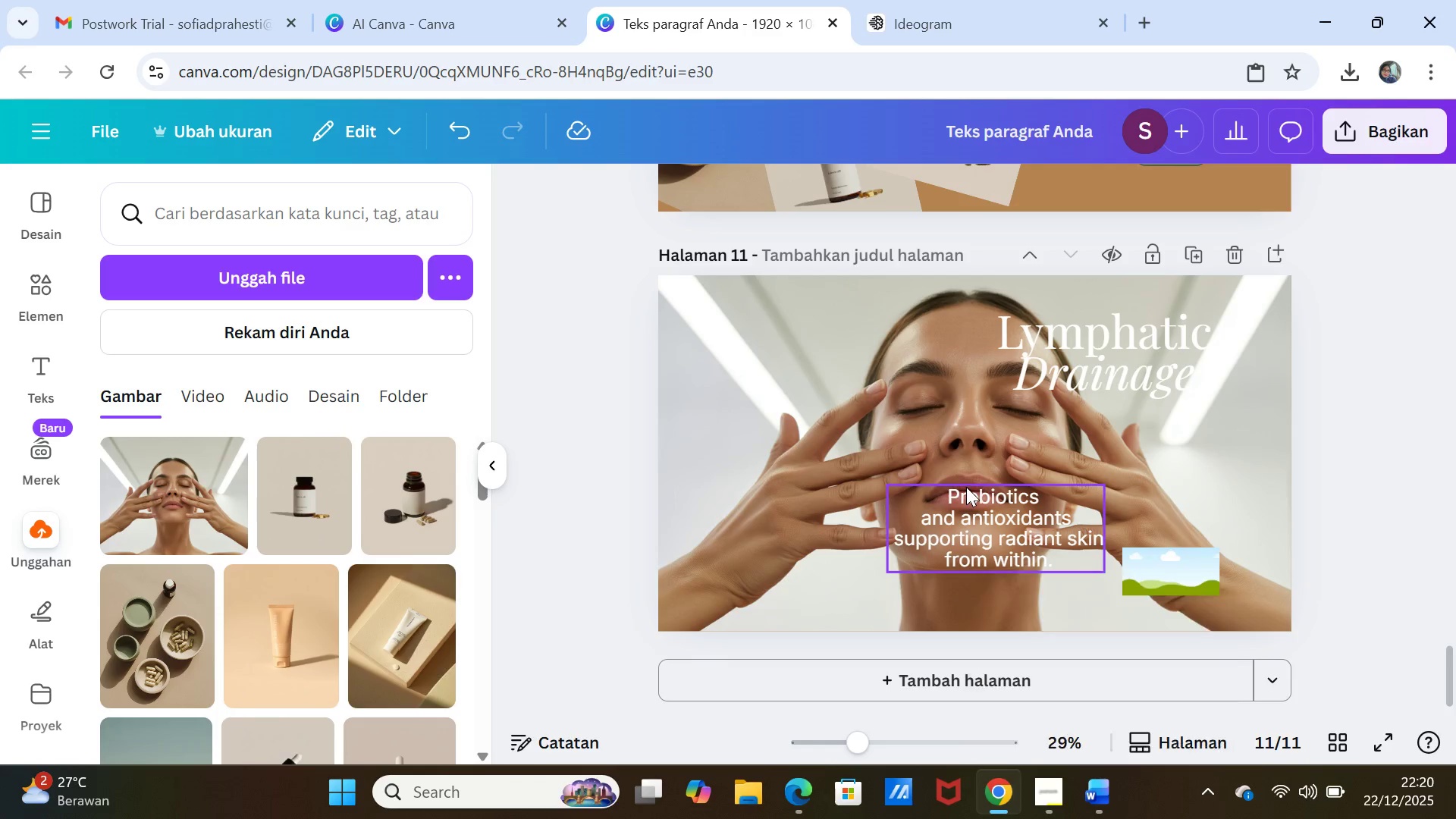 
double_click([966, 487])
 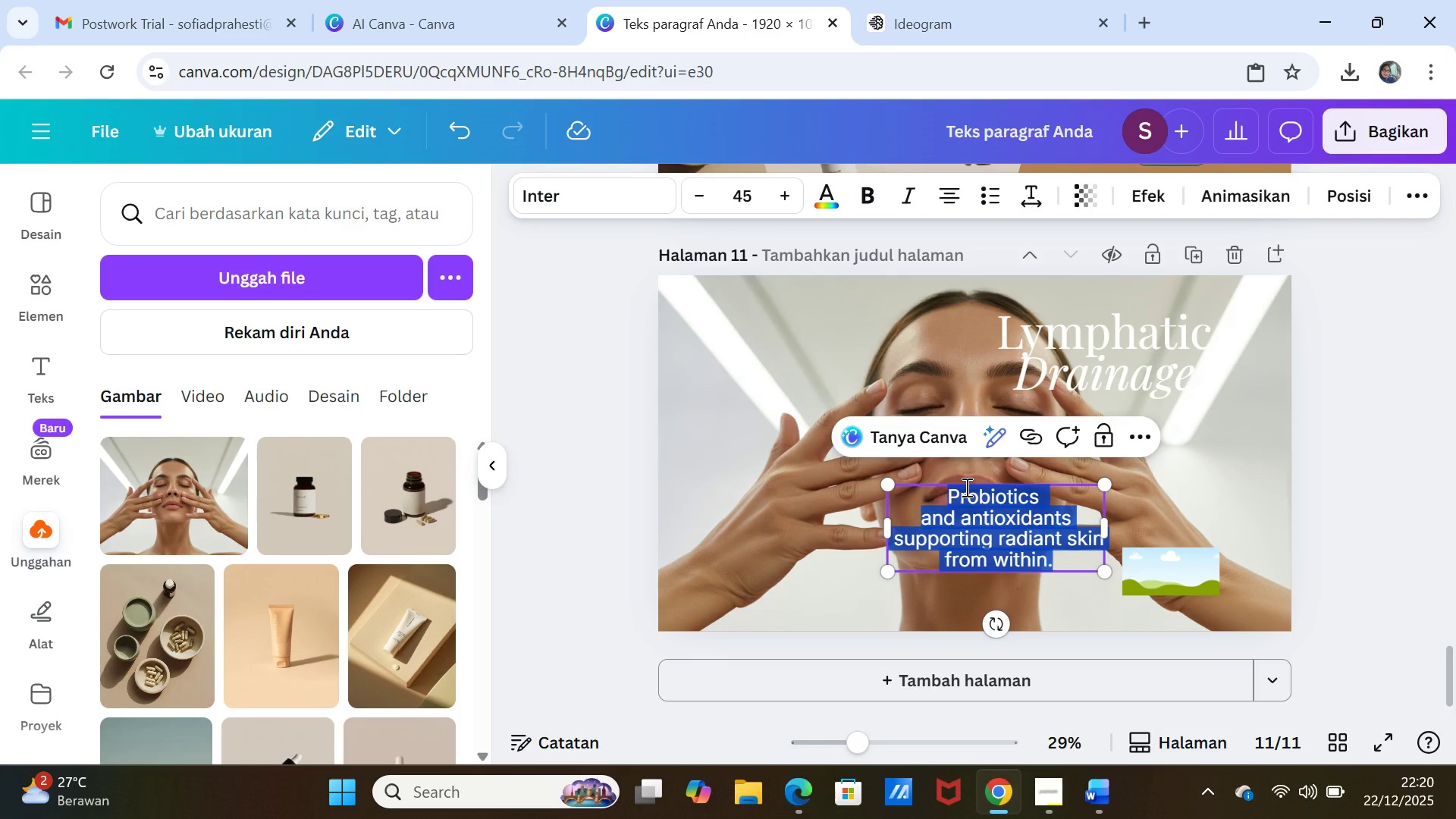 
key(Control+V)
 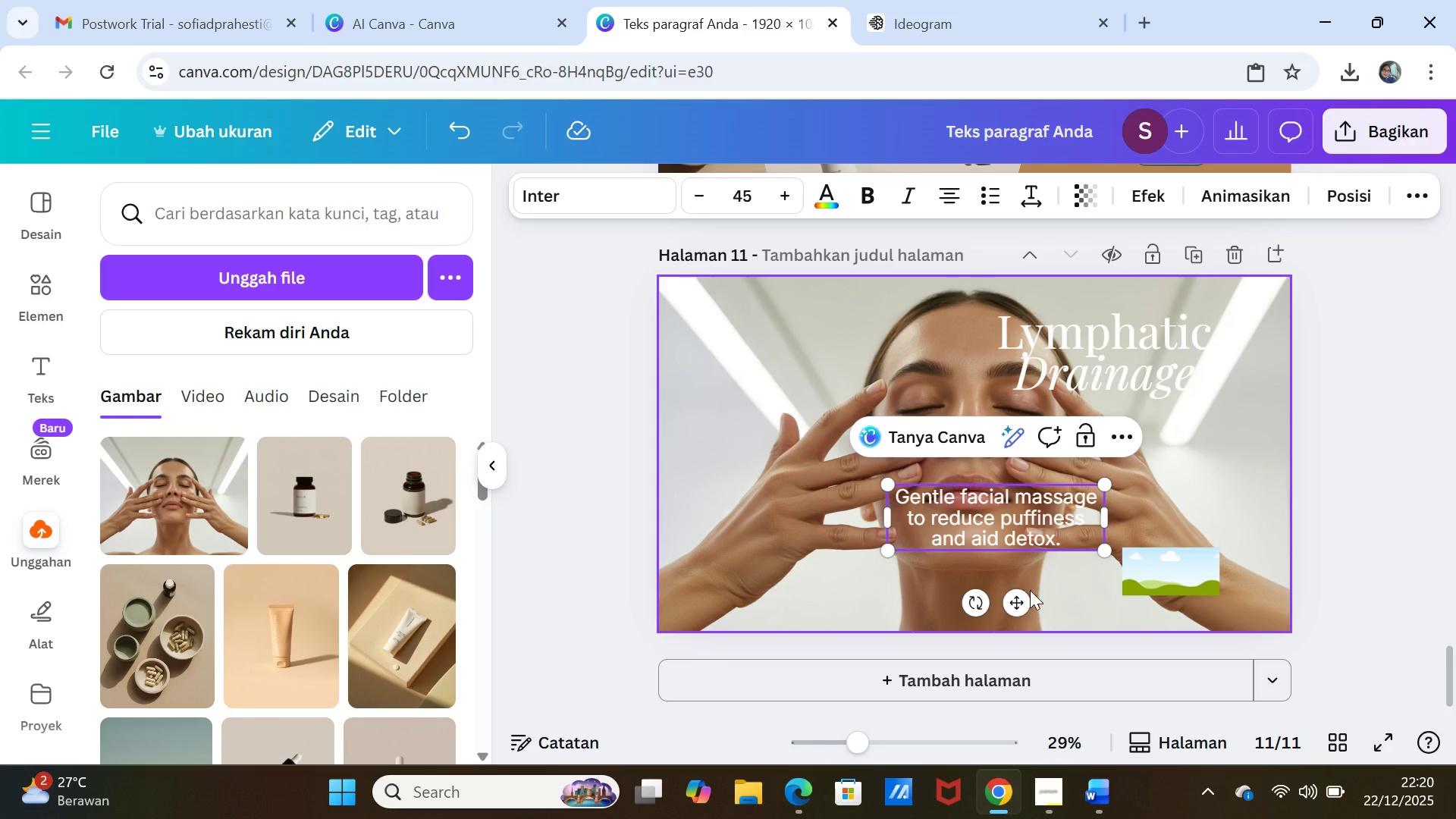 
left_click([1074, 577])
 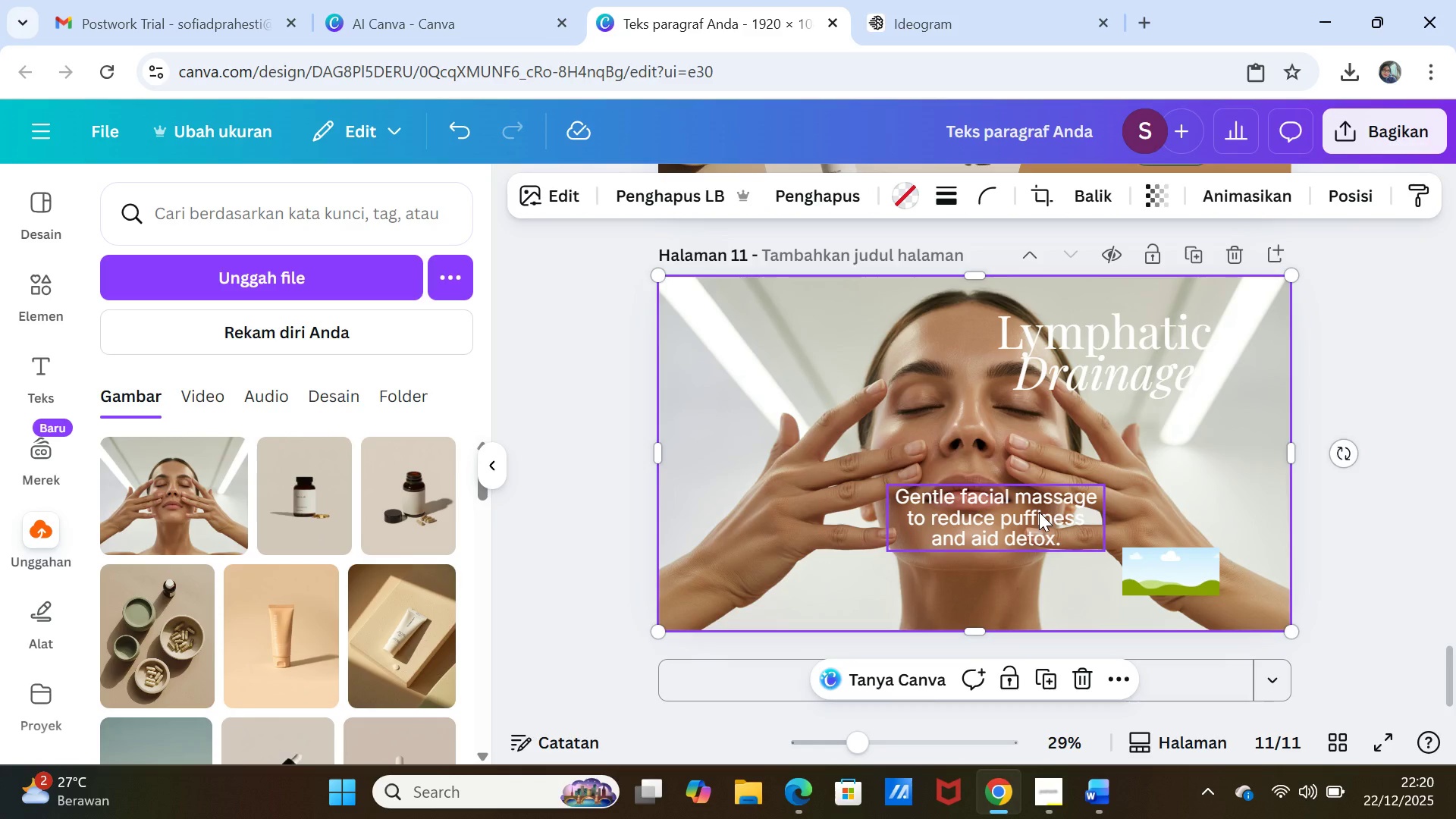 
left_click_drag(start_coordinate=[1039, 512], to_coordinate=[1016, 553])
 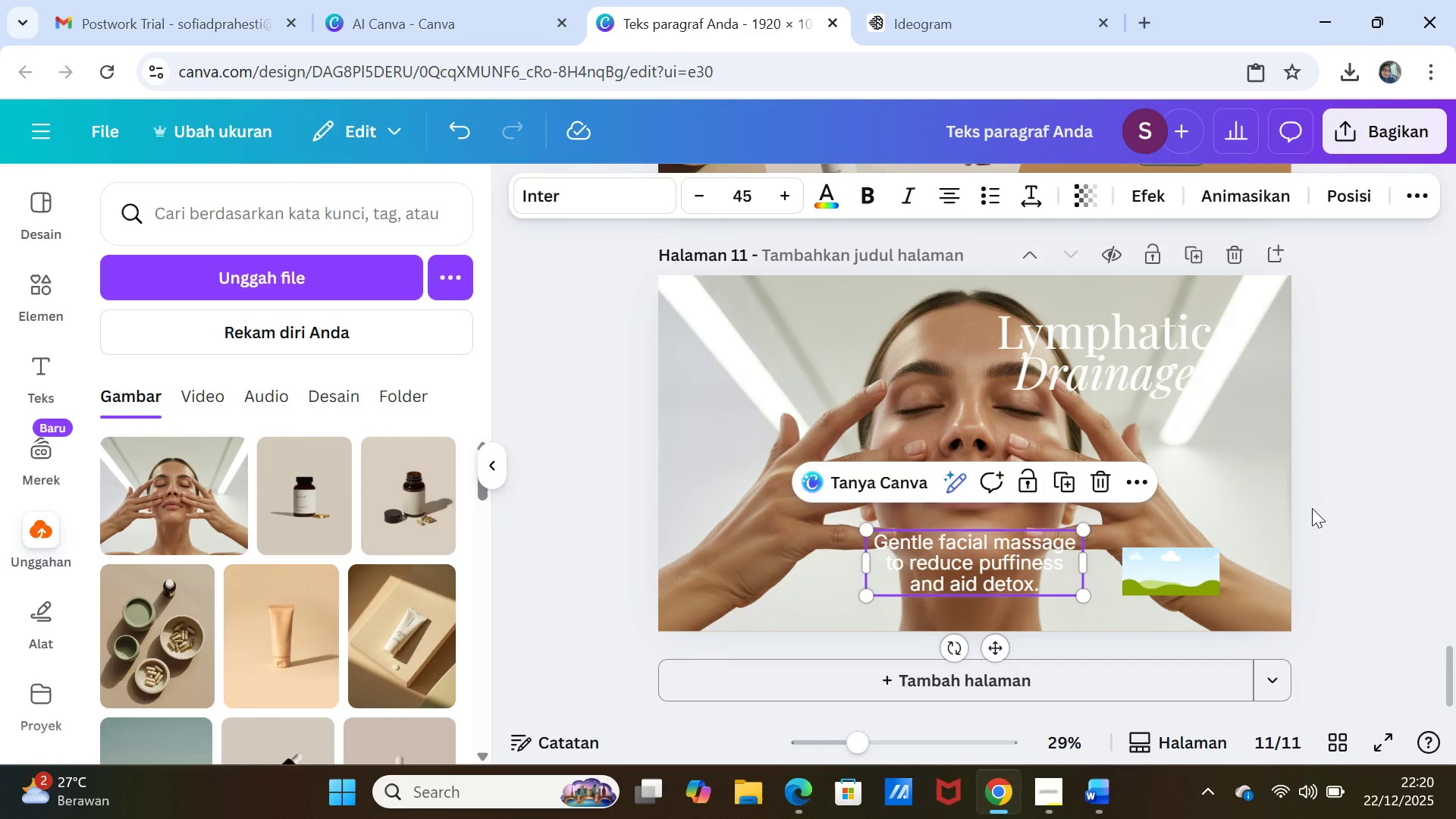 
left_click([1312, 508])
 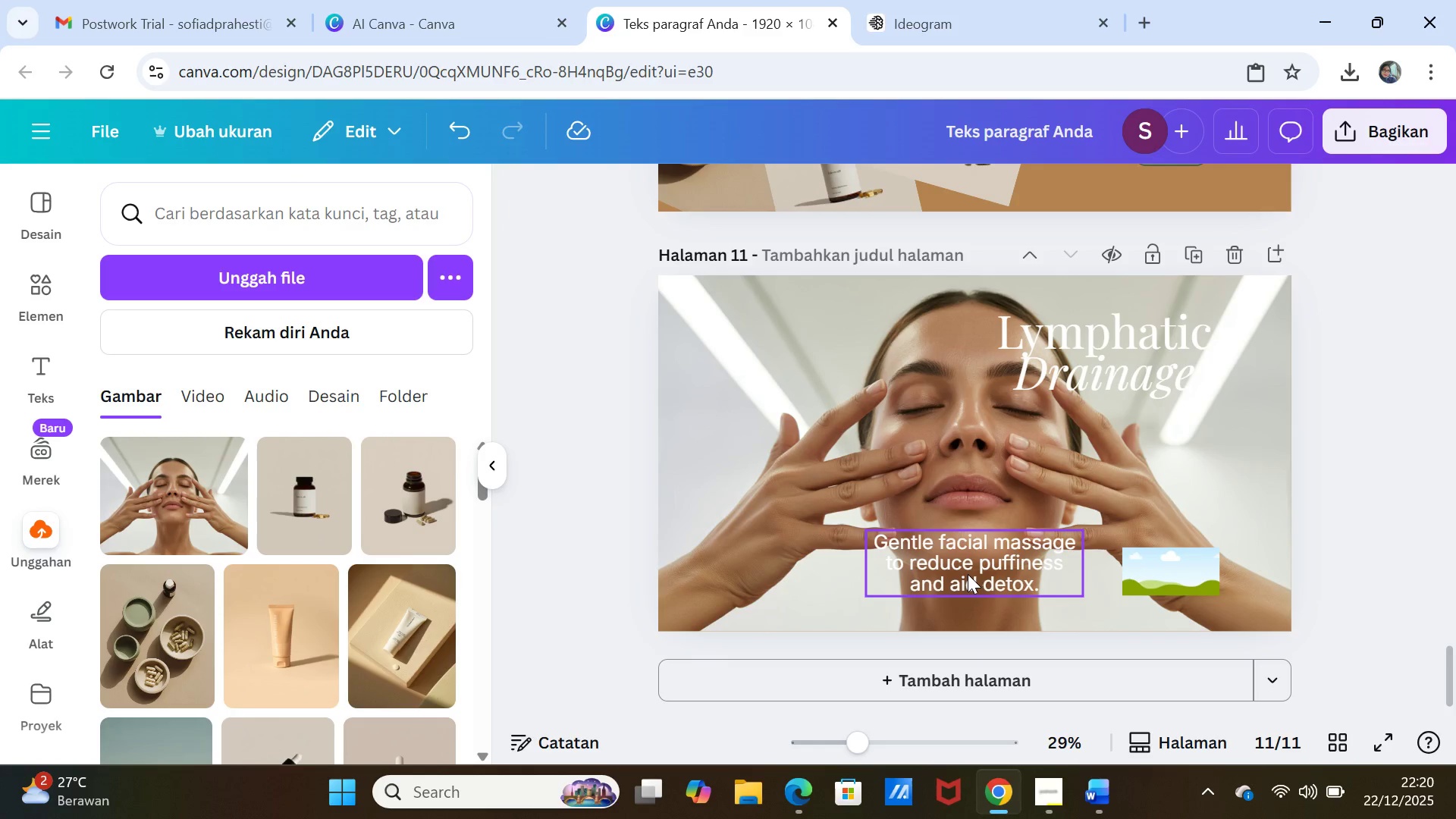 
left_click_drag(start_coordinate=[968, 574], to_coordinate=[963, 549])
 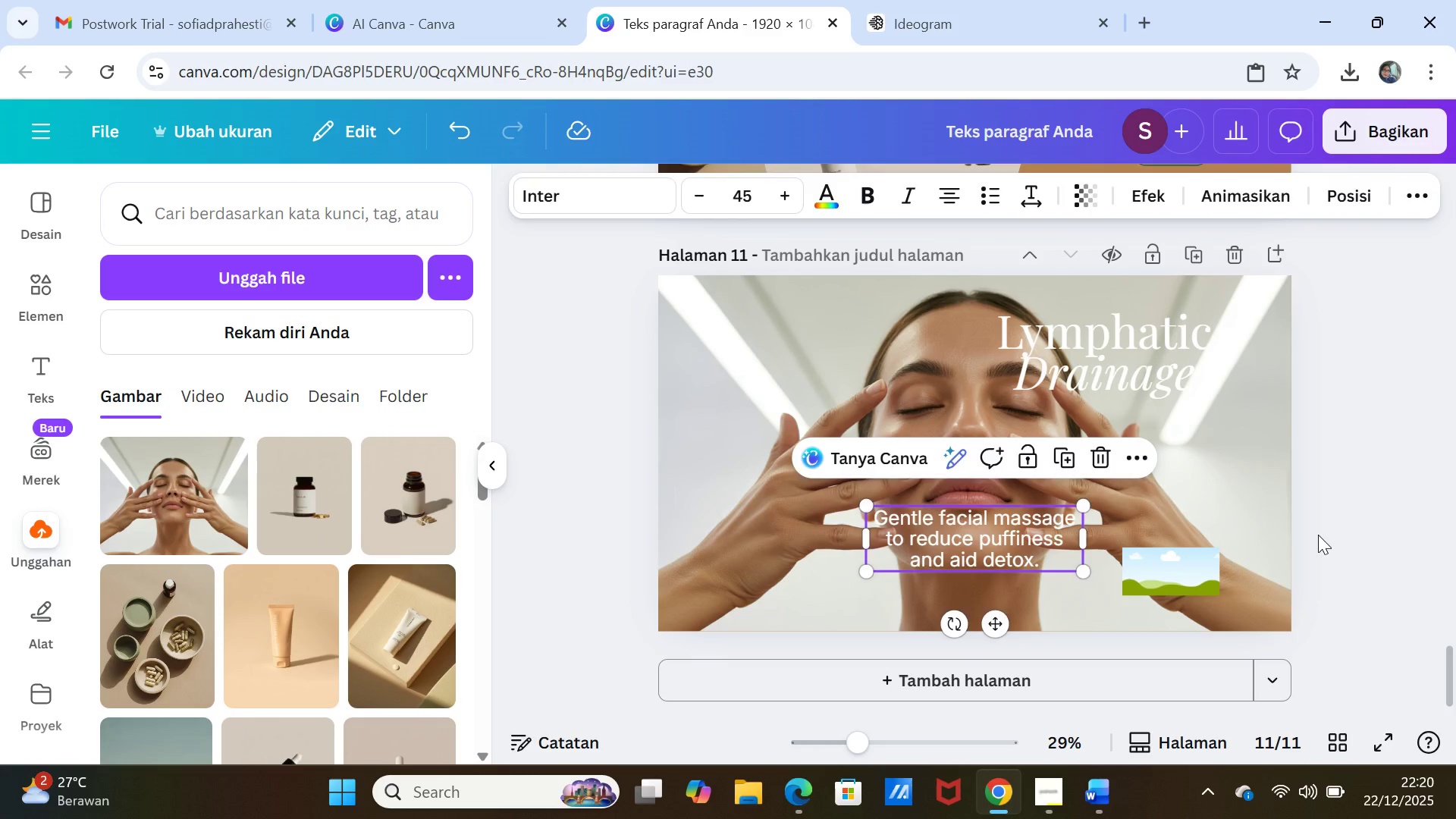 
left_click([1318, 535])
 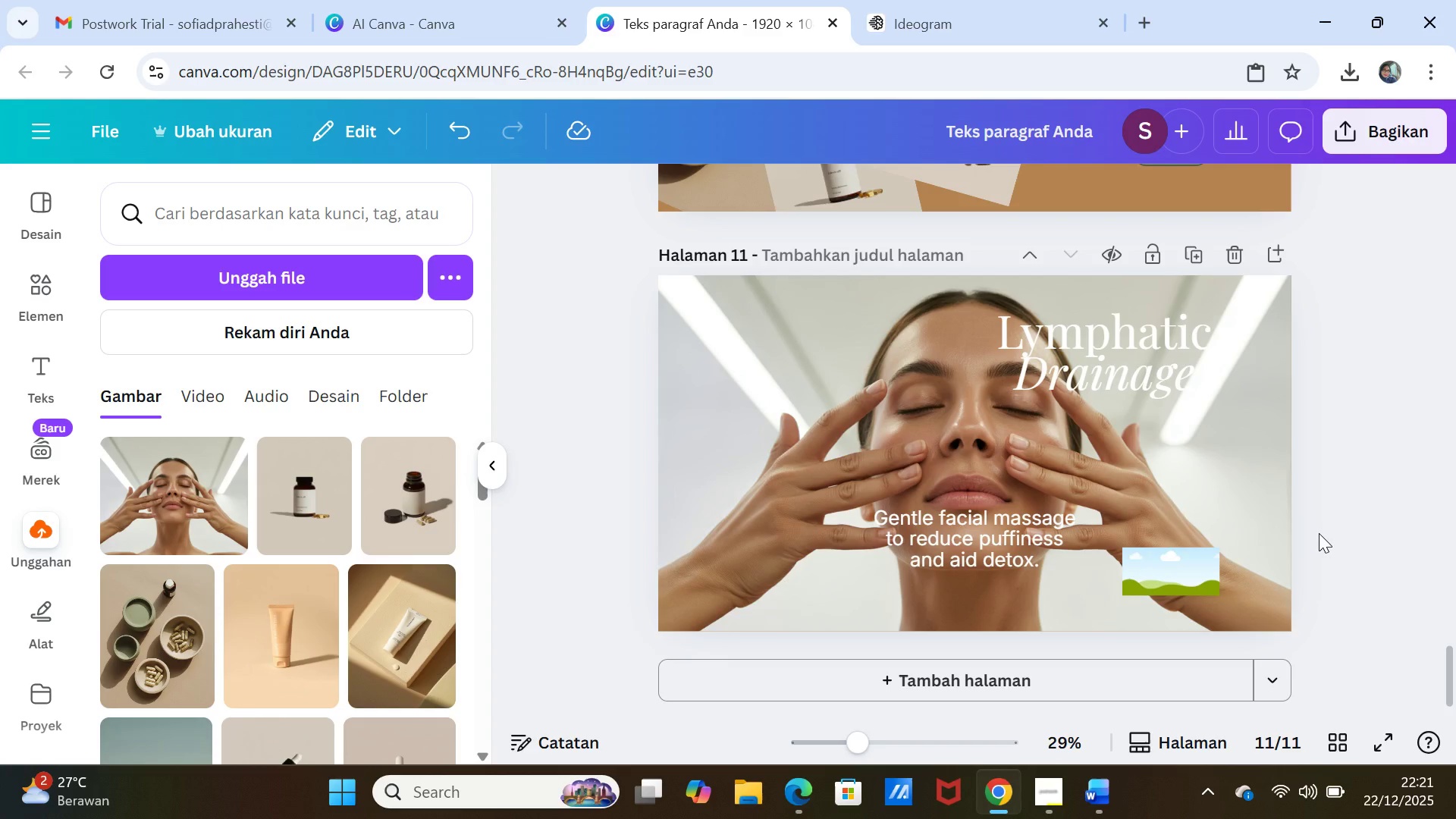 
wait(10.44)
 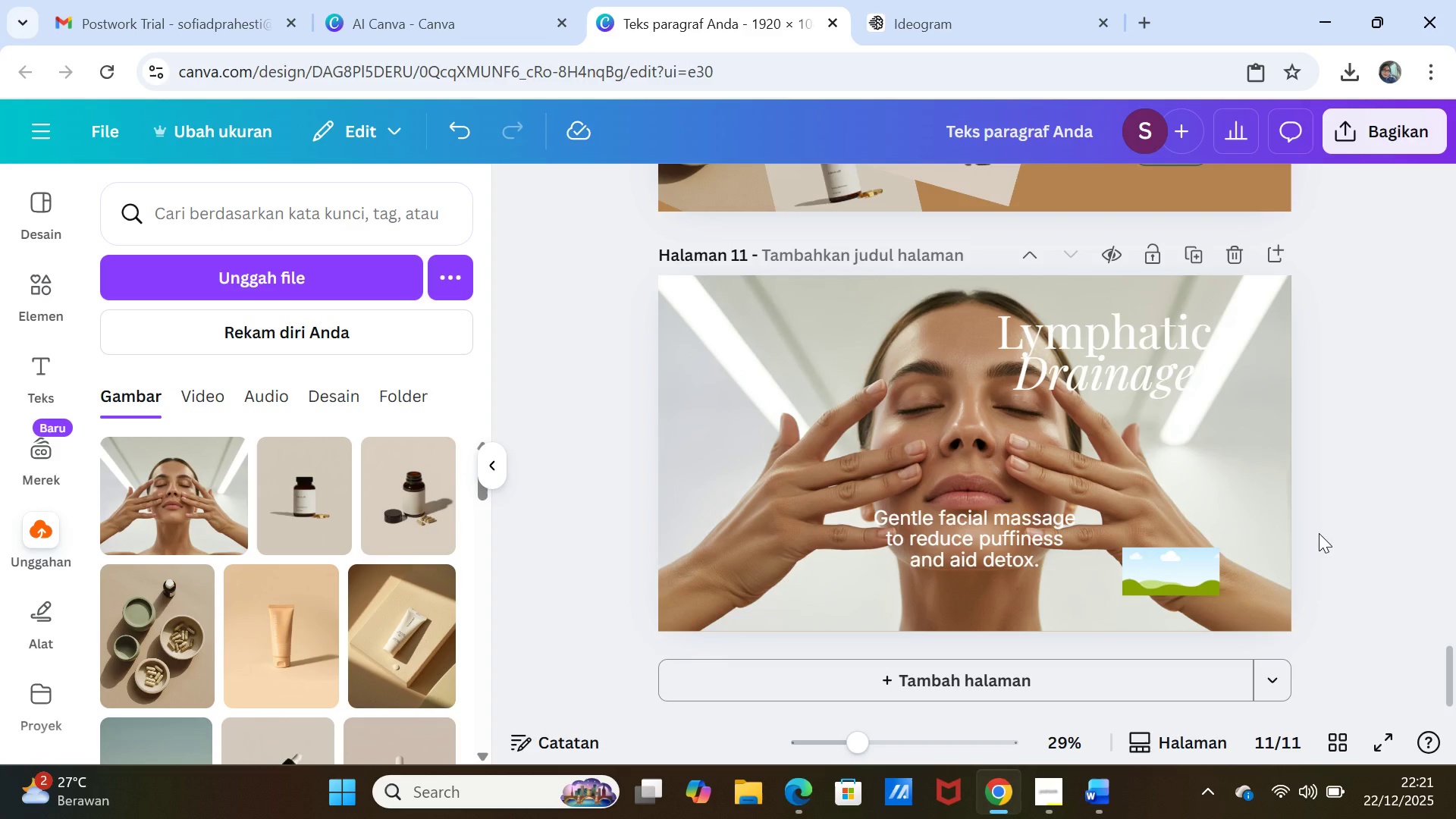 
left_click_drag(start_coordinate=[1029, 548], to_coordinate=[1026, 568])
 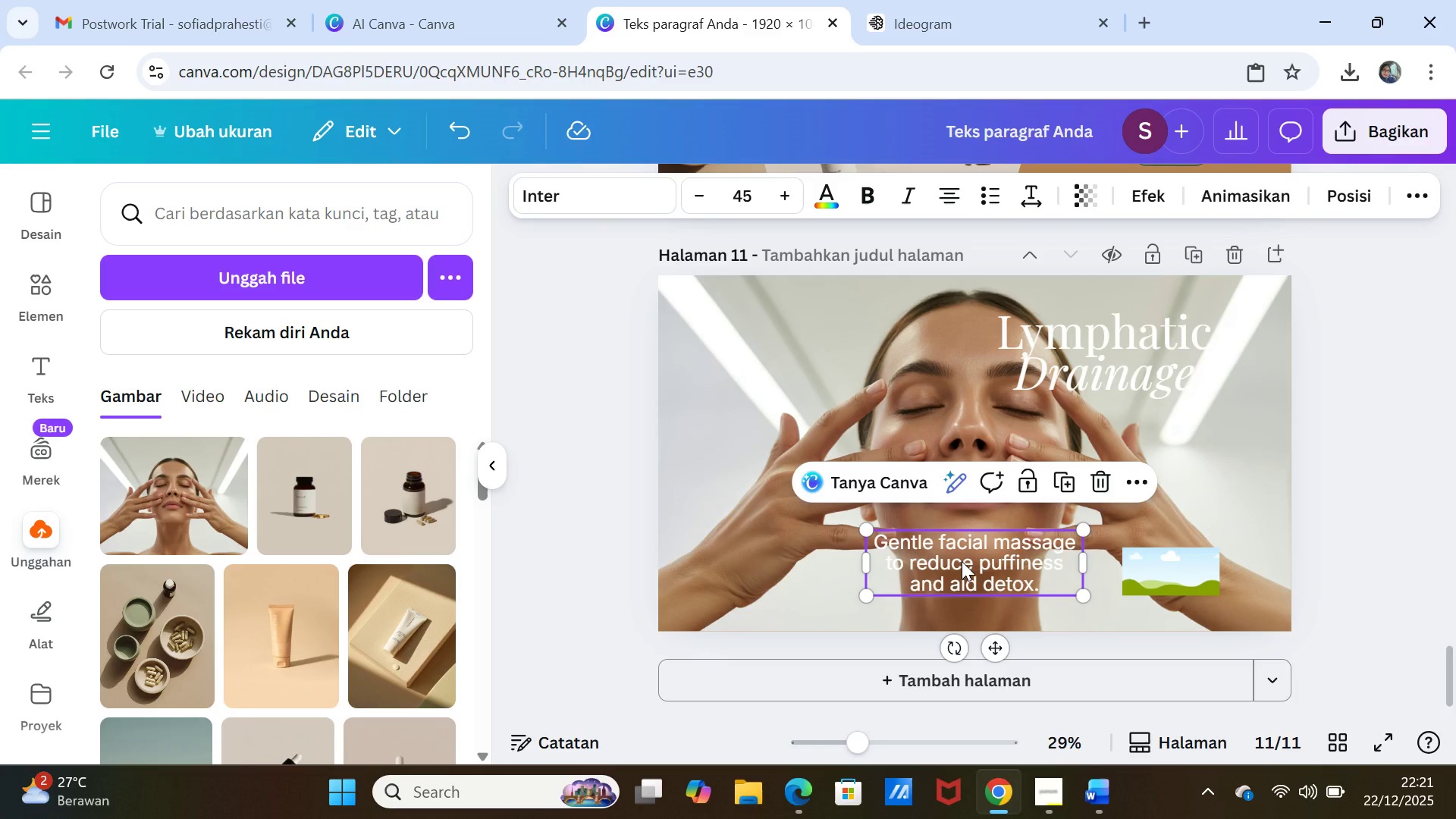 
left_click([978, 563])
 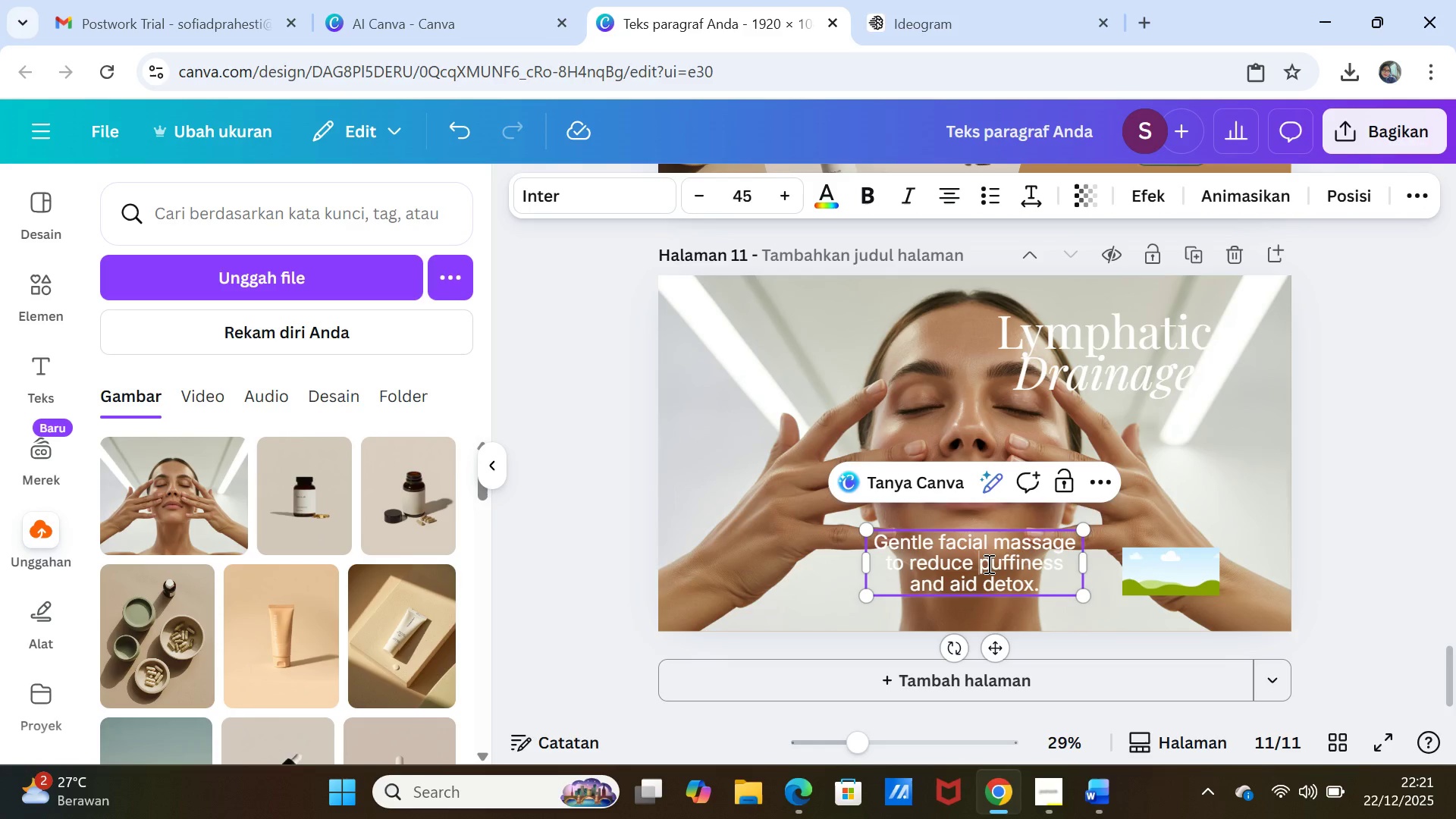 
key(Enter)
 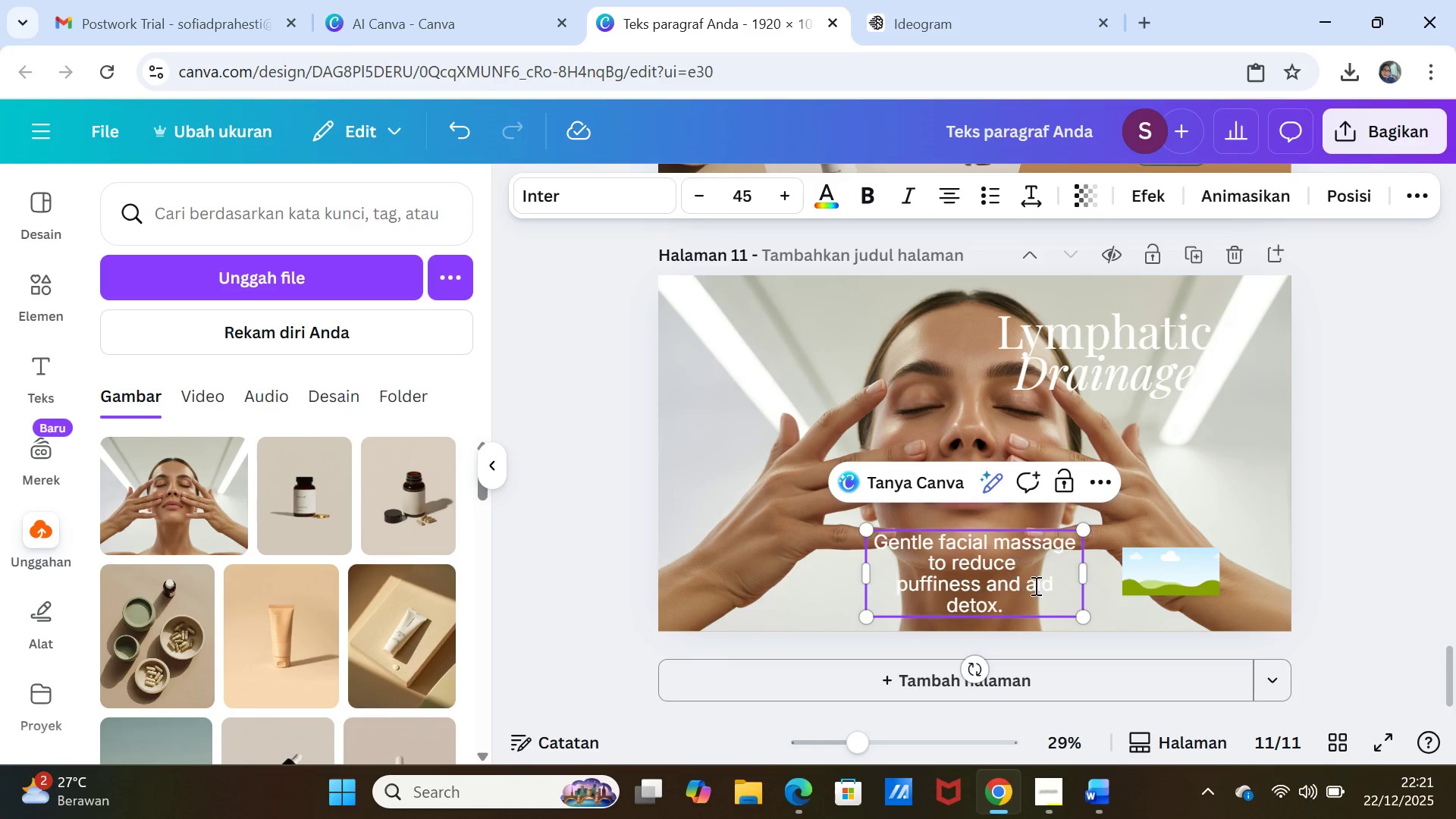 
left_click([1299, 552])
 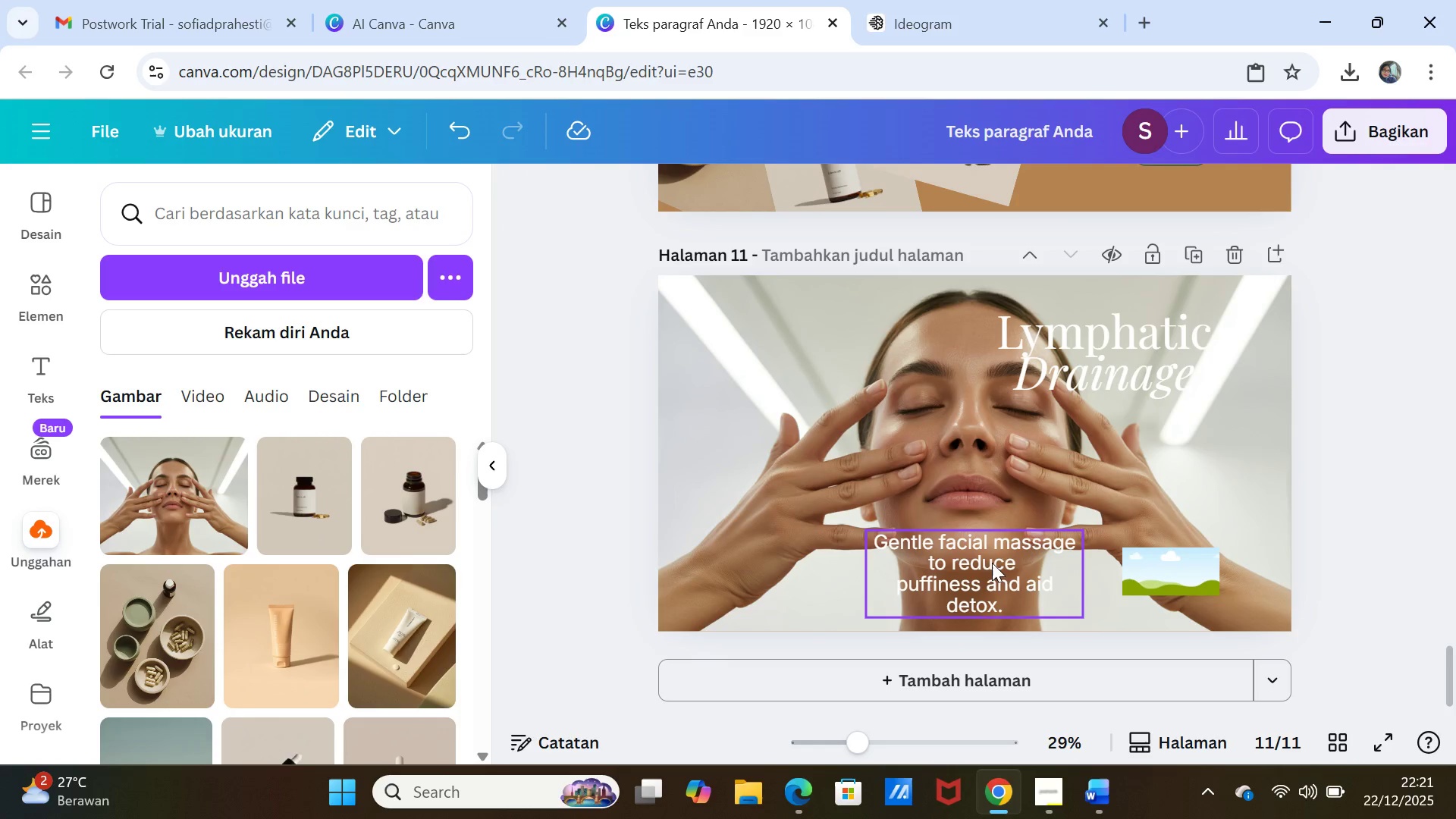 
left_click_drag(start_coordinate=[991, 563], to_coordinate=[990, 541])
 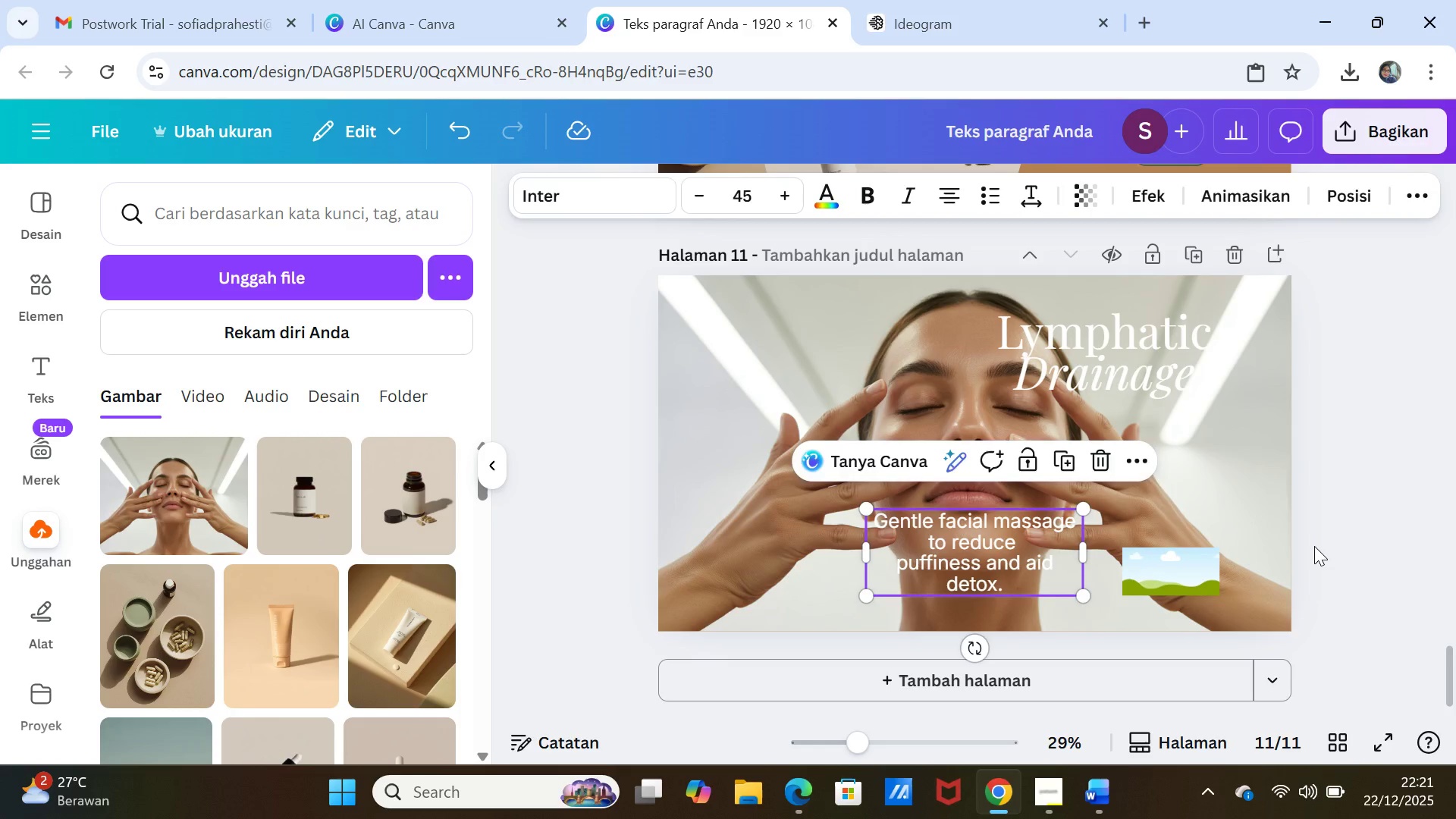 
left_click([1314, 546])
 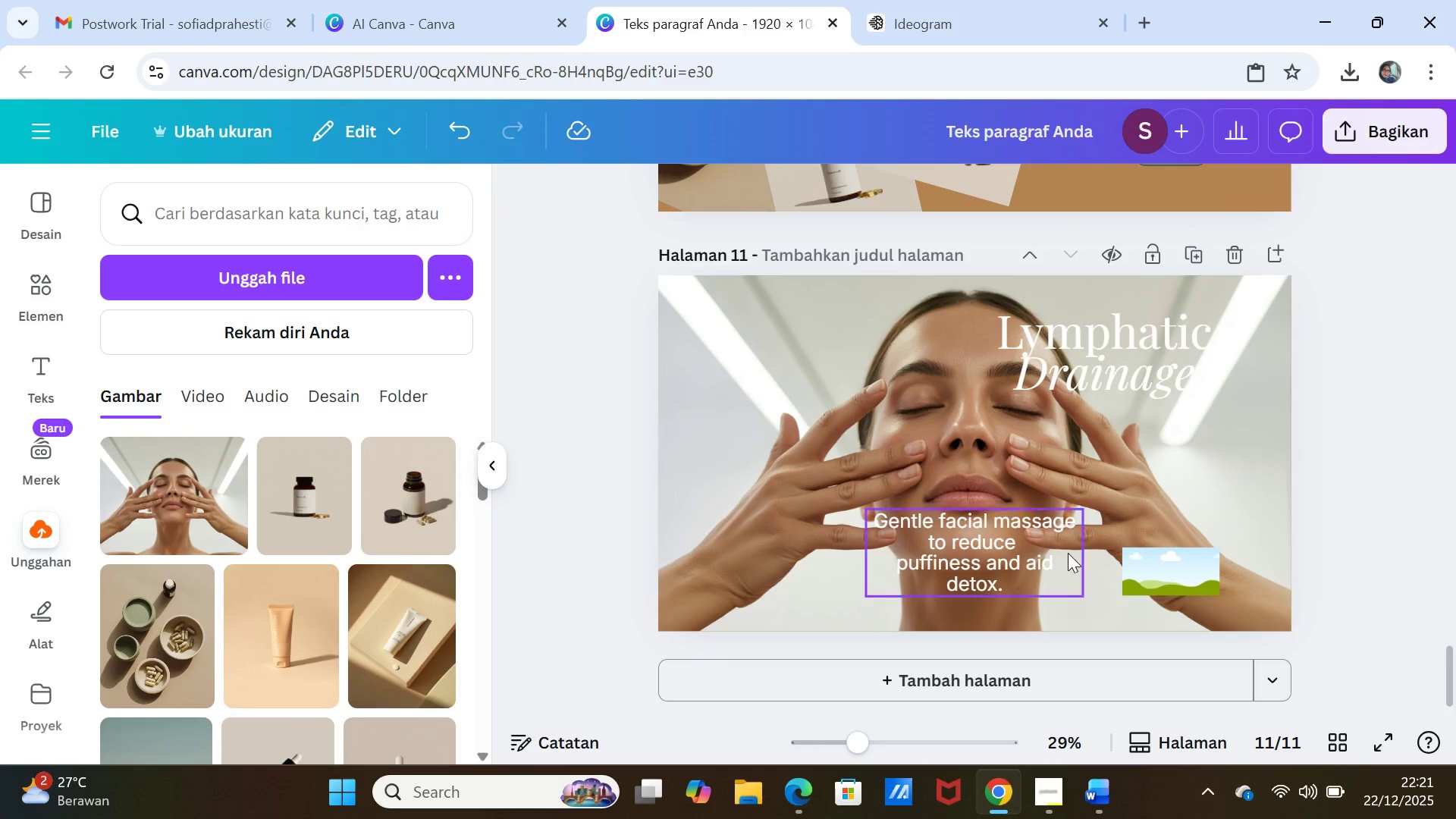 
left_click_drag(start_coordinate=[1023, 548], to_coordinate=[1021, 568])
 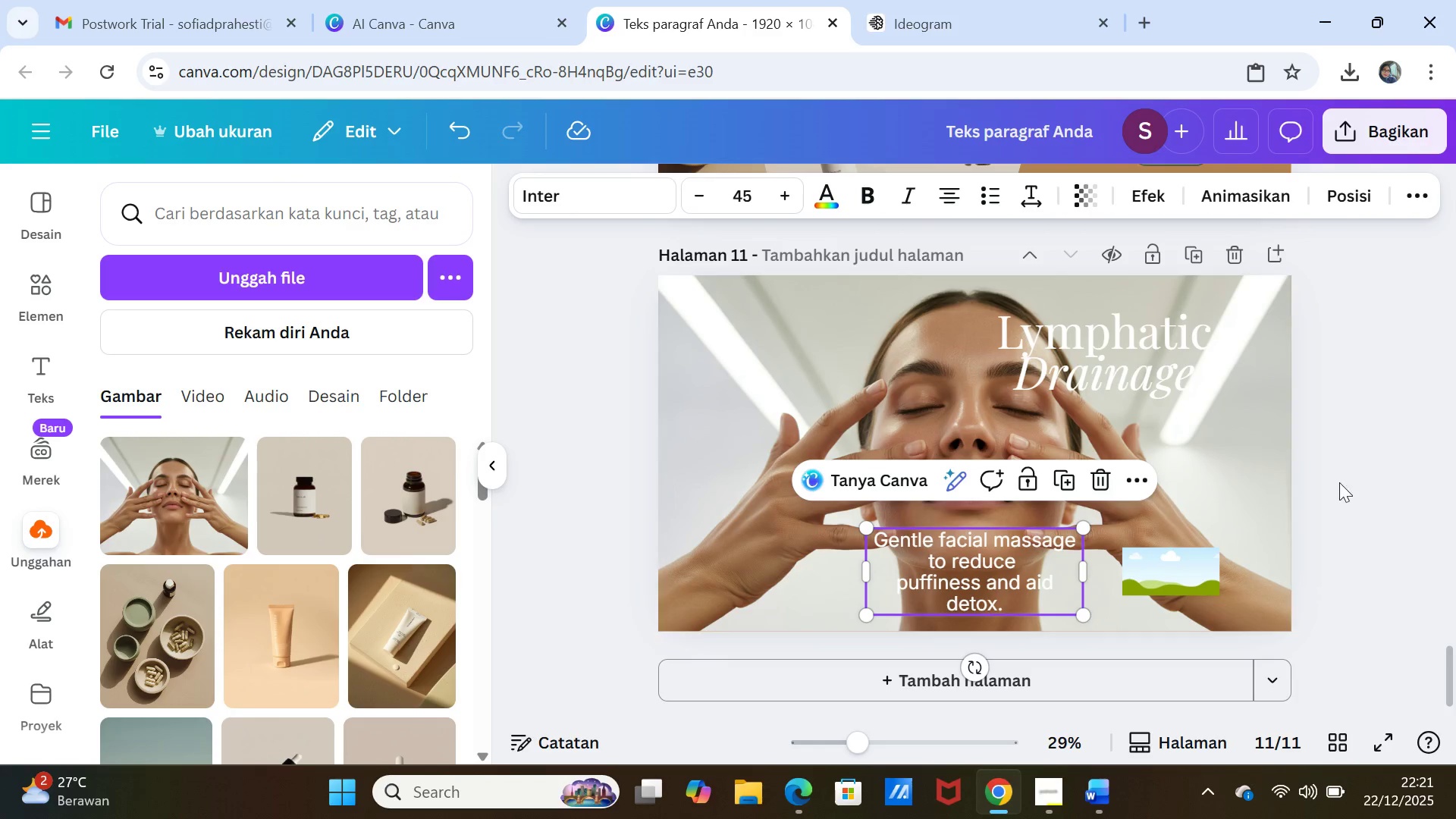 
left_click([1357, 479])
 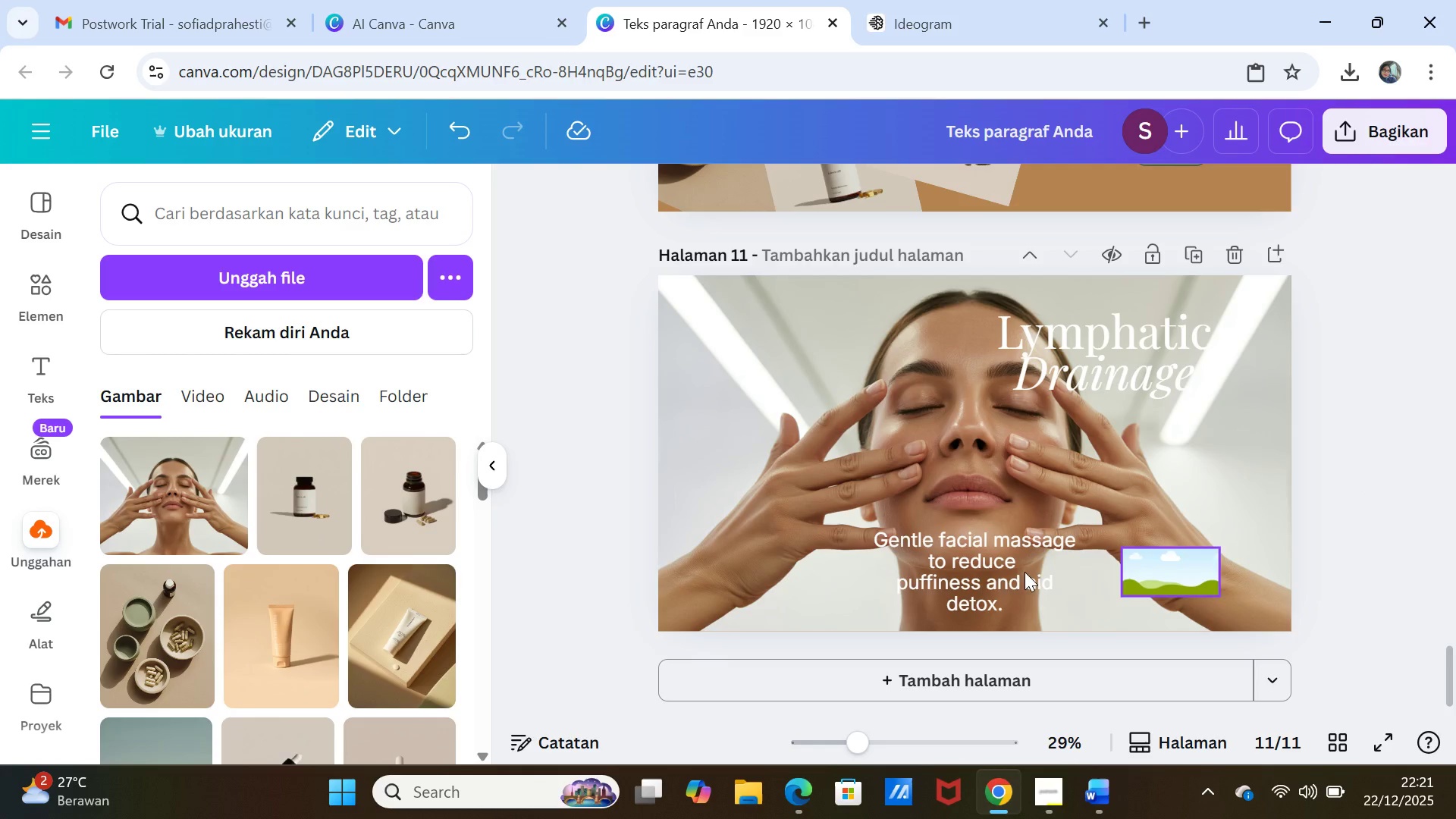 
mouse_move([1028, 573])
 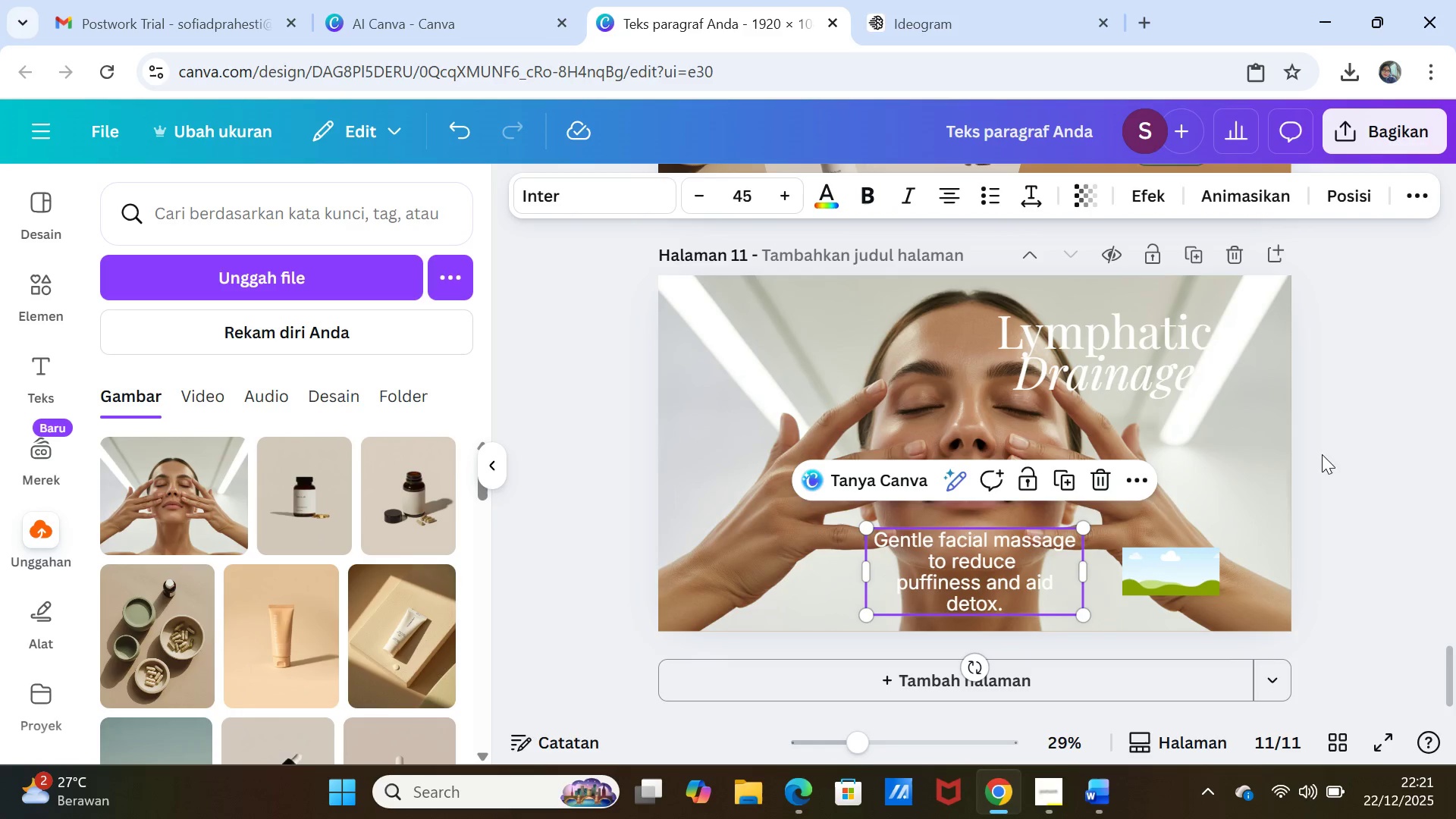 
left_click([1316, 450])
 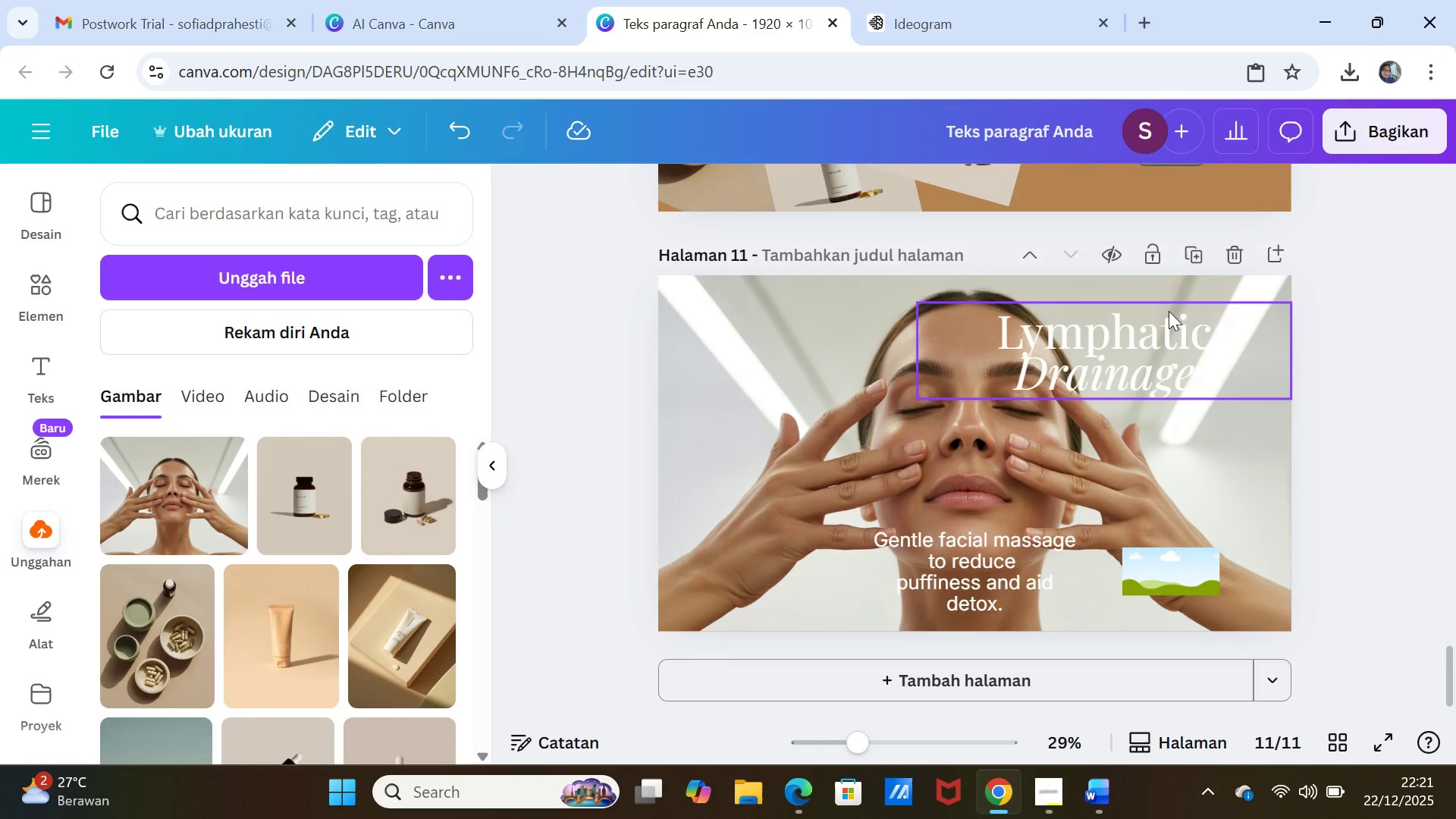 
left_click([1186, 246])
 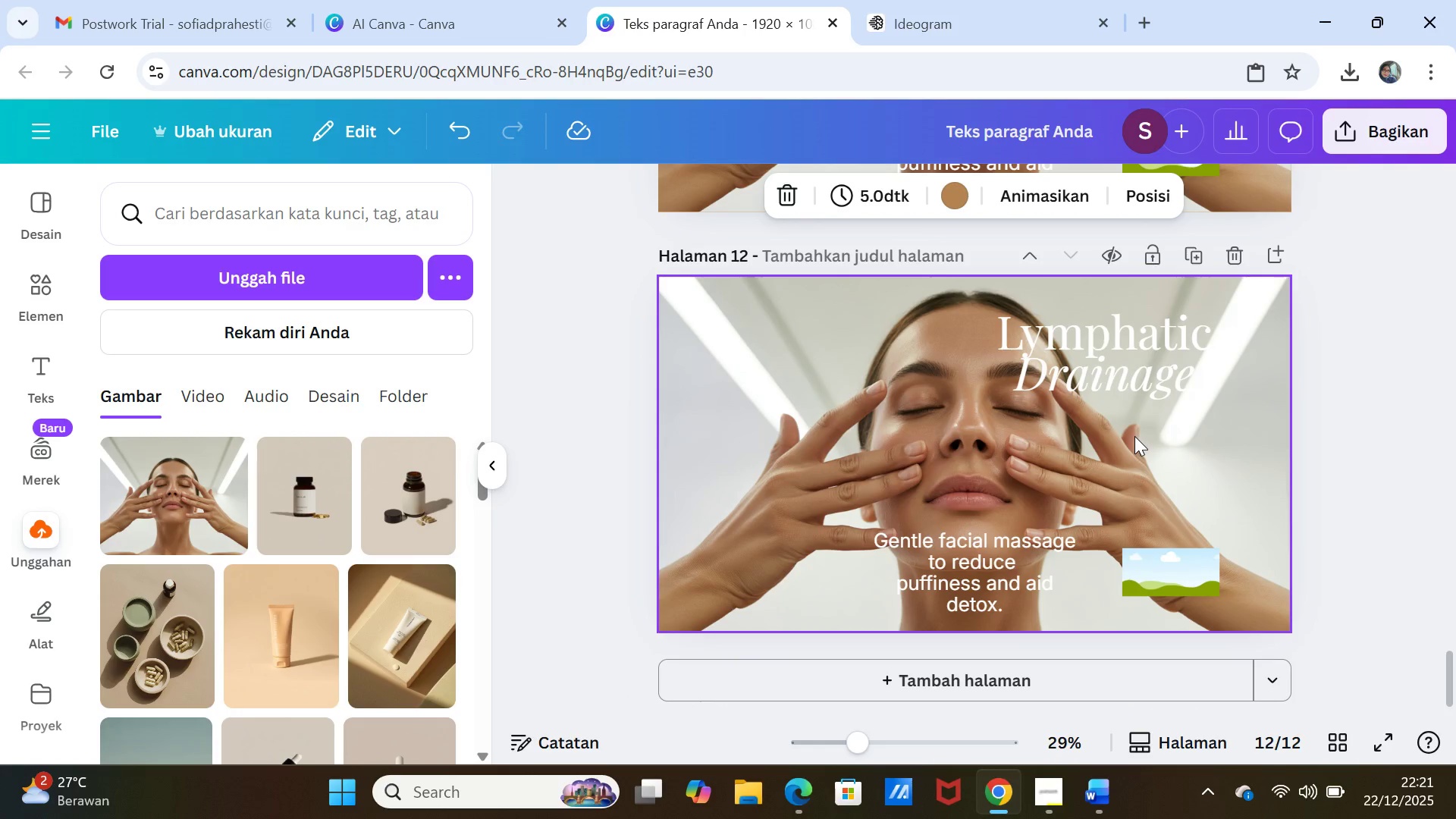 
left_click([1119, 358])
 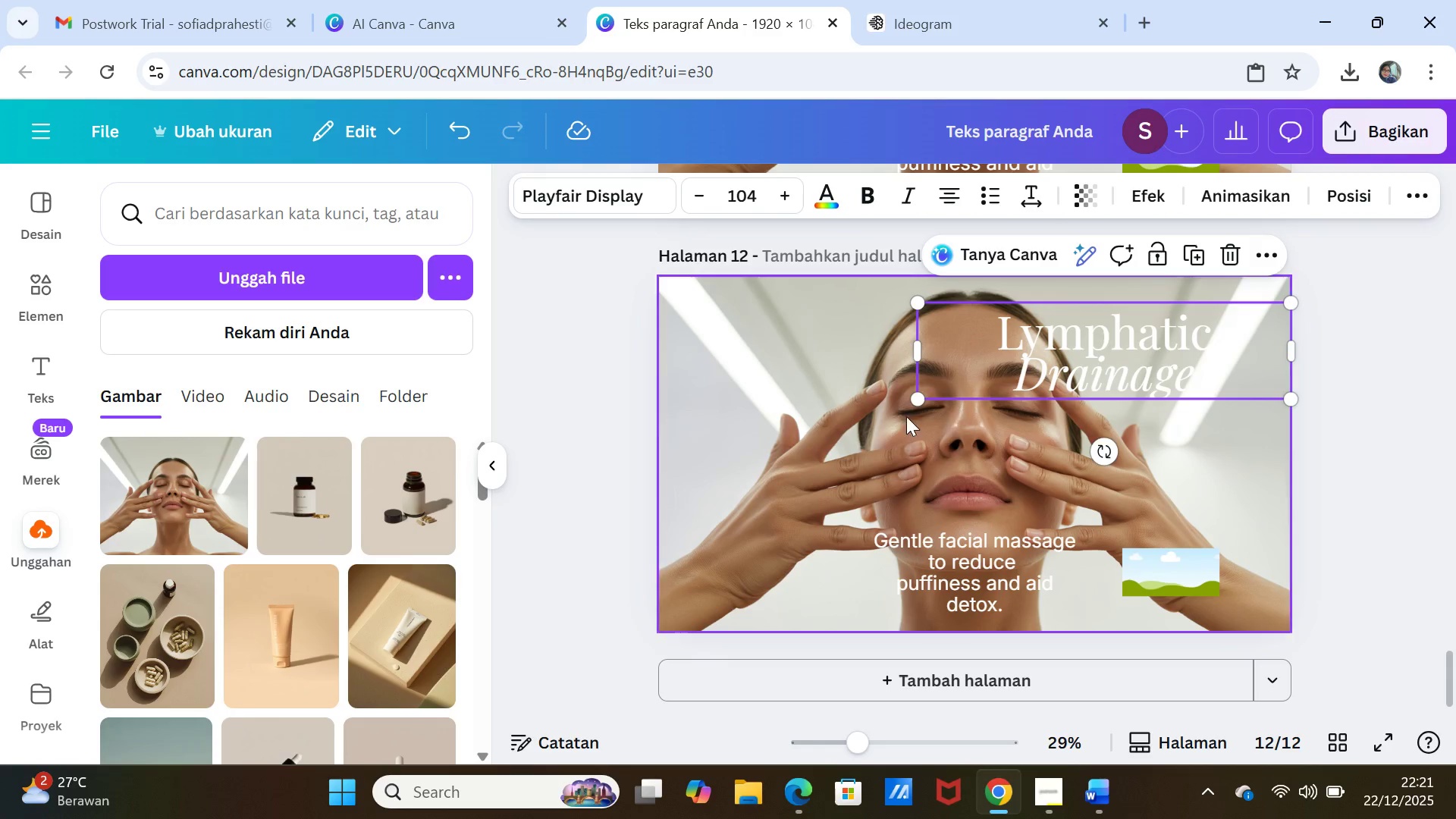 
left_click([833, 425])
 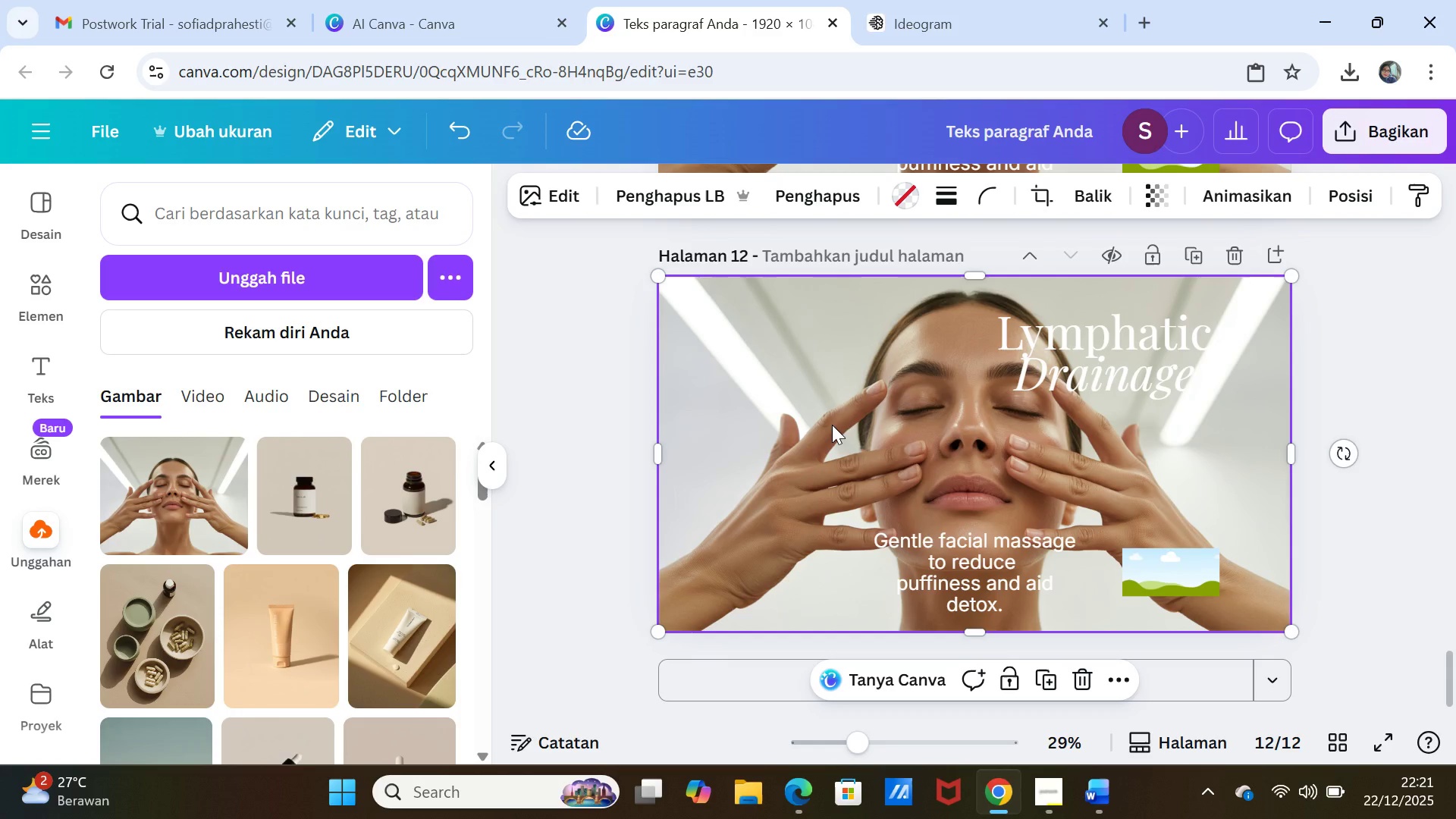 
key(Delete)
 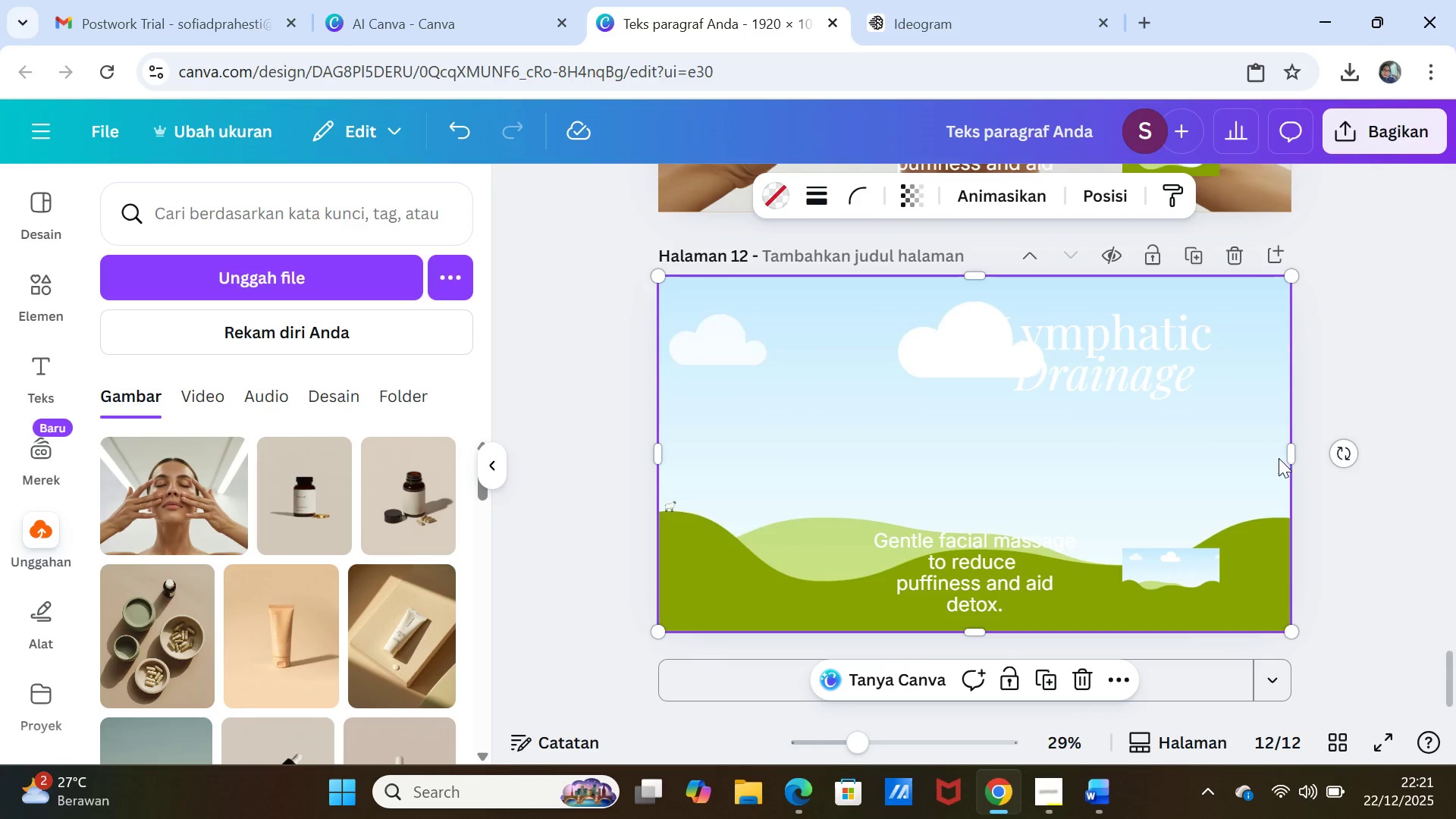 
left_click_drag(start_coordinate=[1290, 459], to_coordinate=[944, 419])
 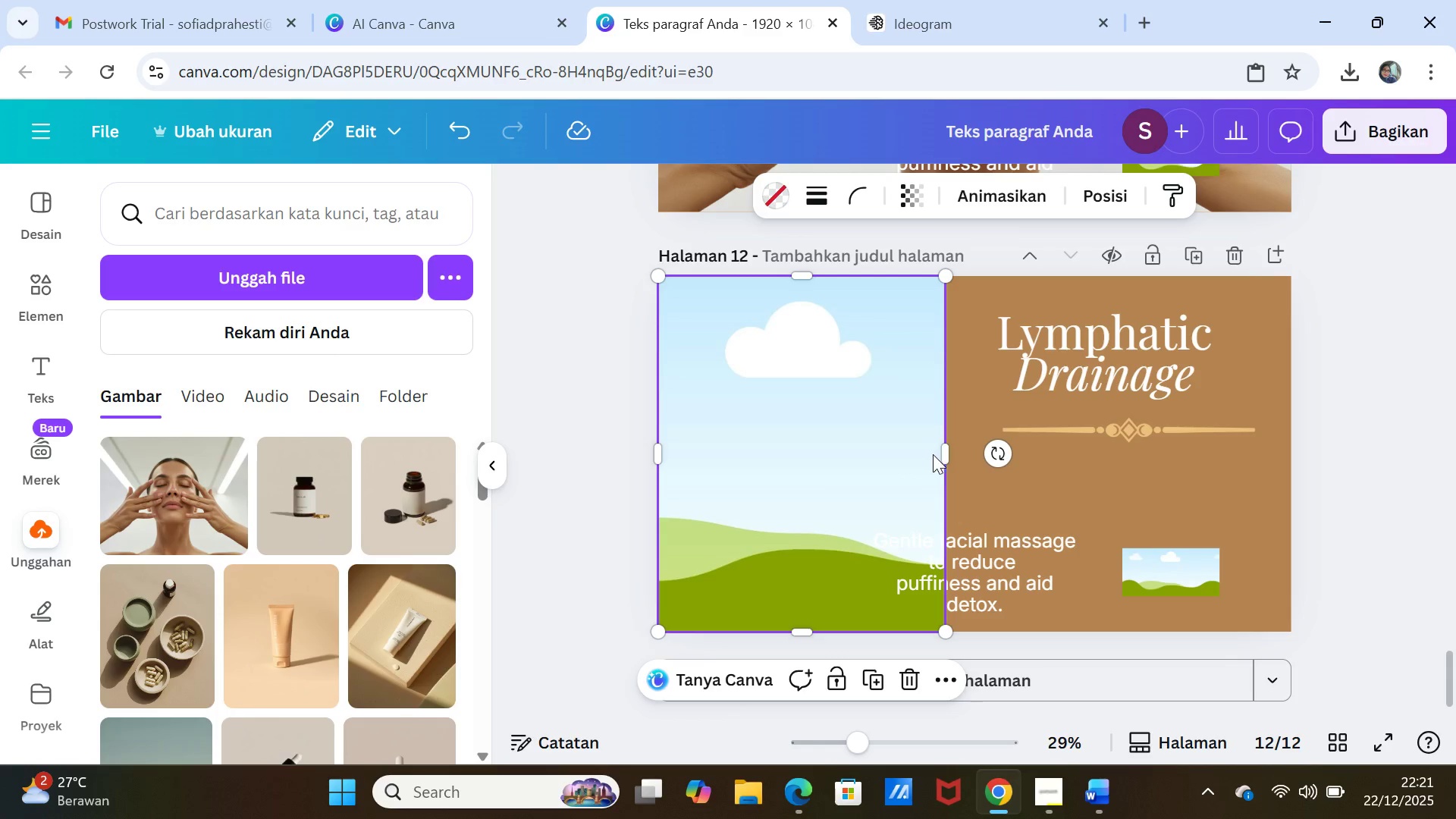 
left_click_drag(start_coordinate=[944, 450], to_coordinate=[974, 463])
 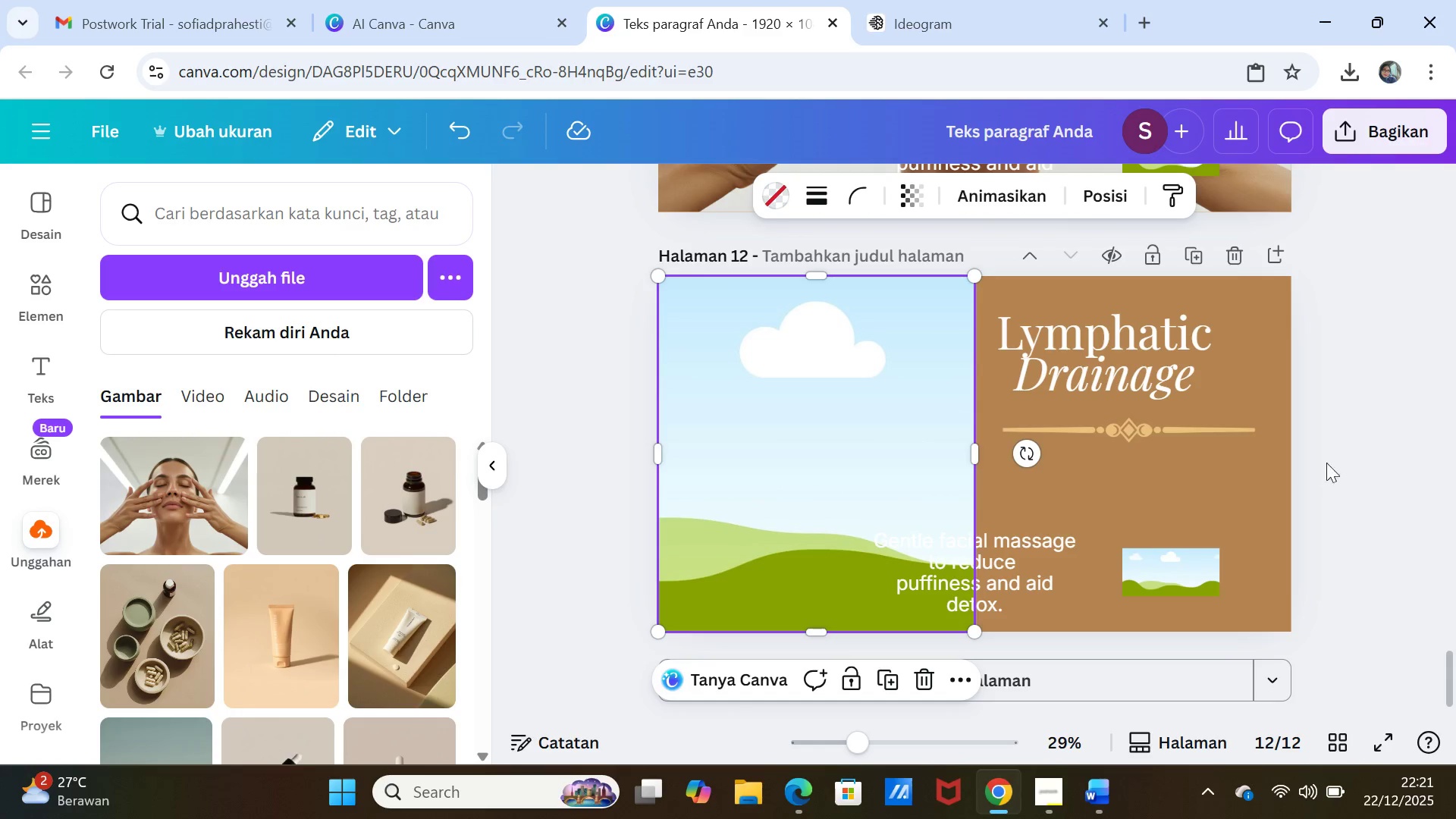 
left_click([1338, 461])
 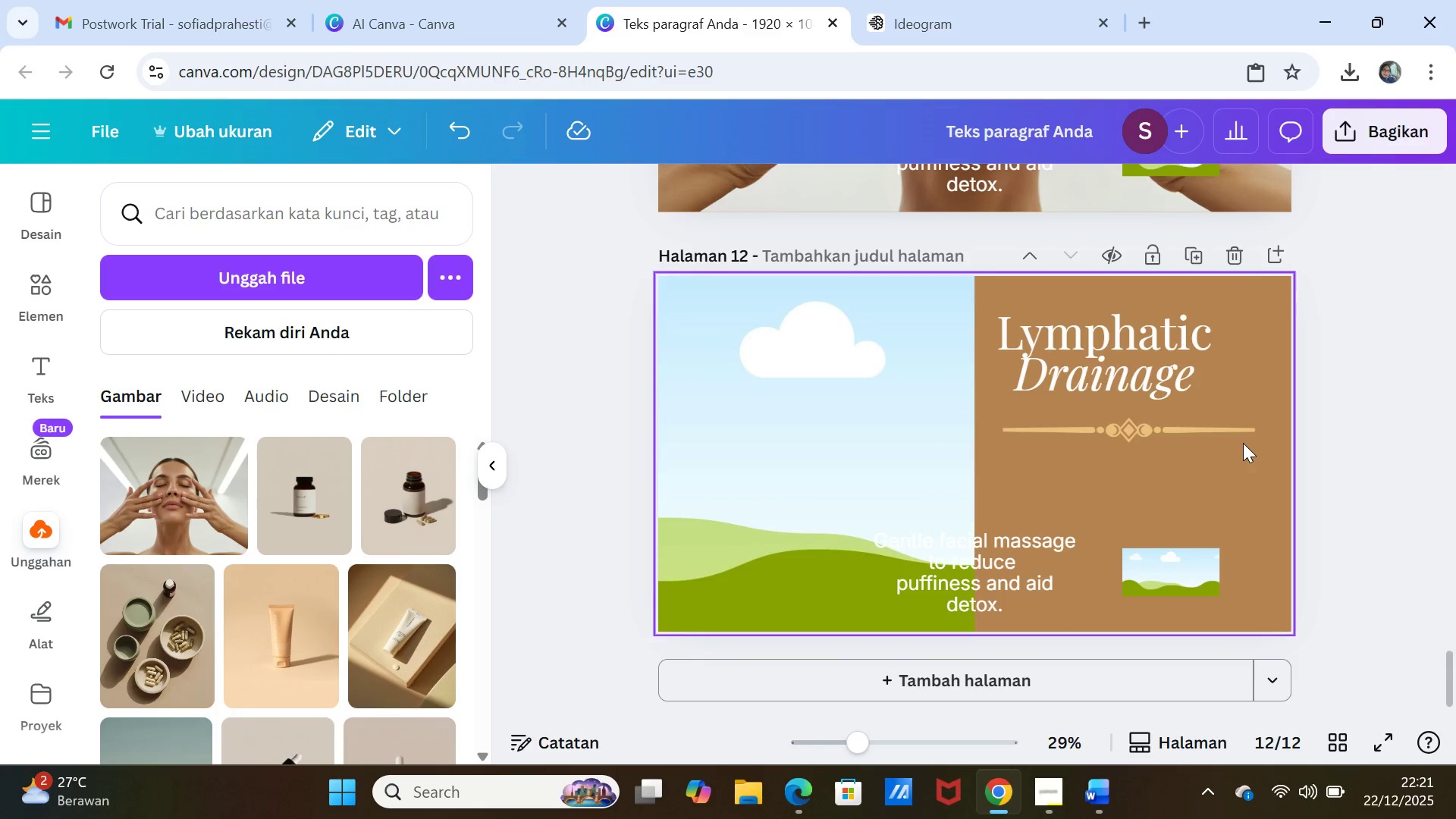 
scroll: coordinate [1178, 406], scroll_direction: up, amount: 3.0
 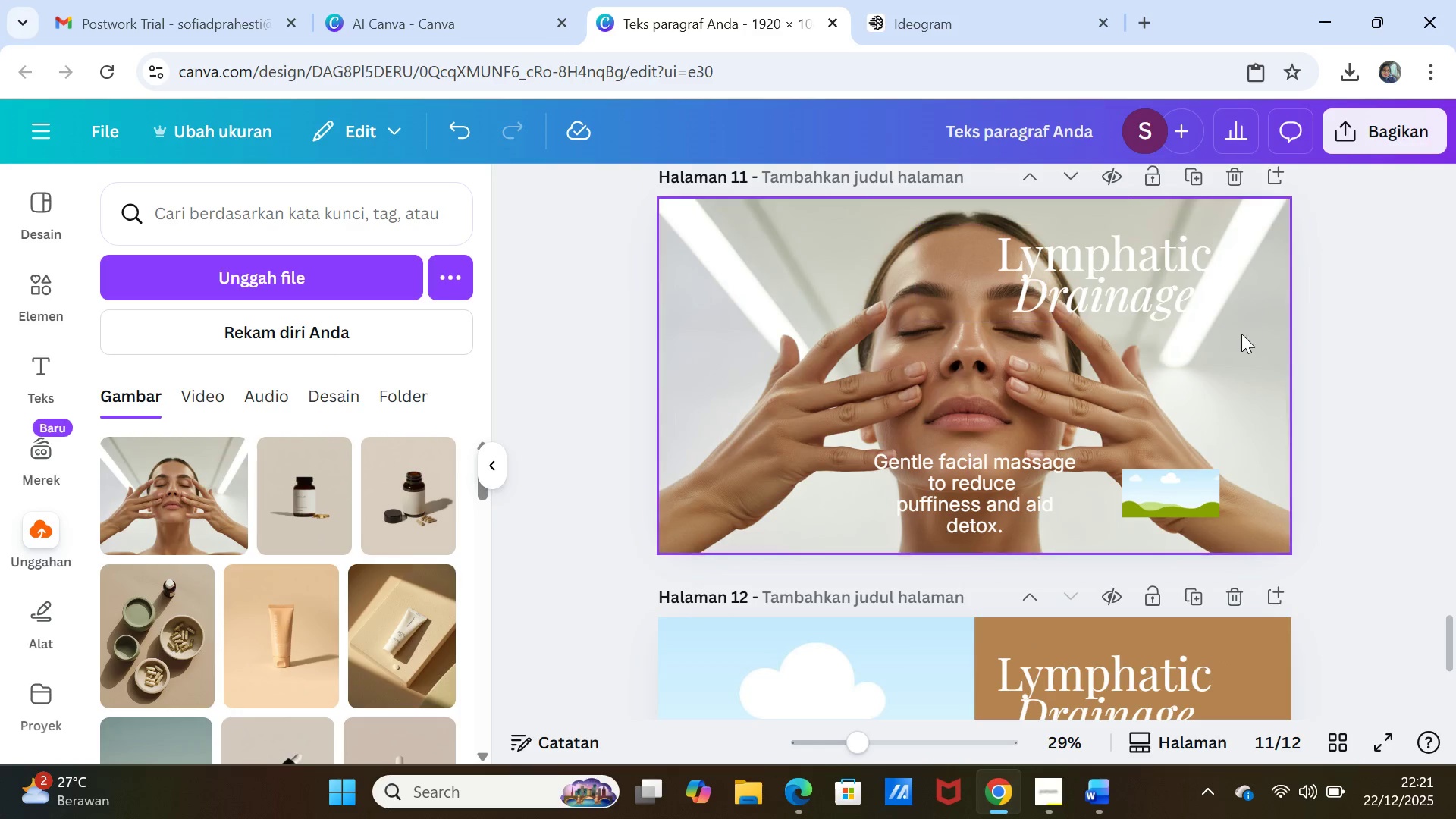 
left_click([1282, 357])
 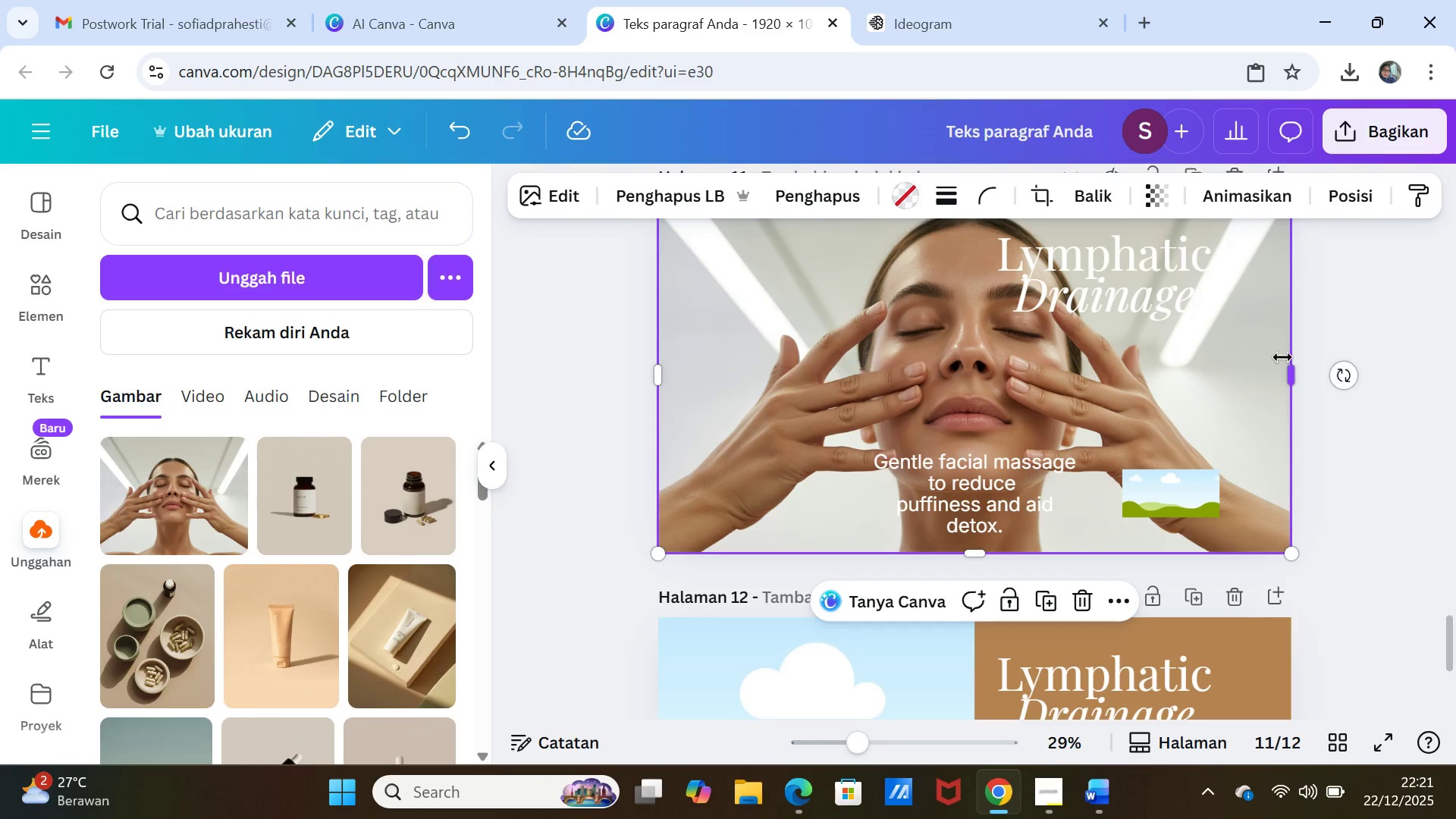 
left_click_drag(start_coordinate=[1289, 374], to_coordinate=[1097, 370])
 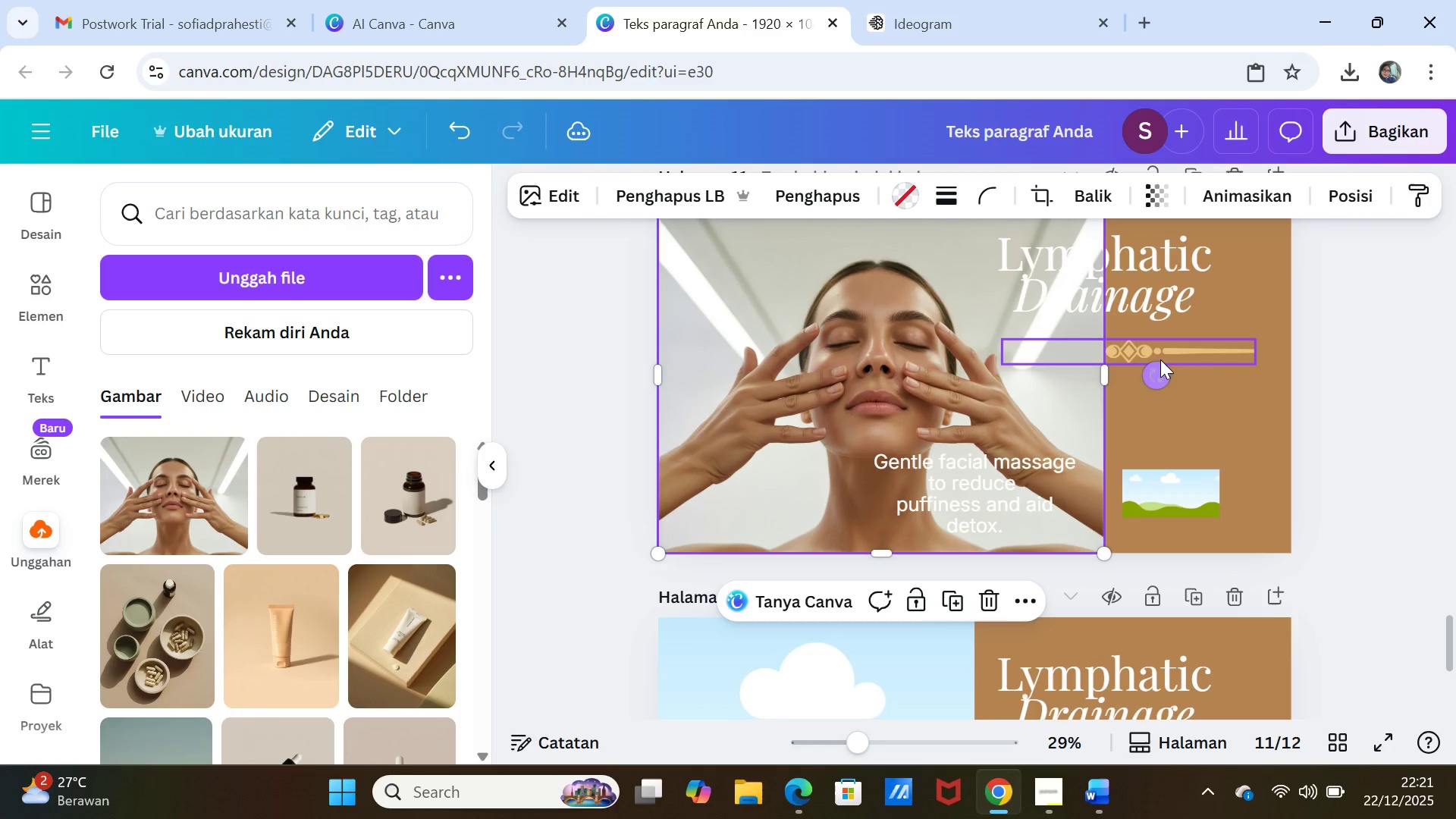 
left_click_drag(start_coordinate=[1160, 359], to_coordinate=[1025, 368])
 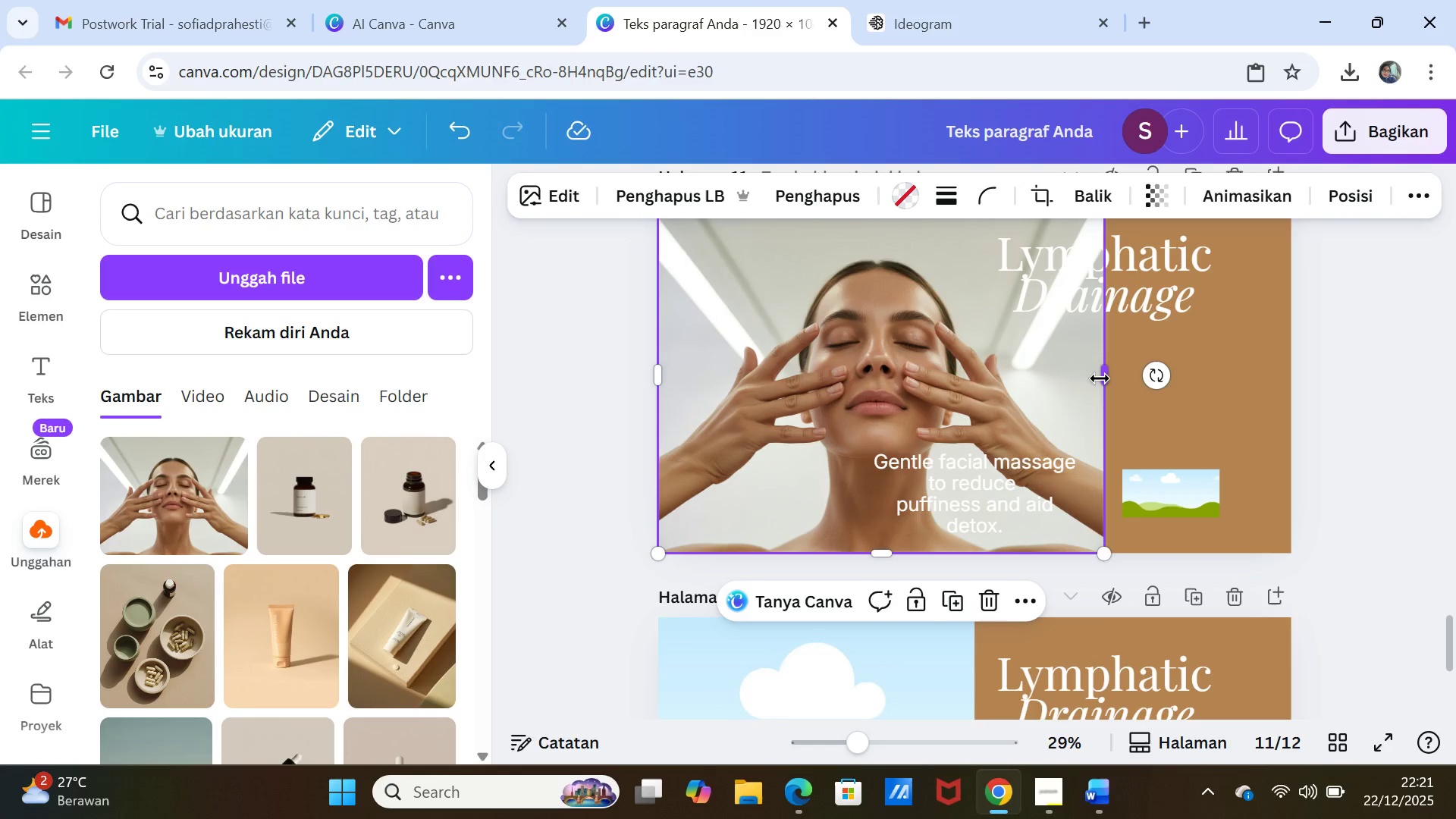 
key(Delete)
 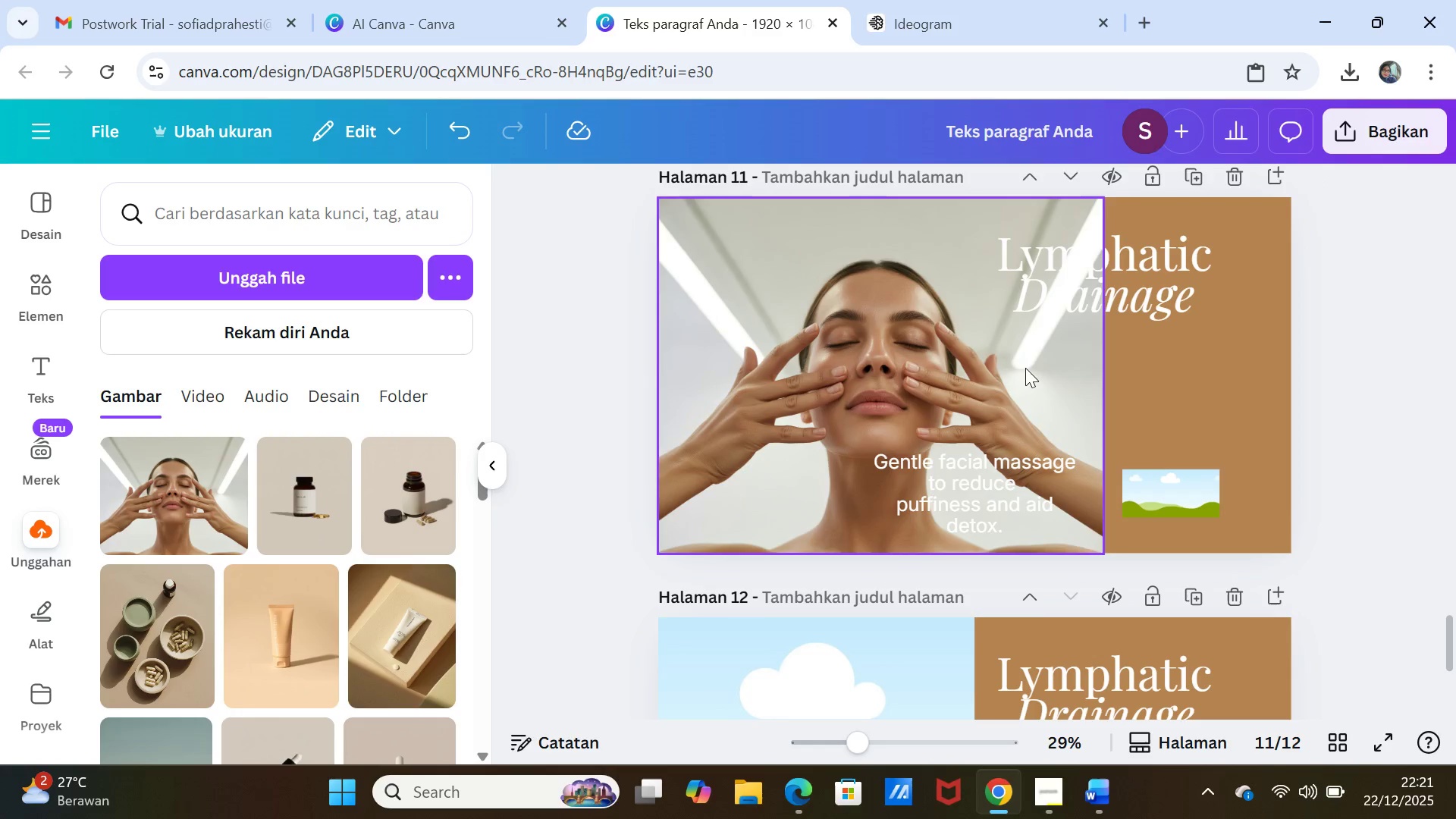 
left_click([1025, 368])
 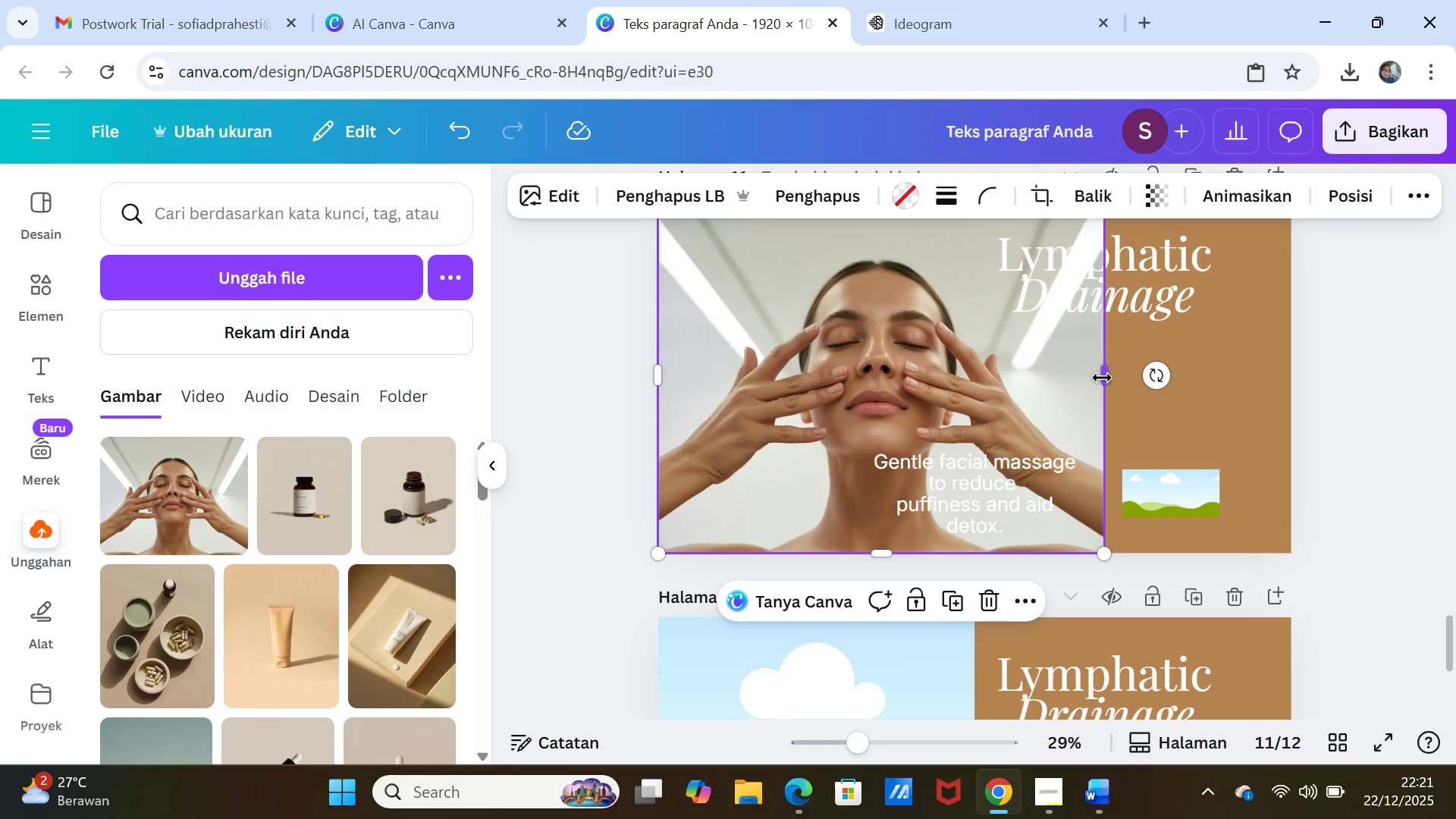 
left_click_drag(start_coordinate=[1102, 378], to_coordinate=[1286, 397])
 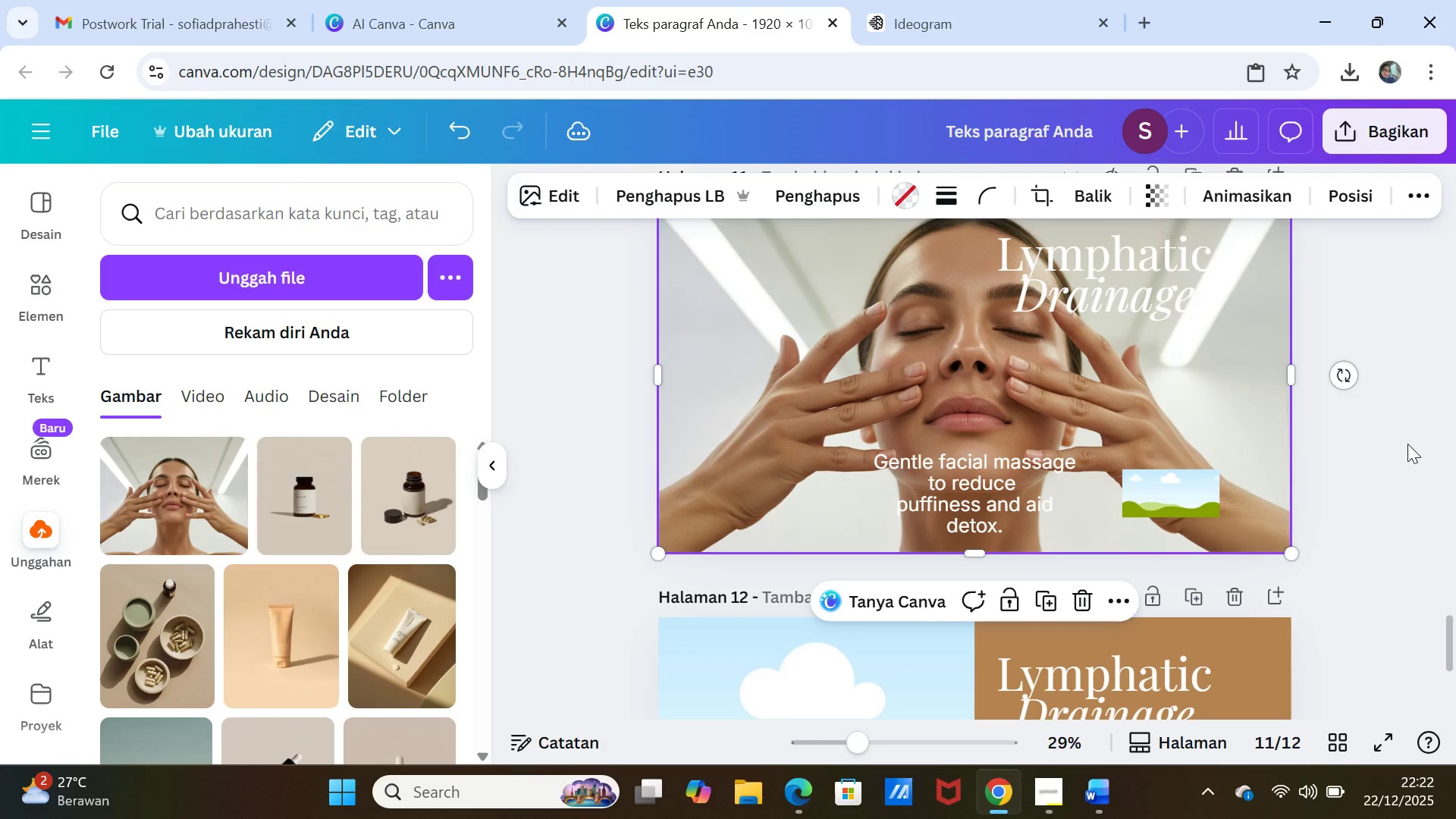 
left_click([1407, 444])
 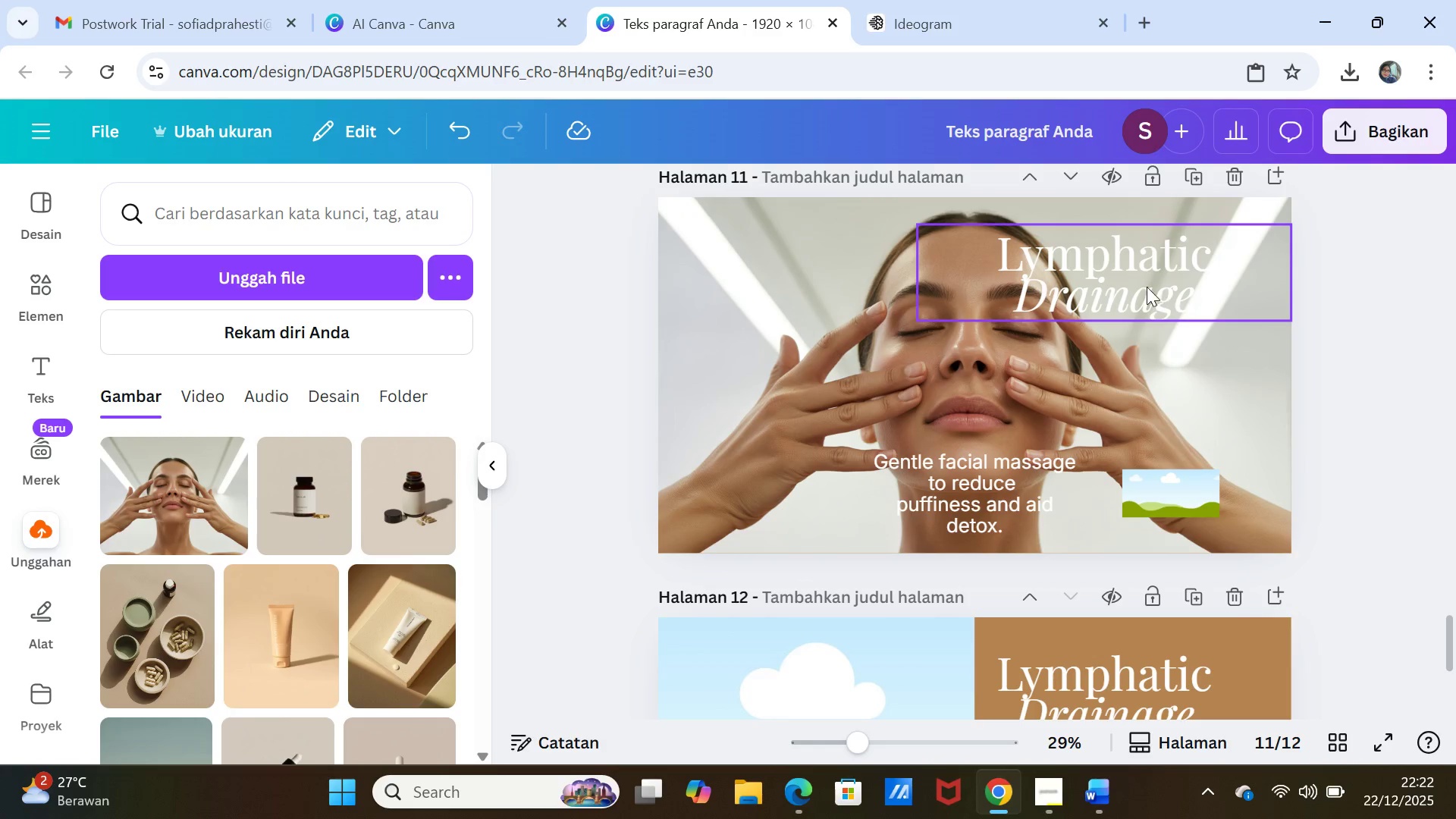 
left_click_drag(start_coordinate=[1144, 285], to_coordinate=[1167, 395])
 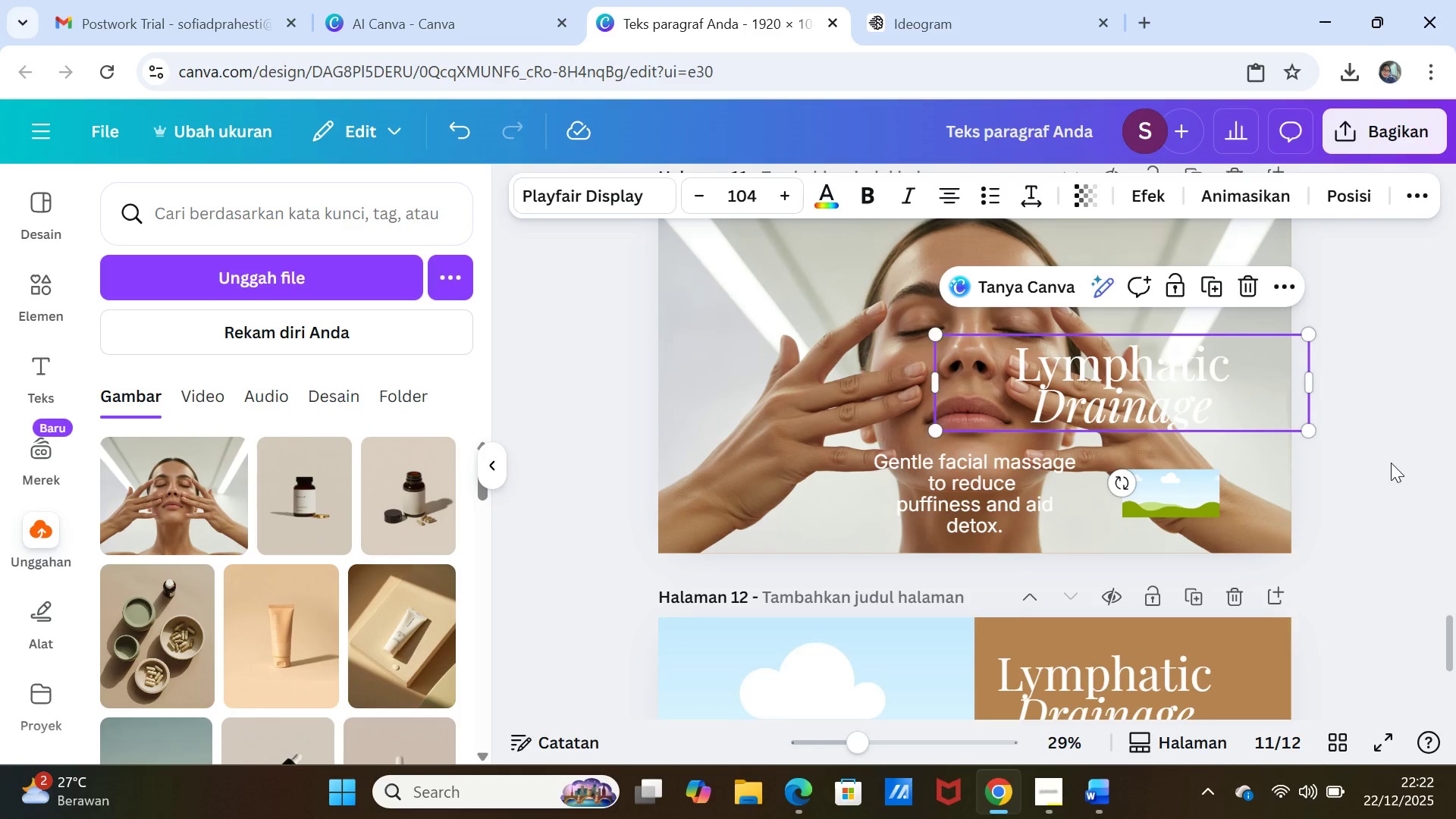 
left_click([1391, 463])
 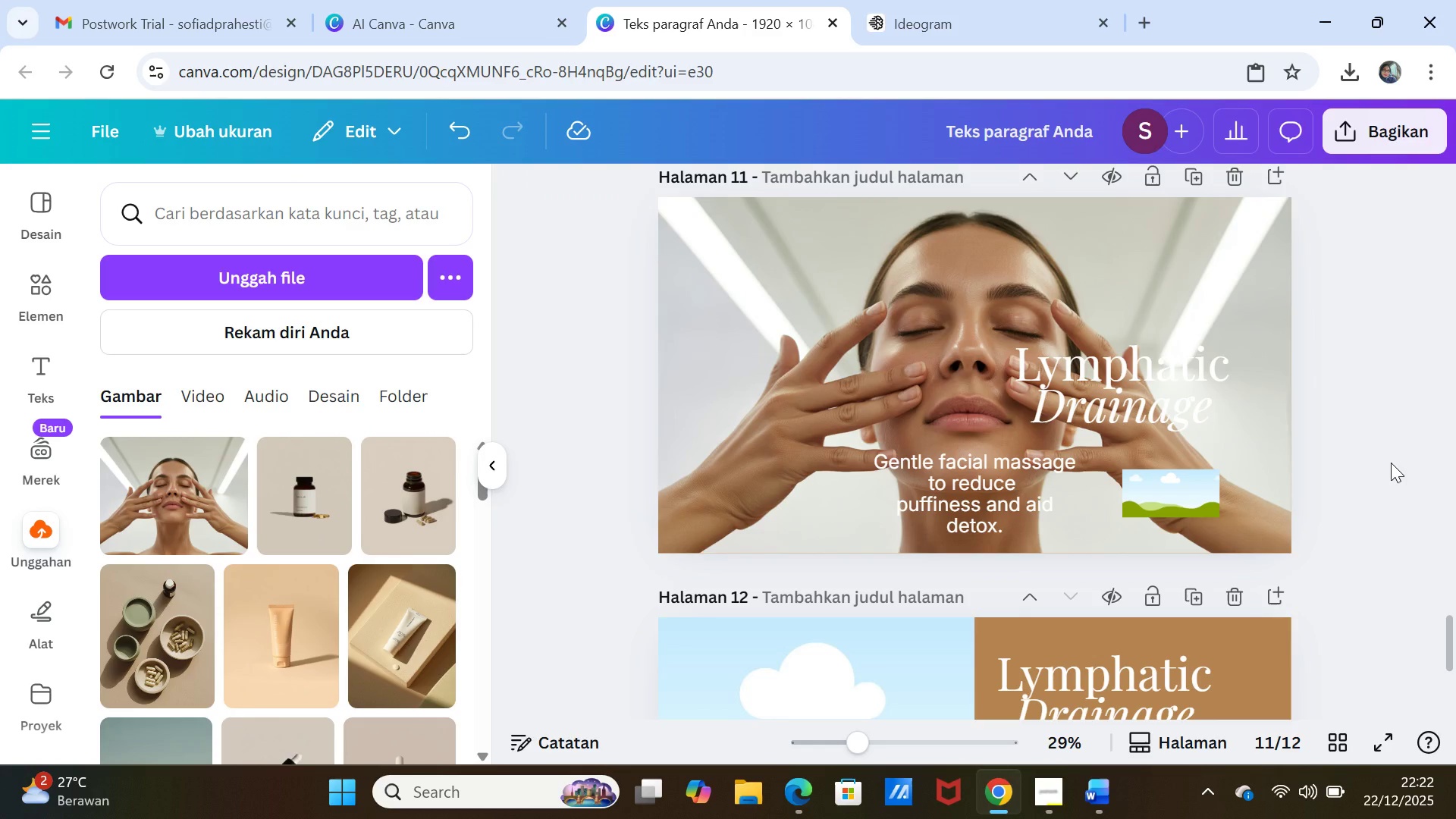 
wait(6.59)
 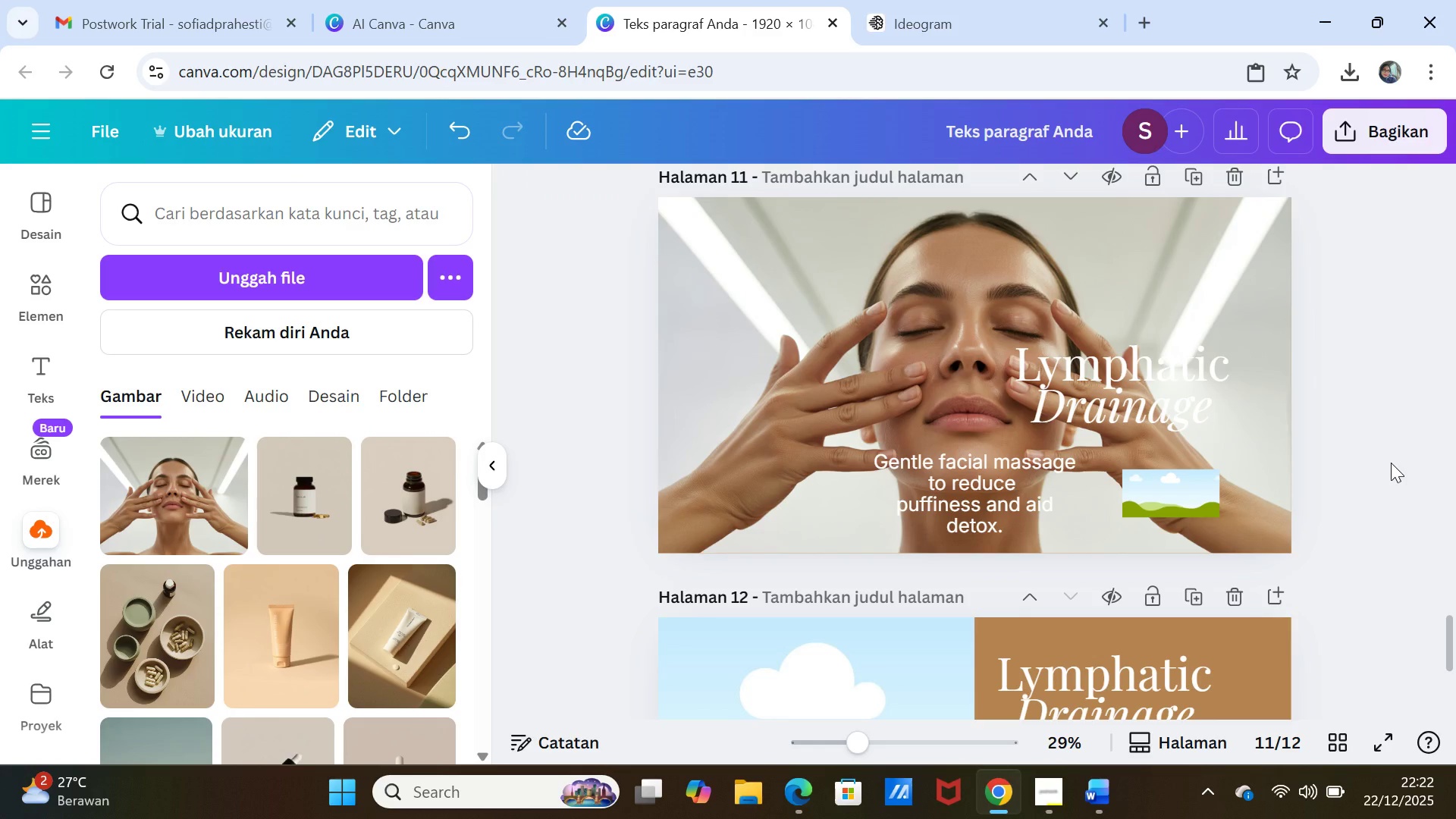 
left_click_drag(start_coordinate=[1097, 363], to_coordinate=[939, 369])
 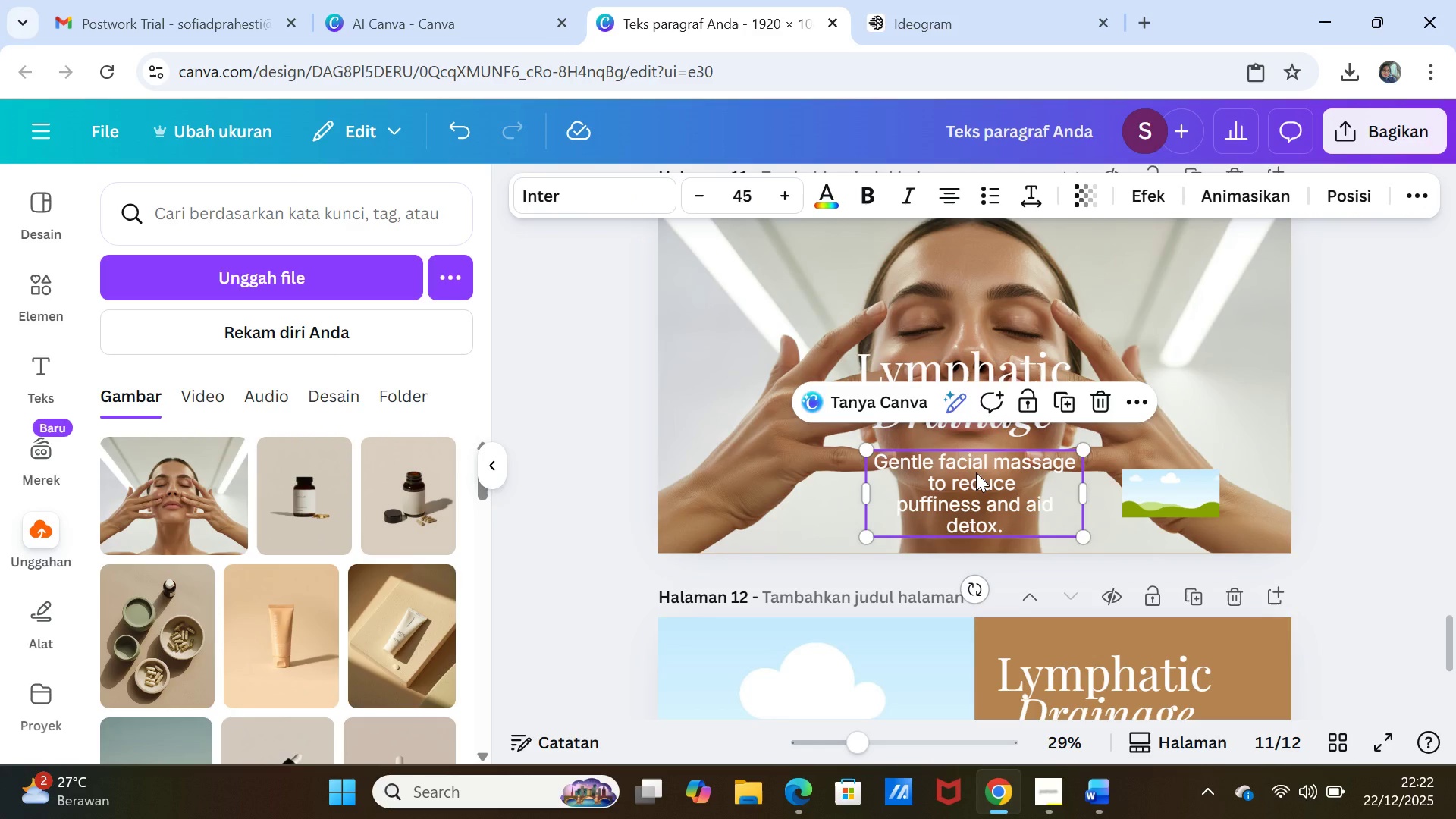 
left_click([976, 472])
 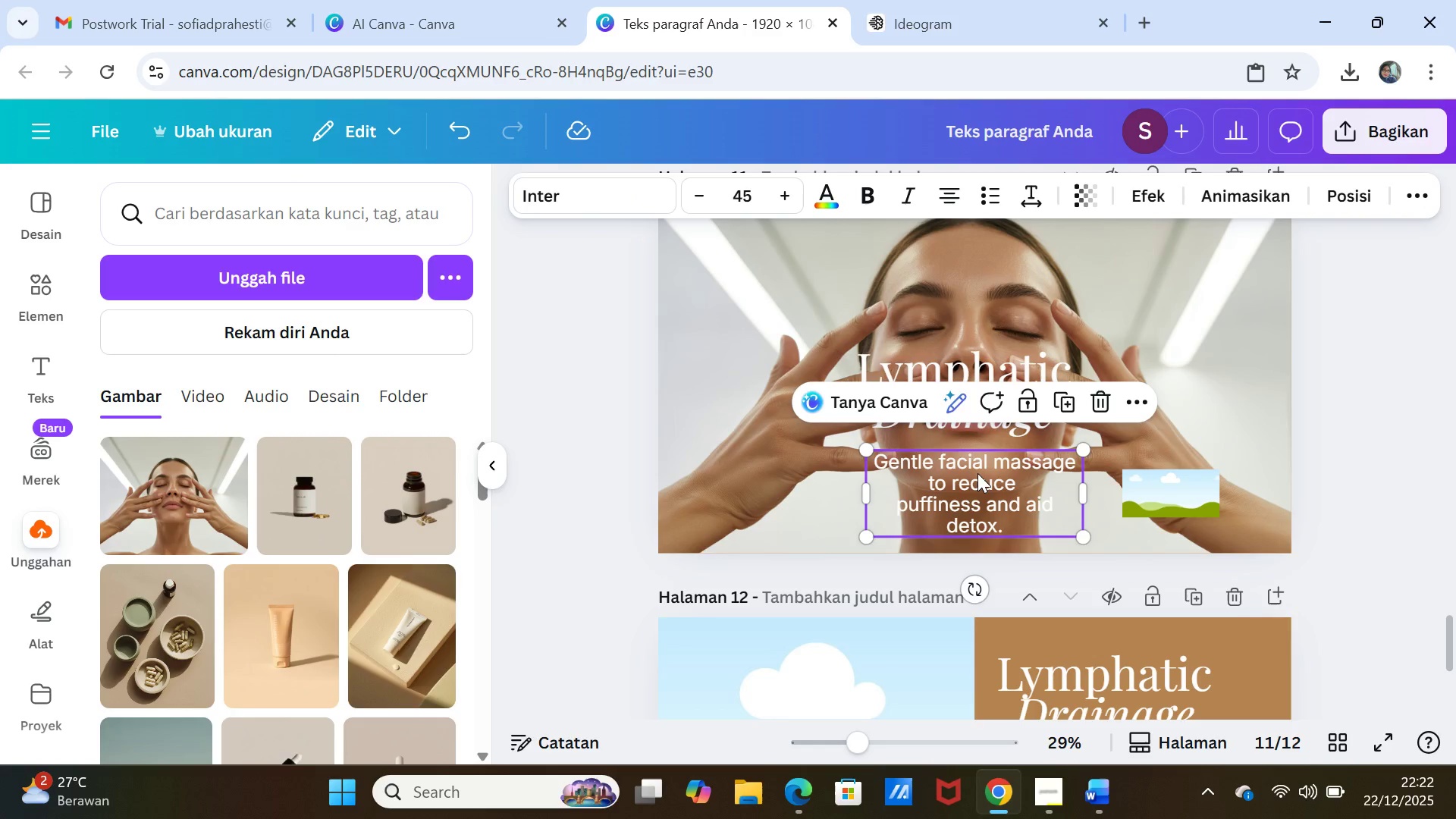 
left_click_drag(start_coordinate=[977, 473], to_coordinate=[981, 463])
 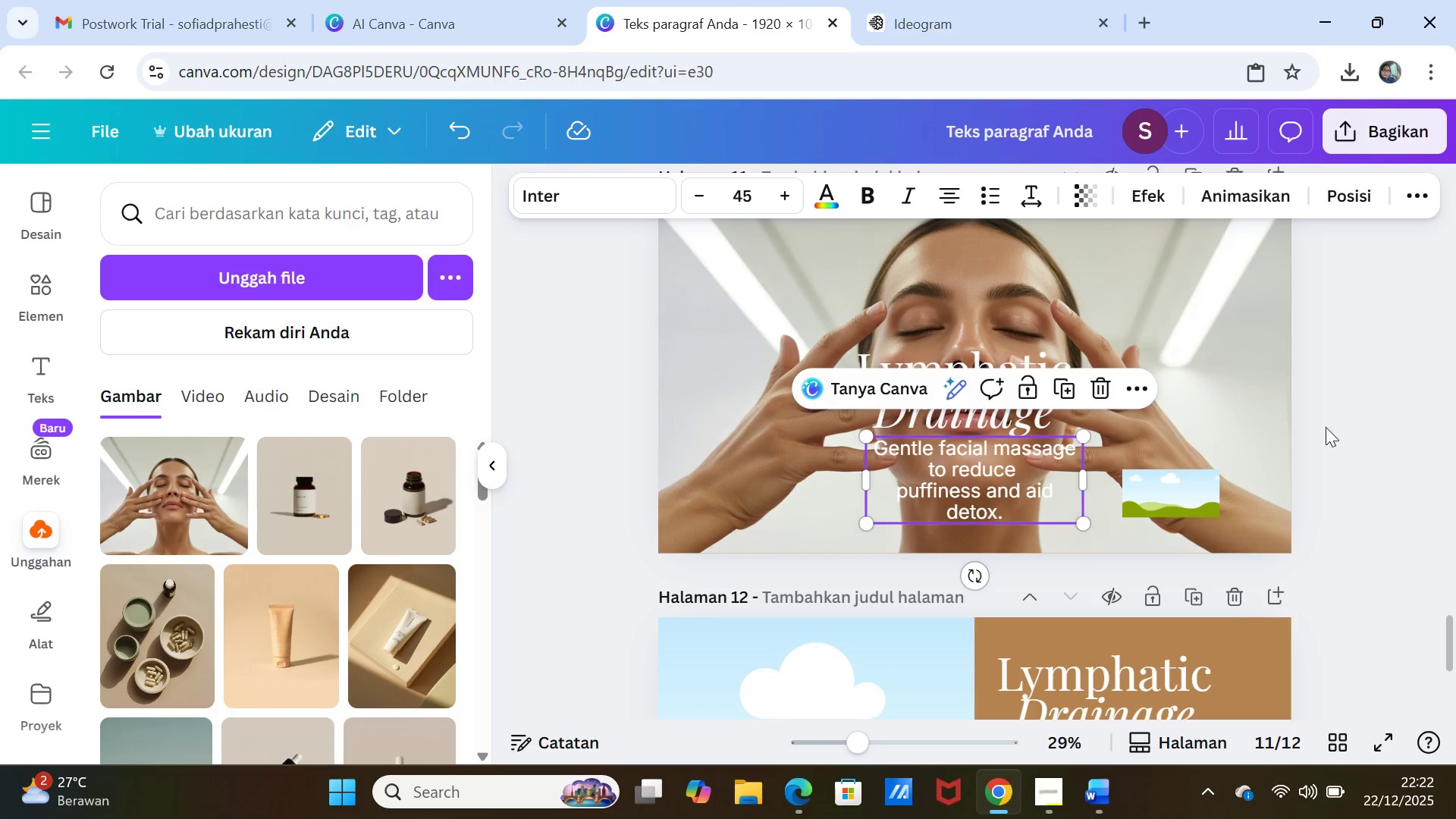 
left_click([1327, 427])
 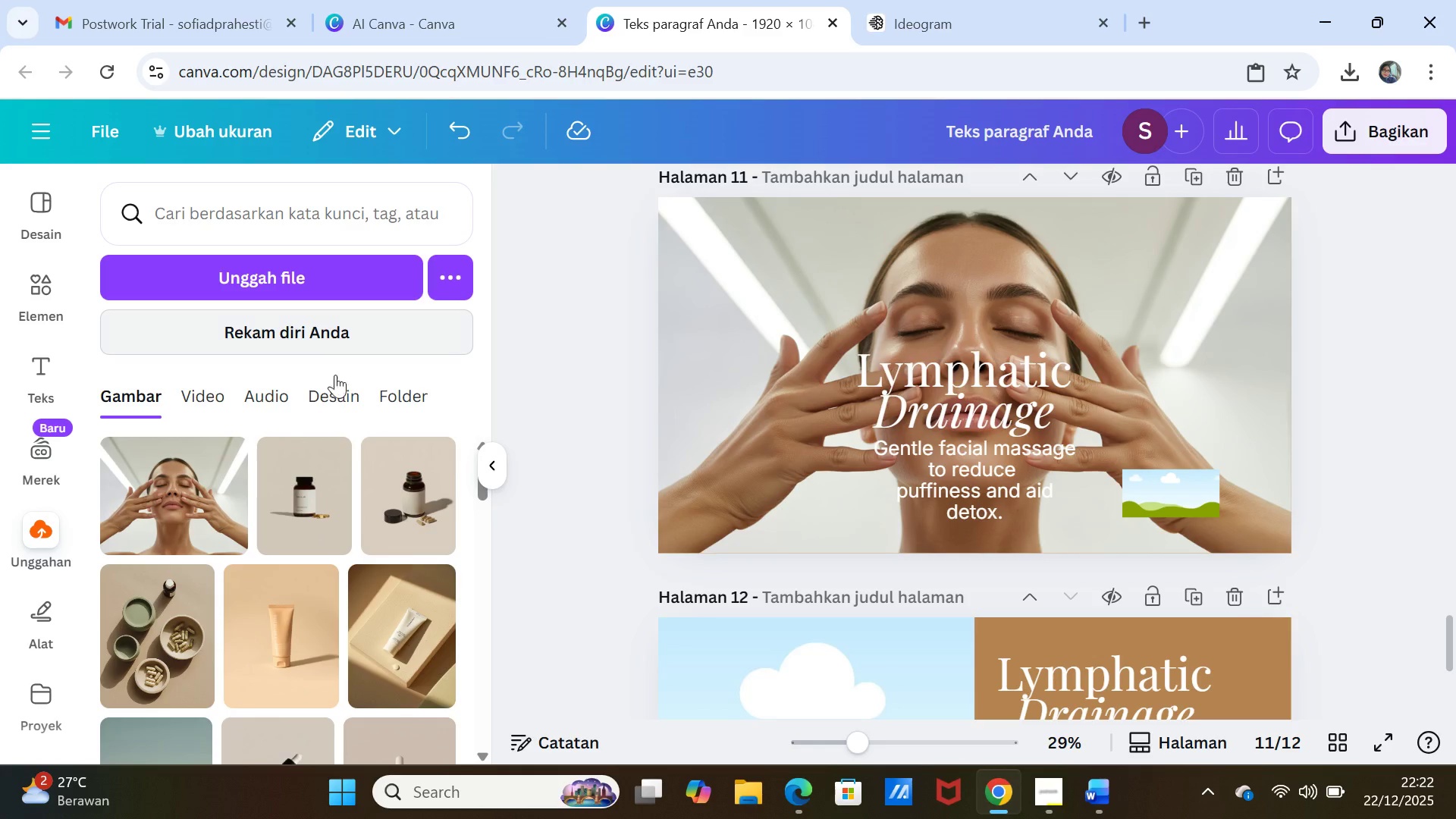 
left_click([42, 297])
 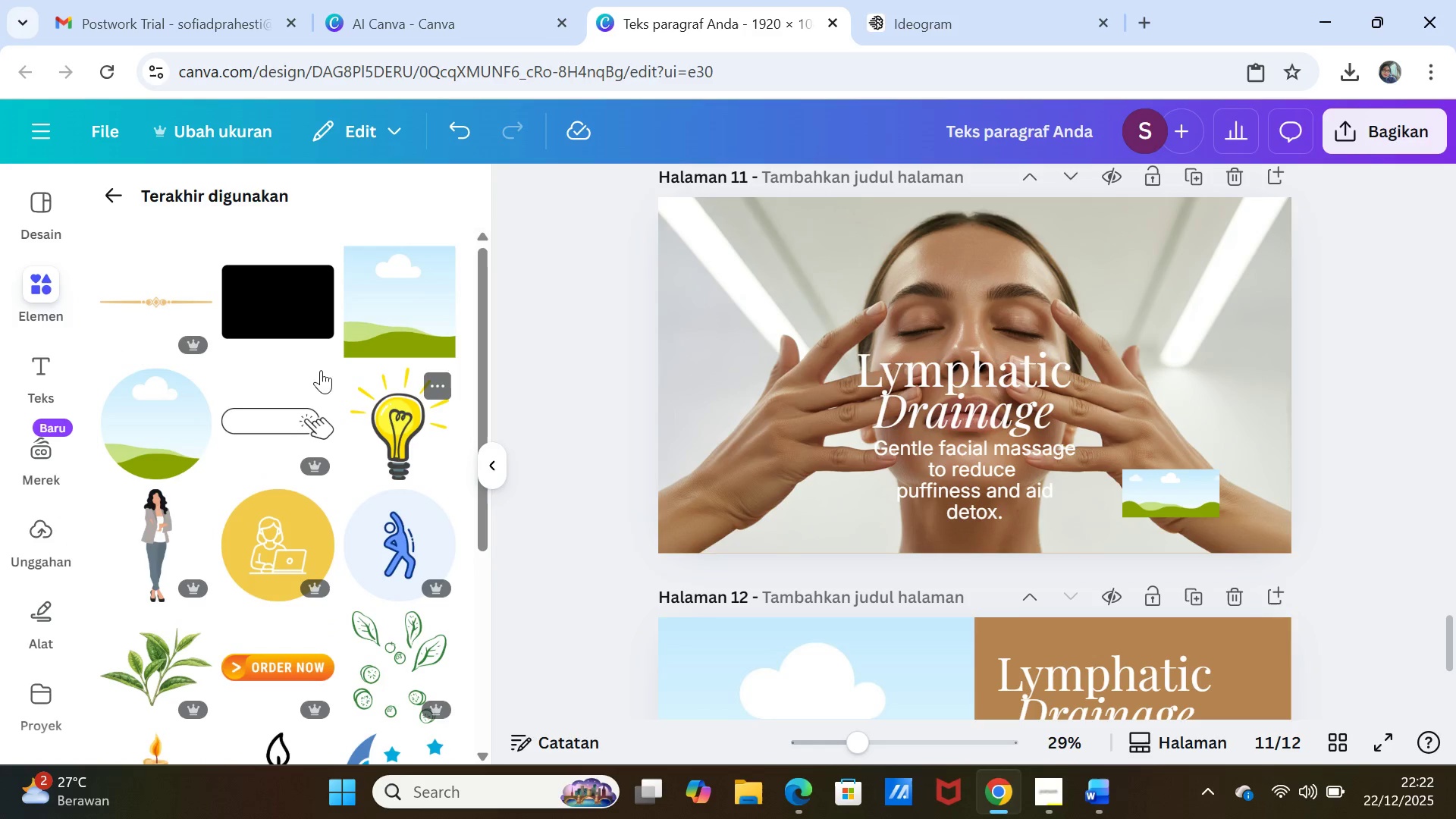 
left_click([303, 328])
 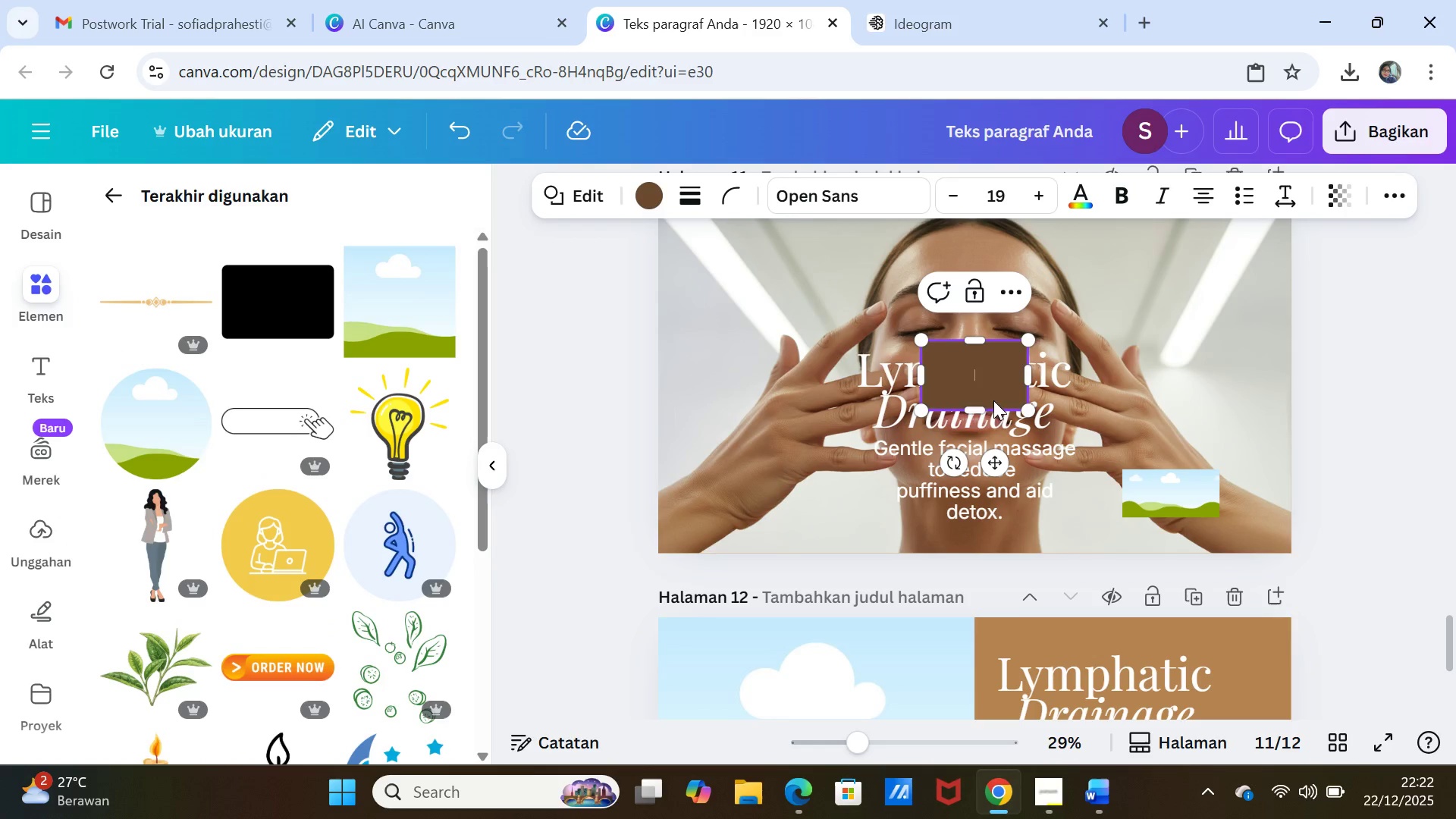 
left_click_drag(start_coordinate=[982, 409], to_coordinate=[975, 522])
 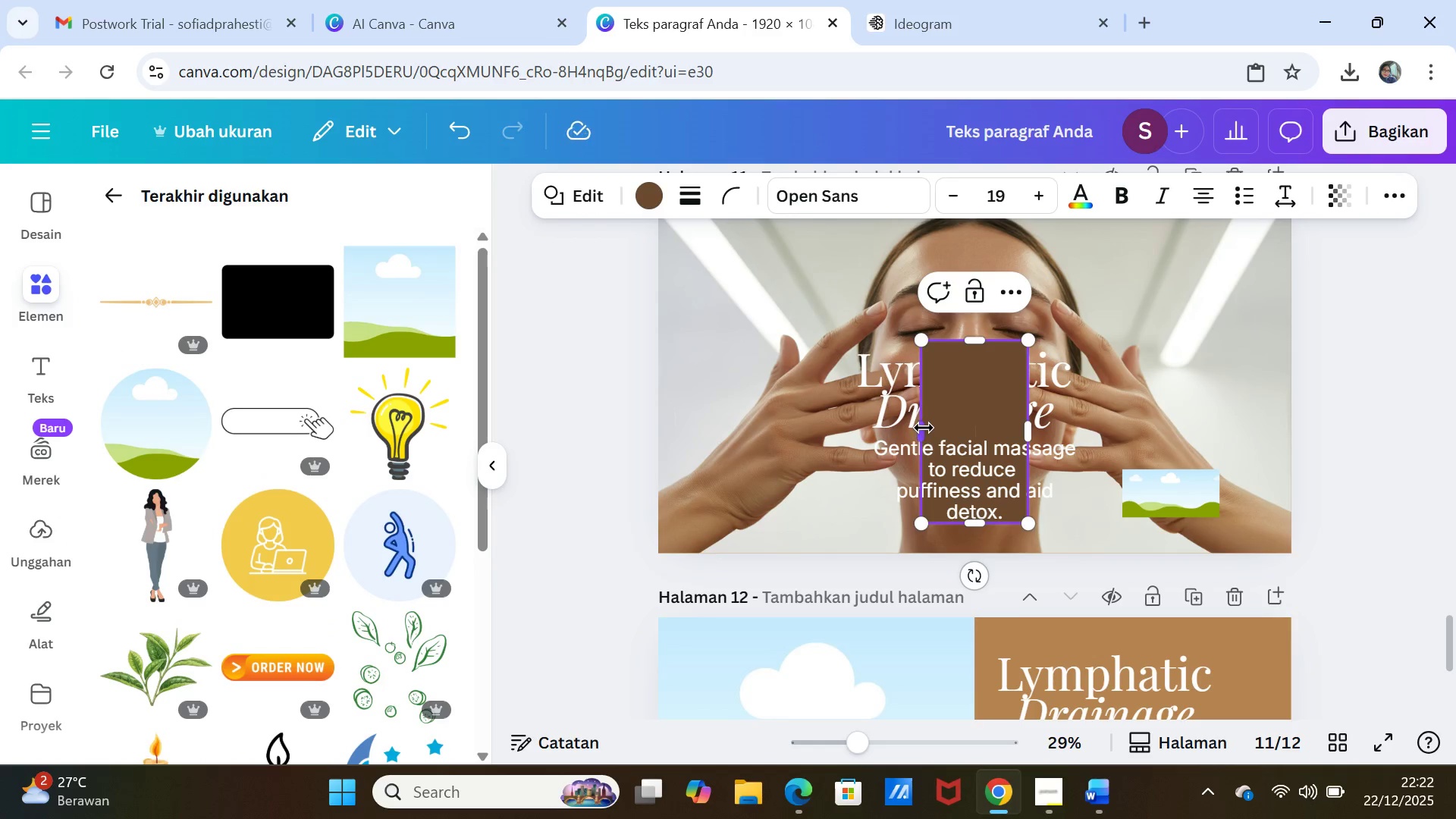 
left_click_drag(start_coordinate=[923, 428], to_coordinate=[851, 419])
 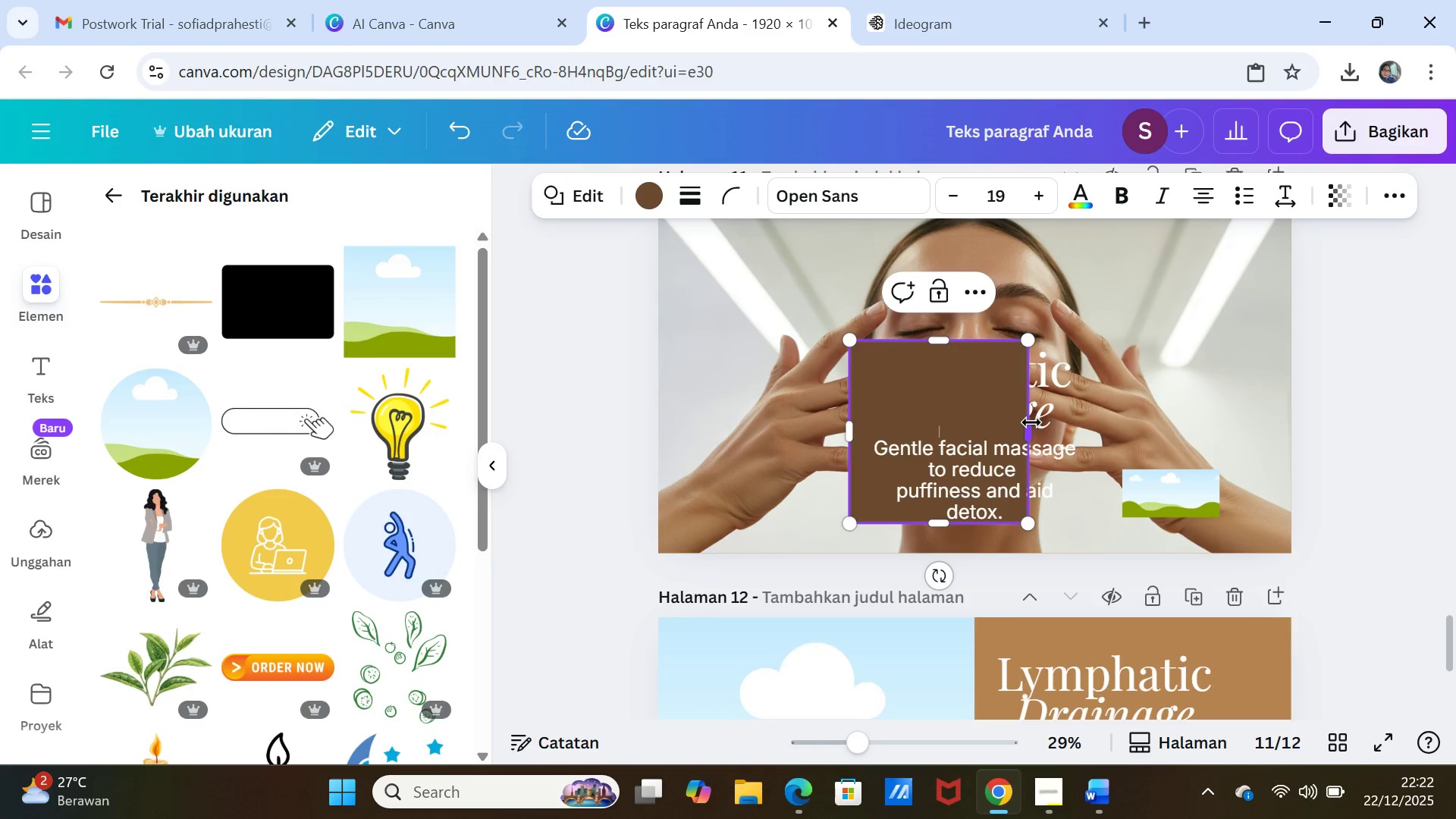 
left_click_drag(start_coordinate=[1031, 424], to_coordinate=[1123, 419])
 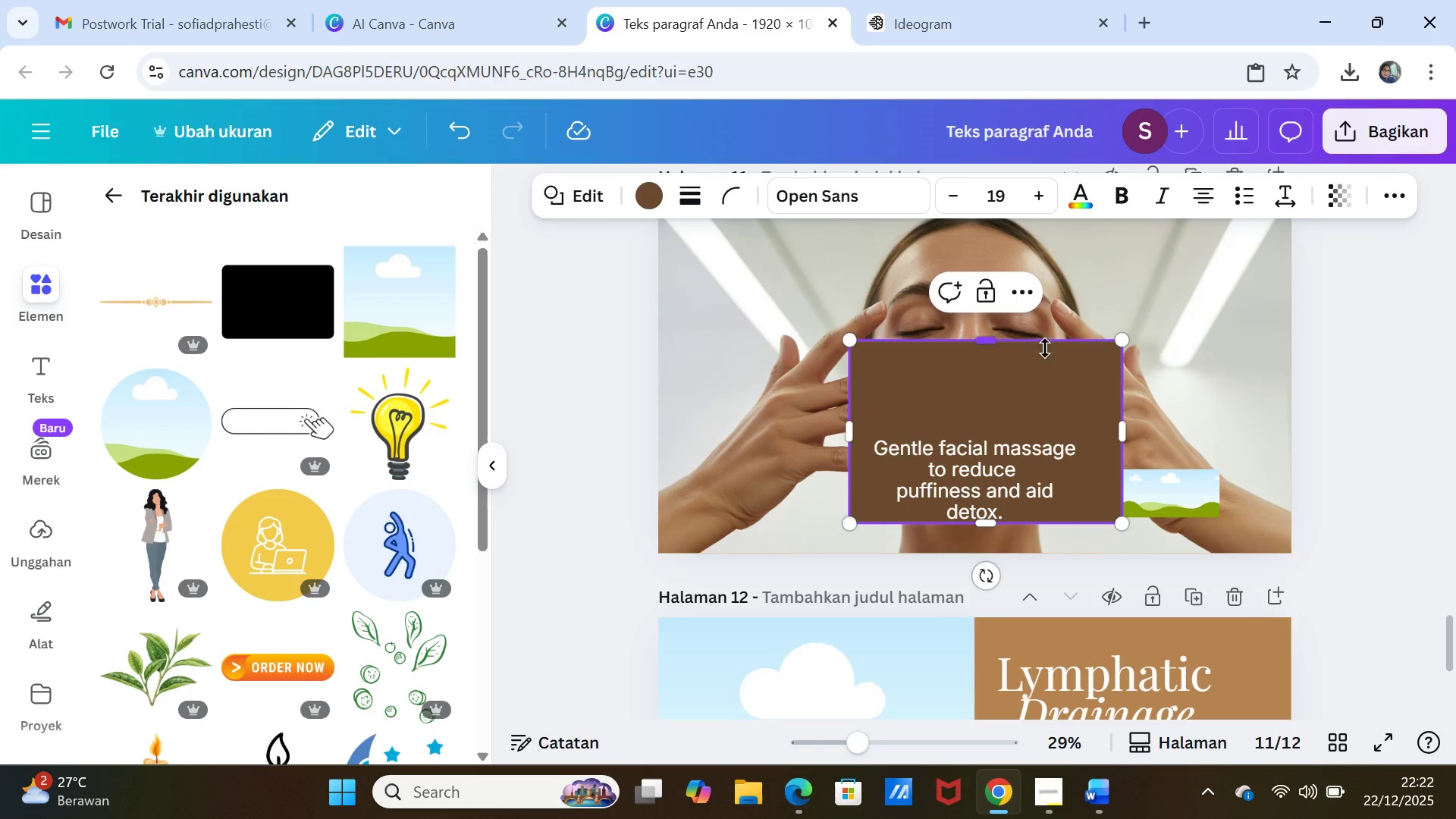 
left_click([1025, 382])
 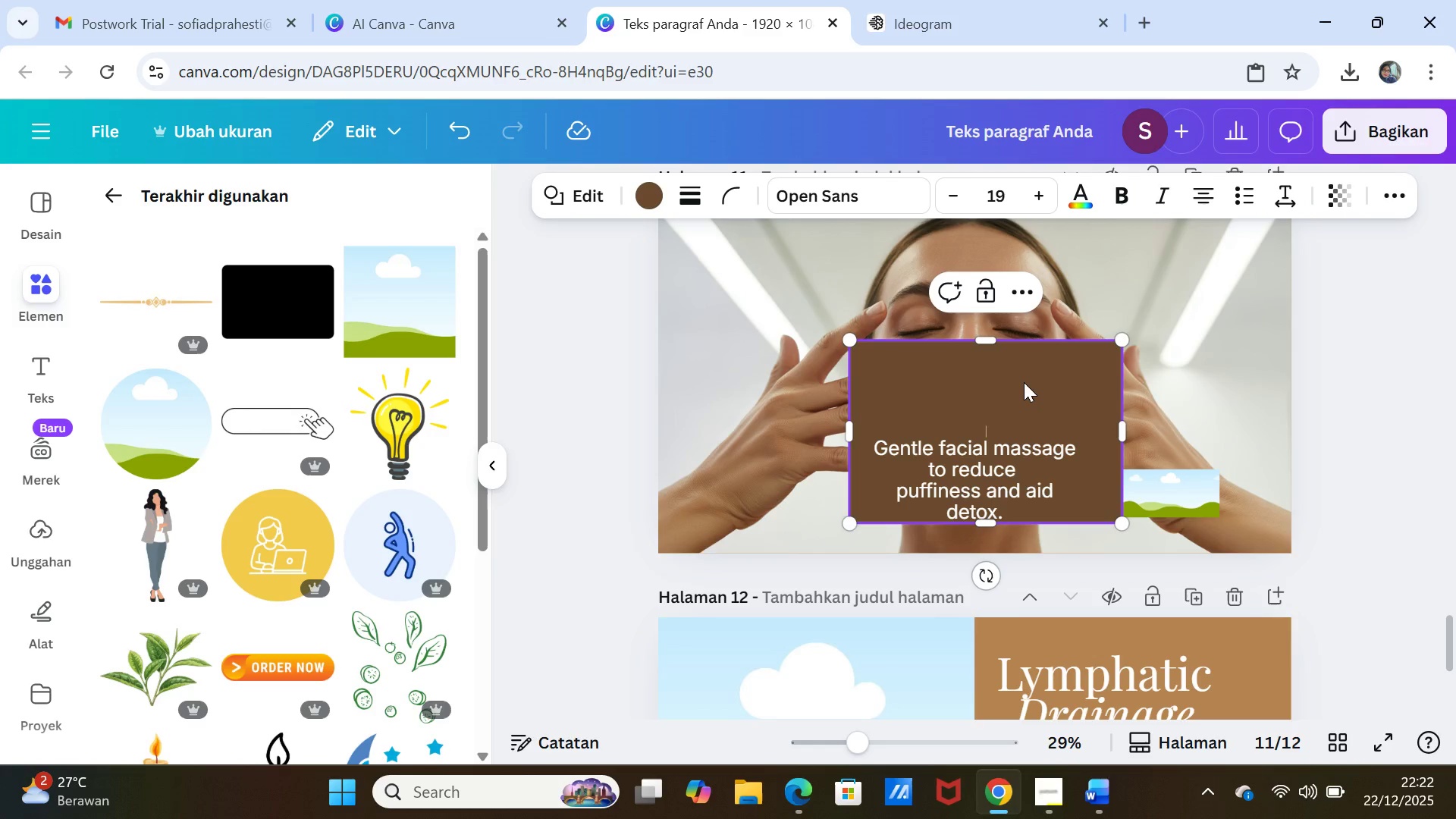 
right_click([1024, 382])
 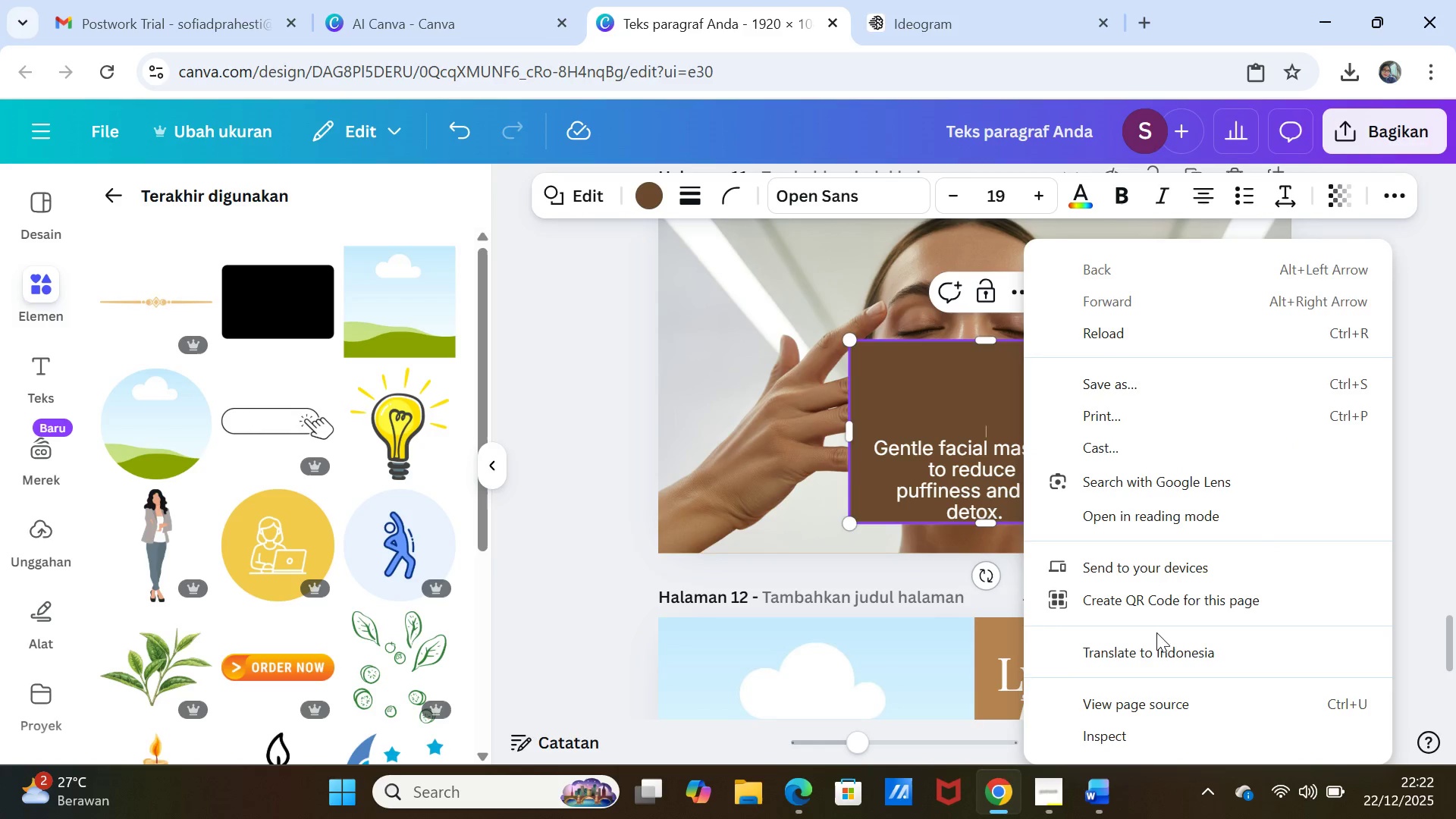 
left_click([915, 372])
 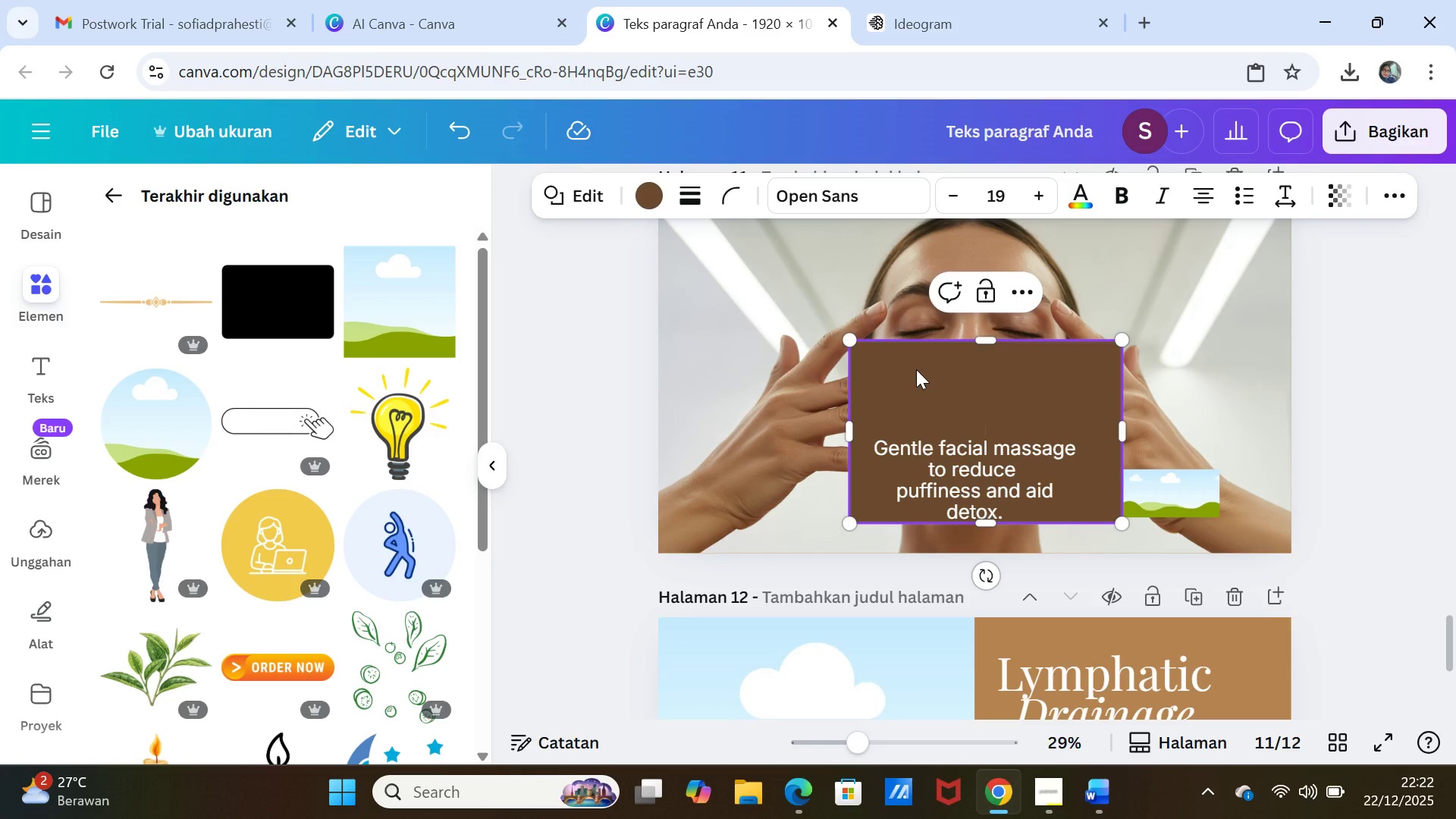 
right_click([916, 369])
 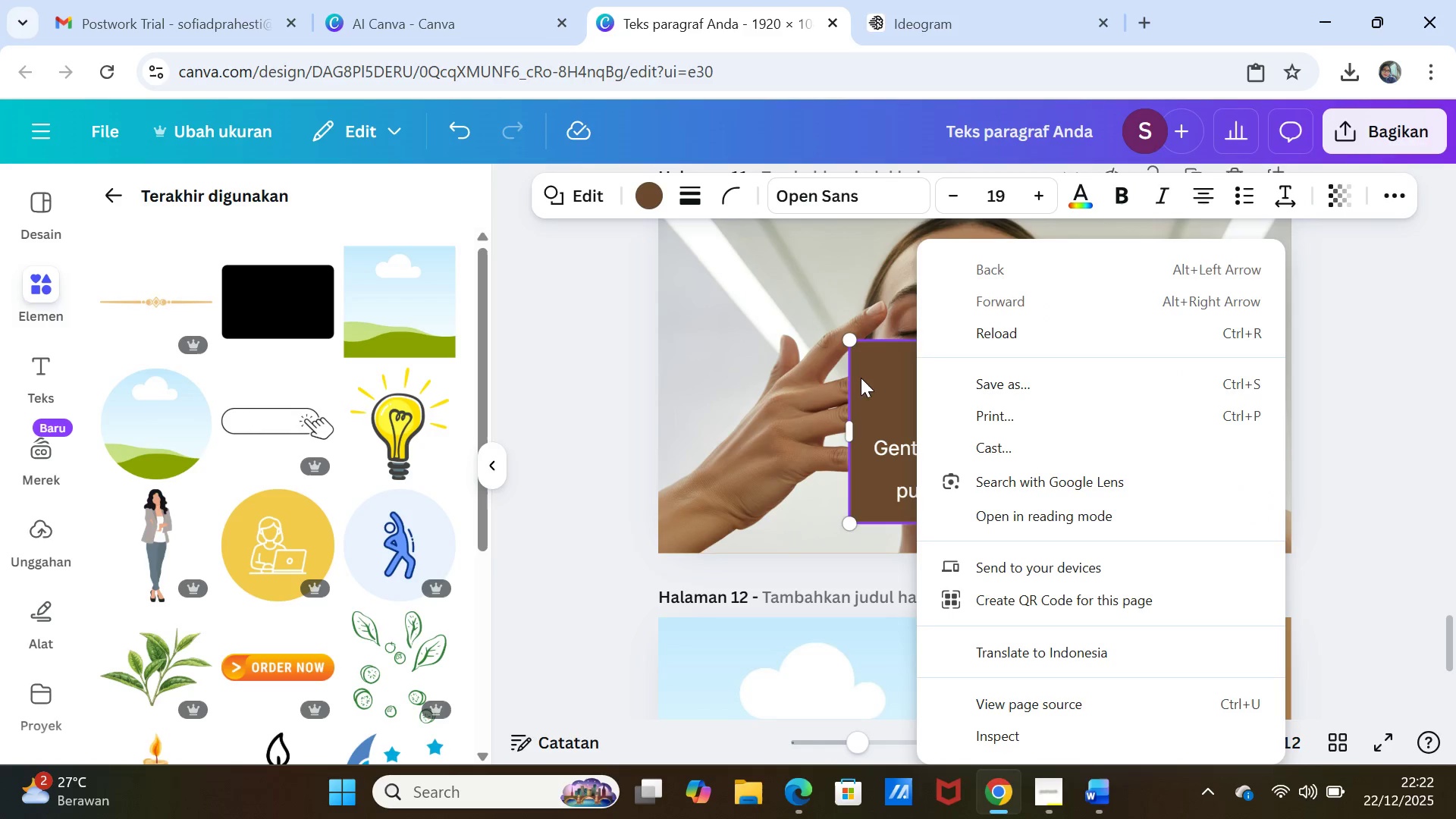 
left_click([850, 377])
 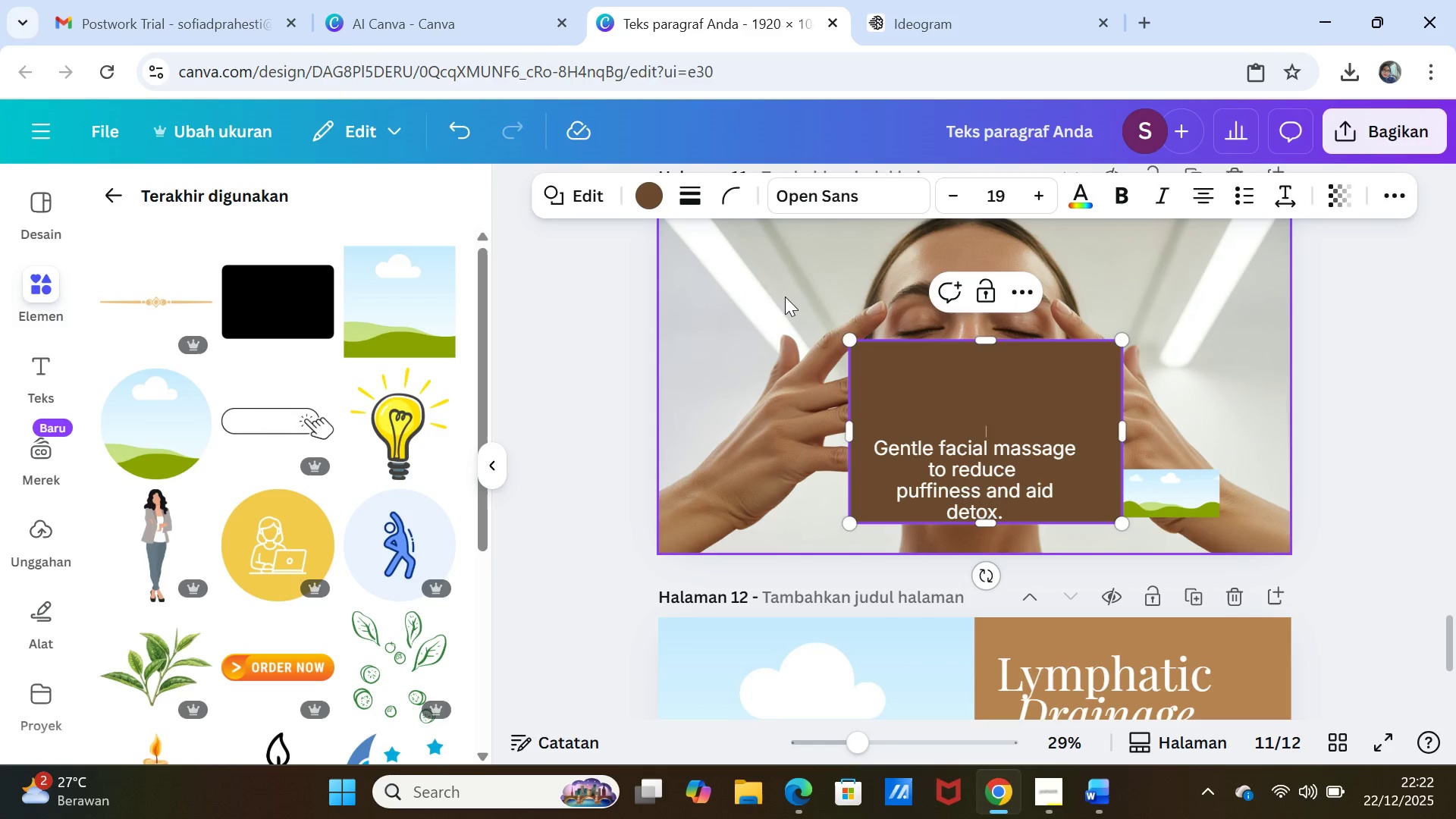 
left_click([784, 296])
 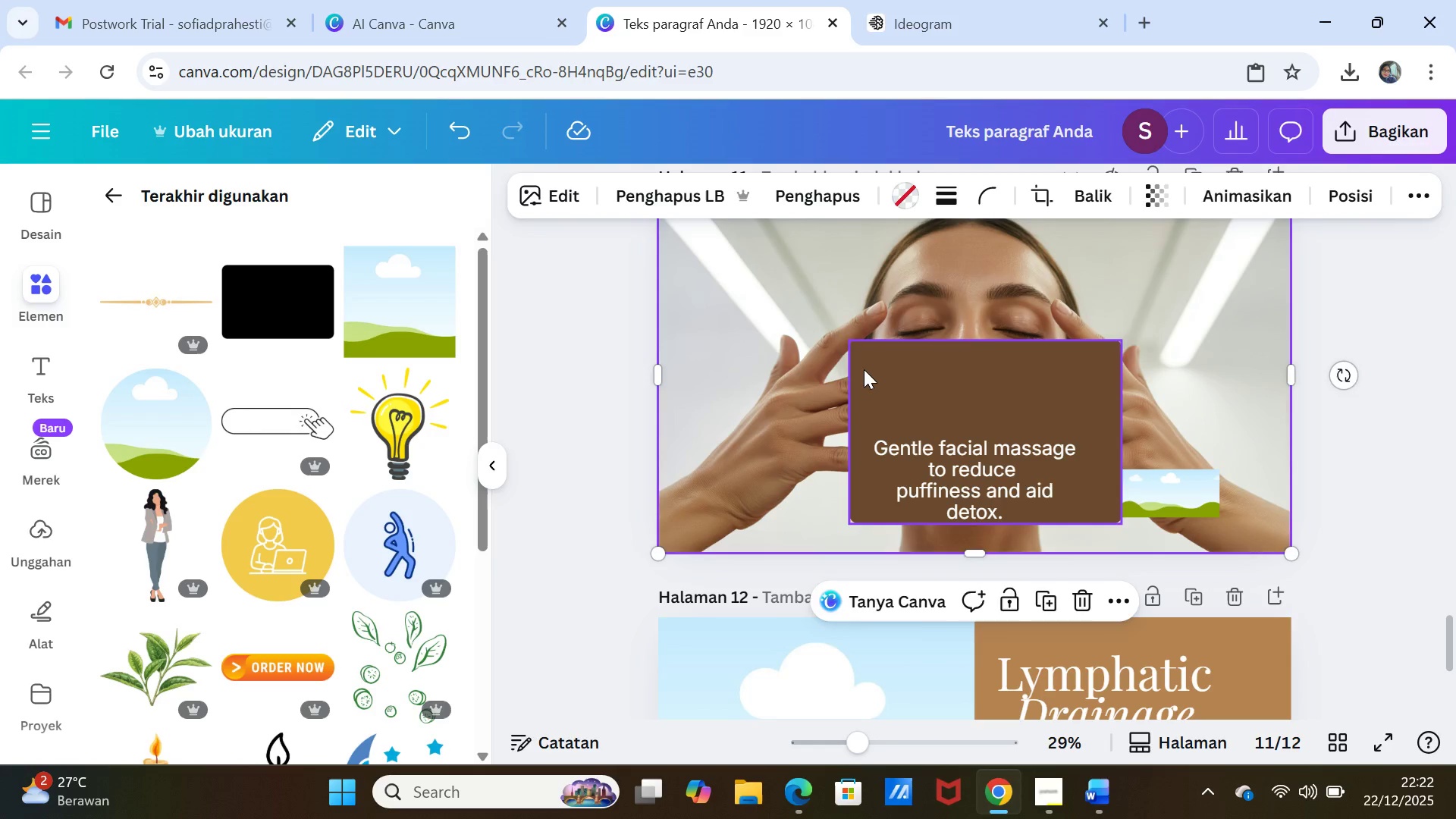 
left_click([864, 369])
 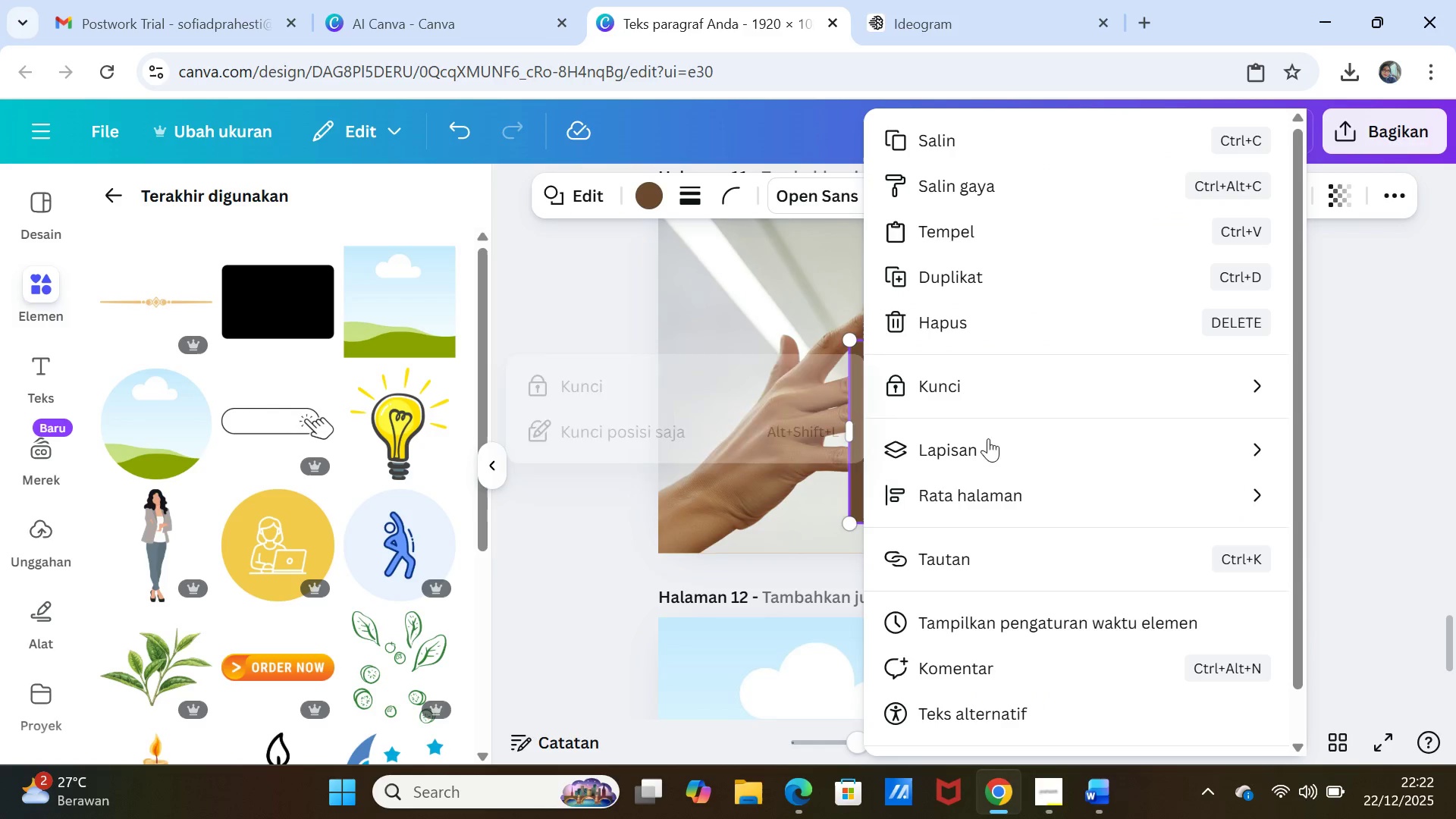 
left_click([1036, 446])
 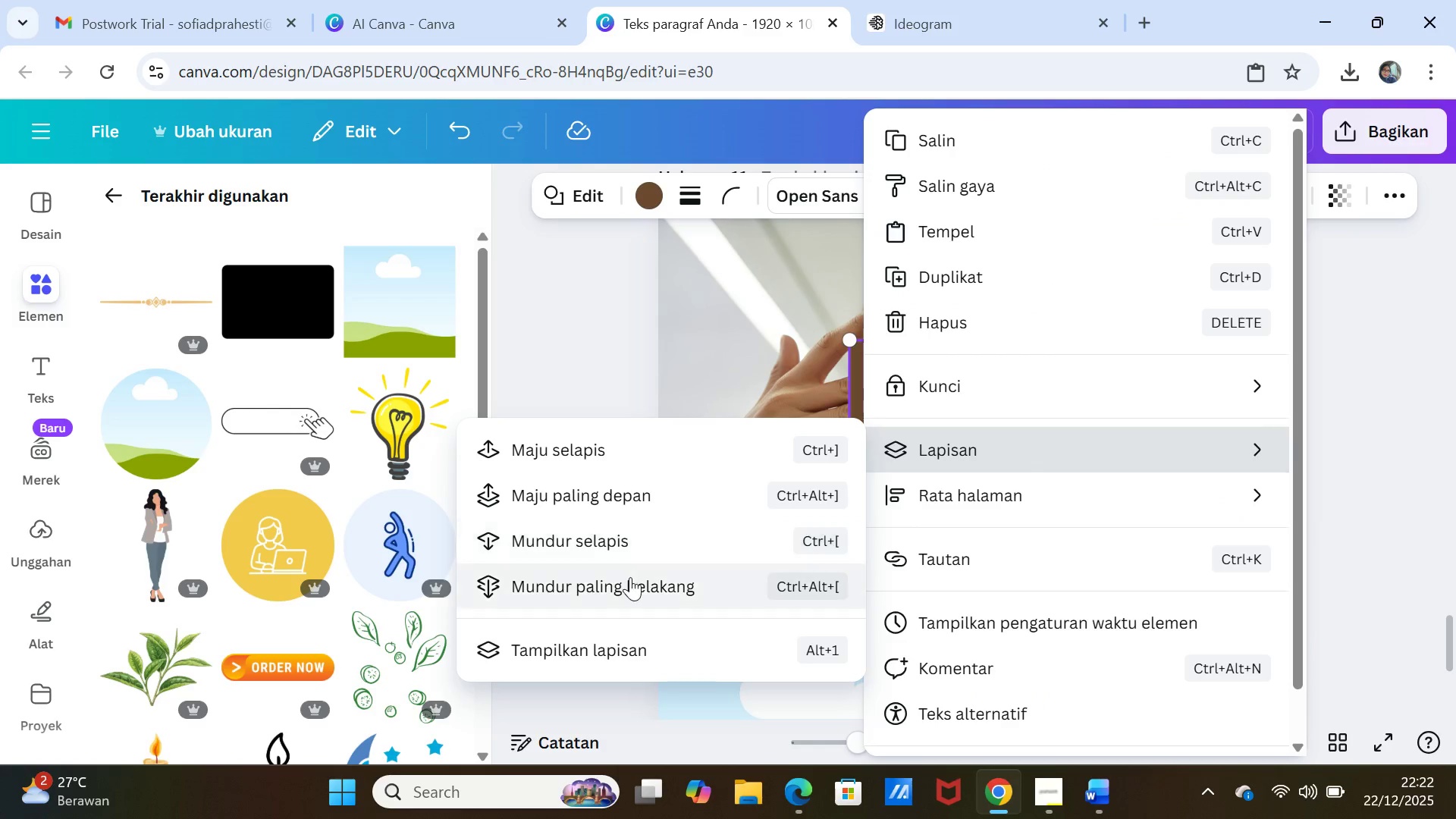 
left_click([630, 577])
 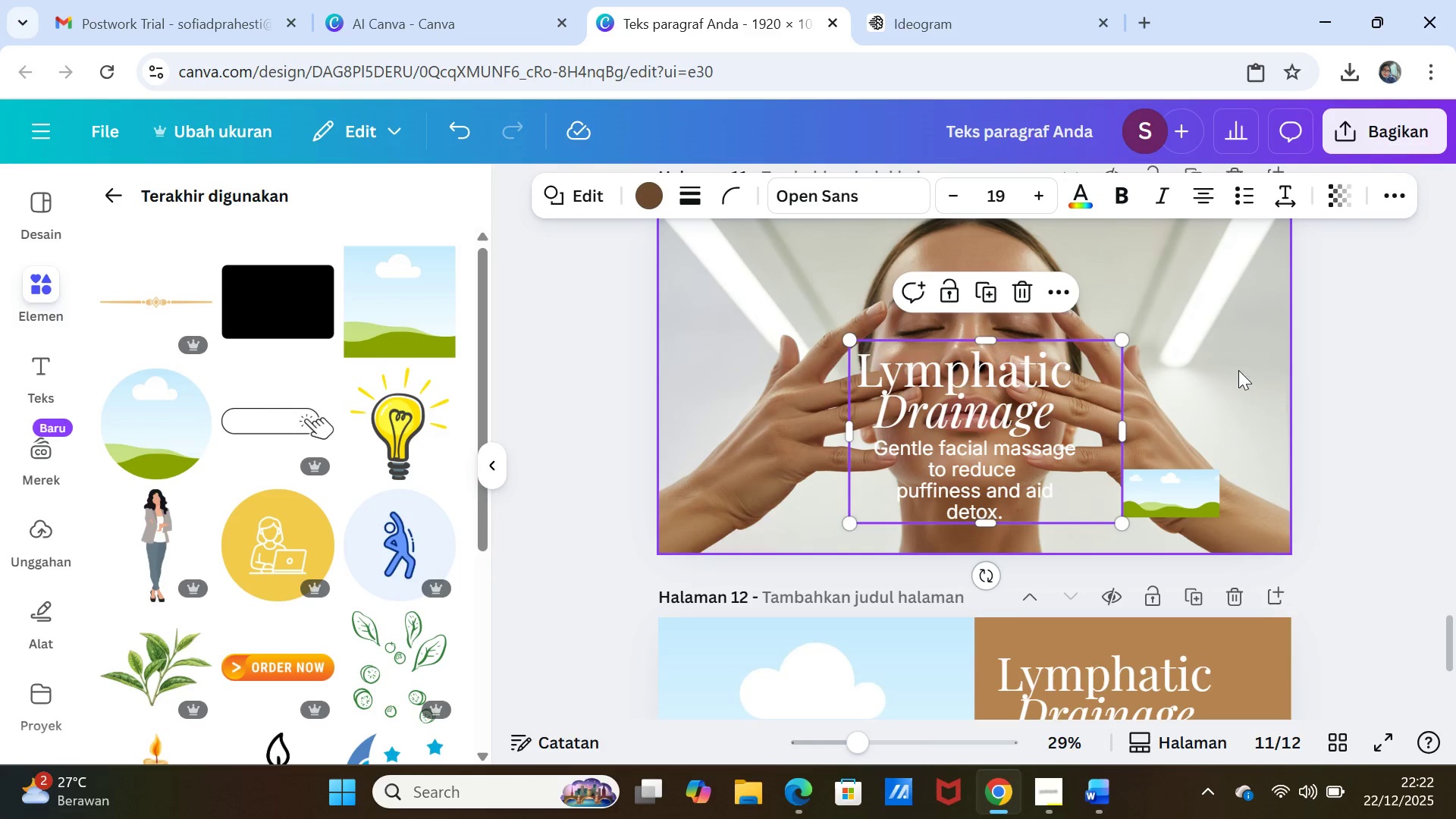 
left_click([1238, 360])
 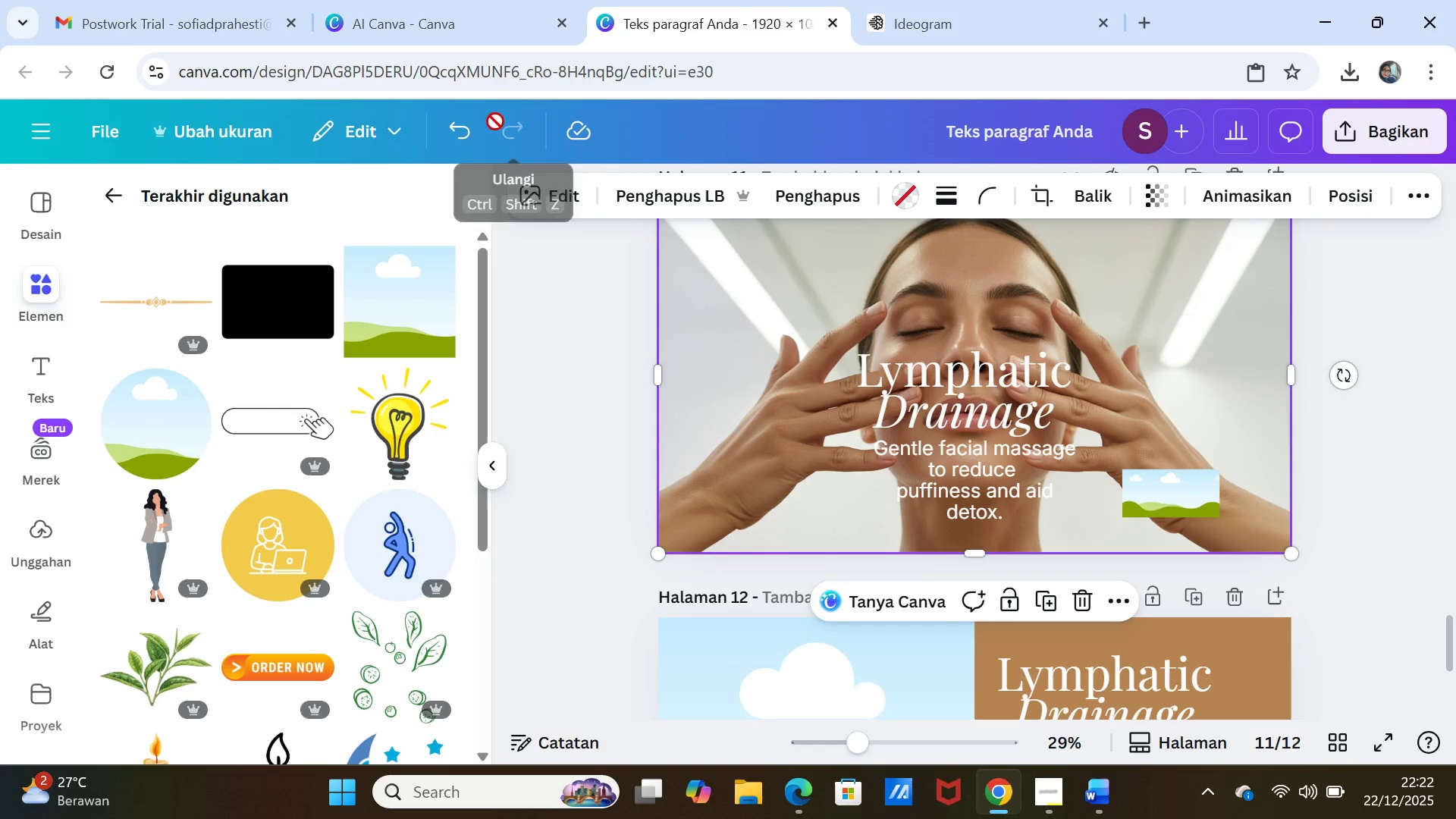 
left_click([453, 133])
 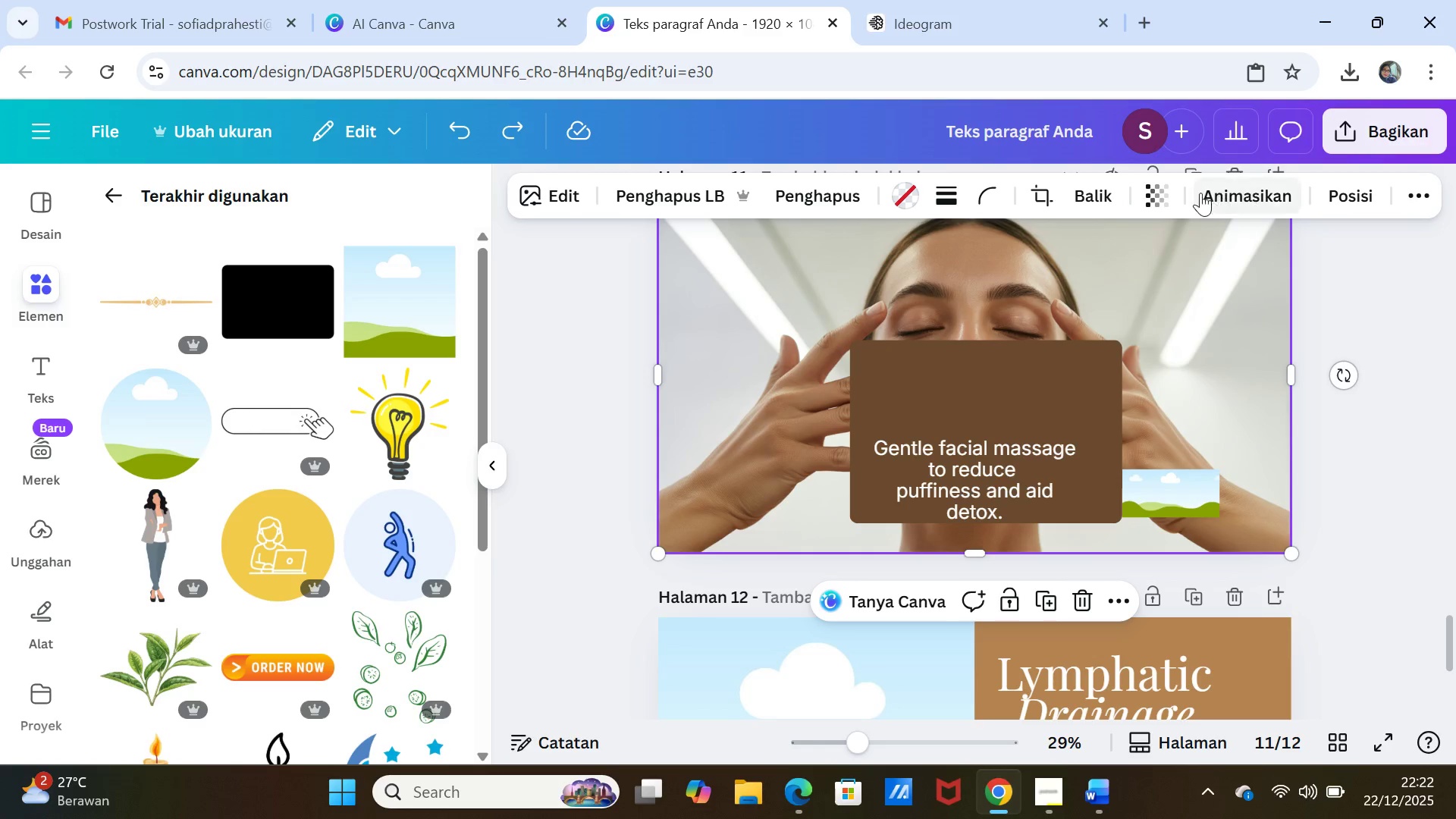 
left_click([1160, 191])
 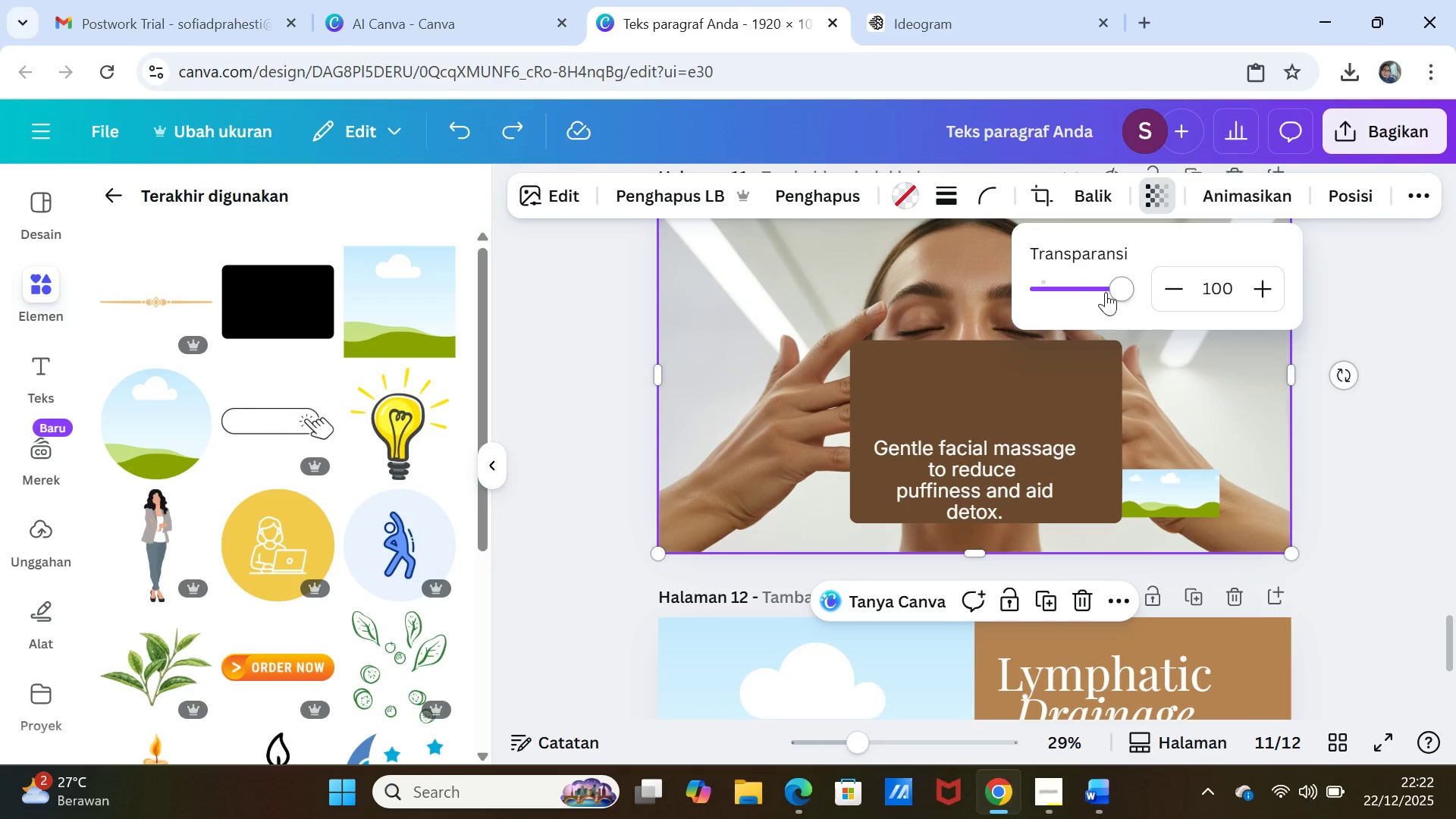 
left_click_drag(start_coordinate=[1123, 284], to_coordinate=[1081, 283])
 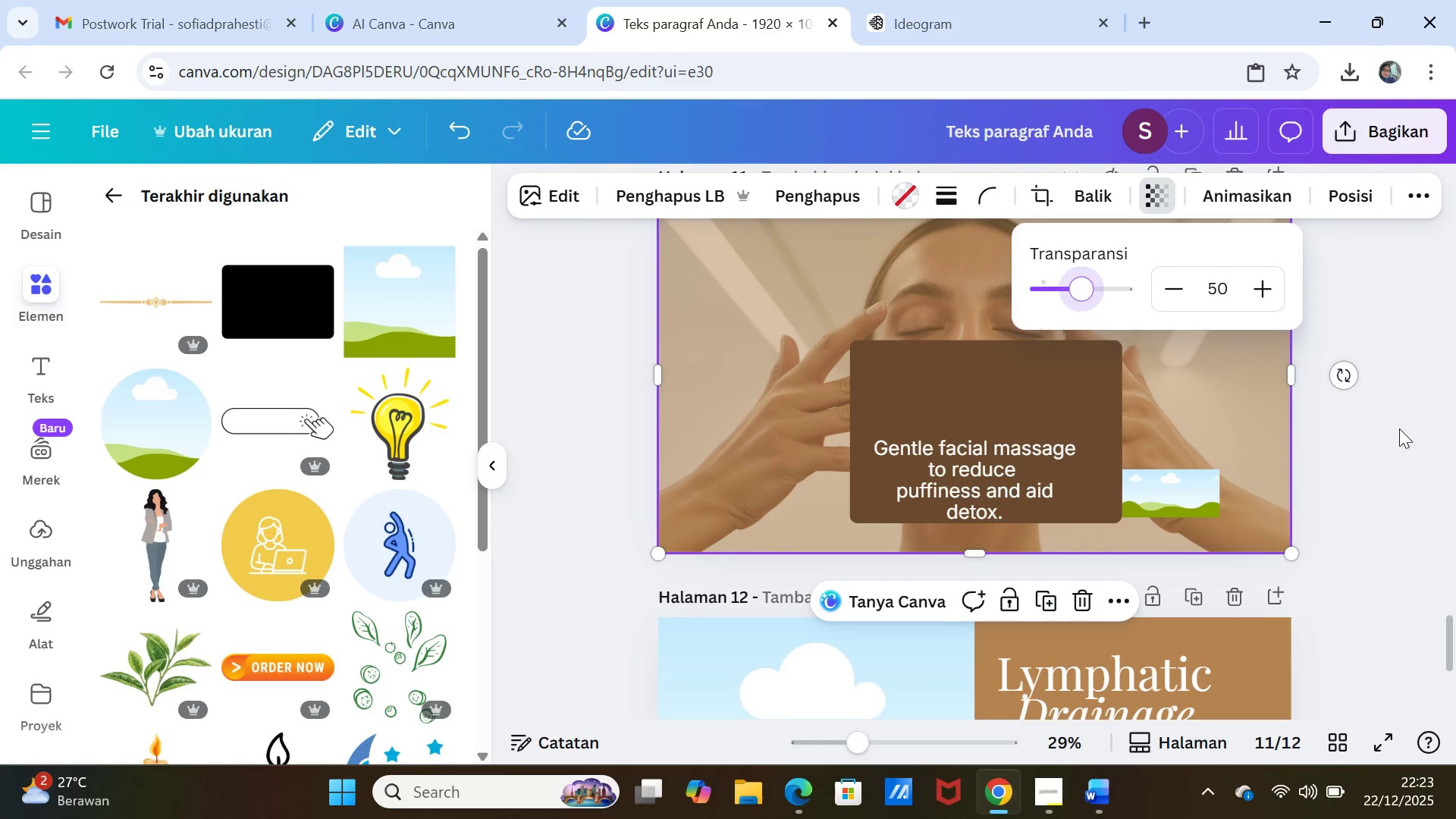 
left_click([1398, 432])
 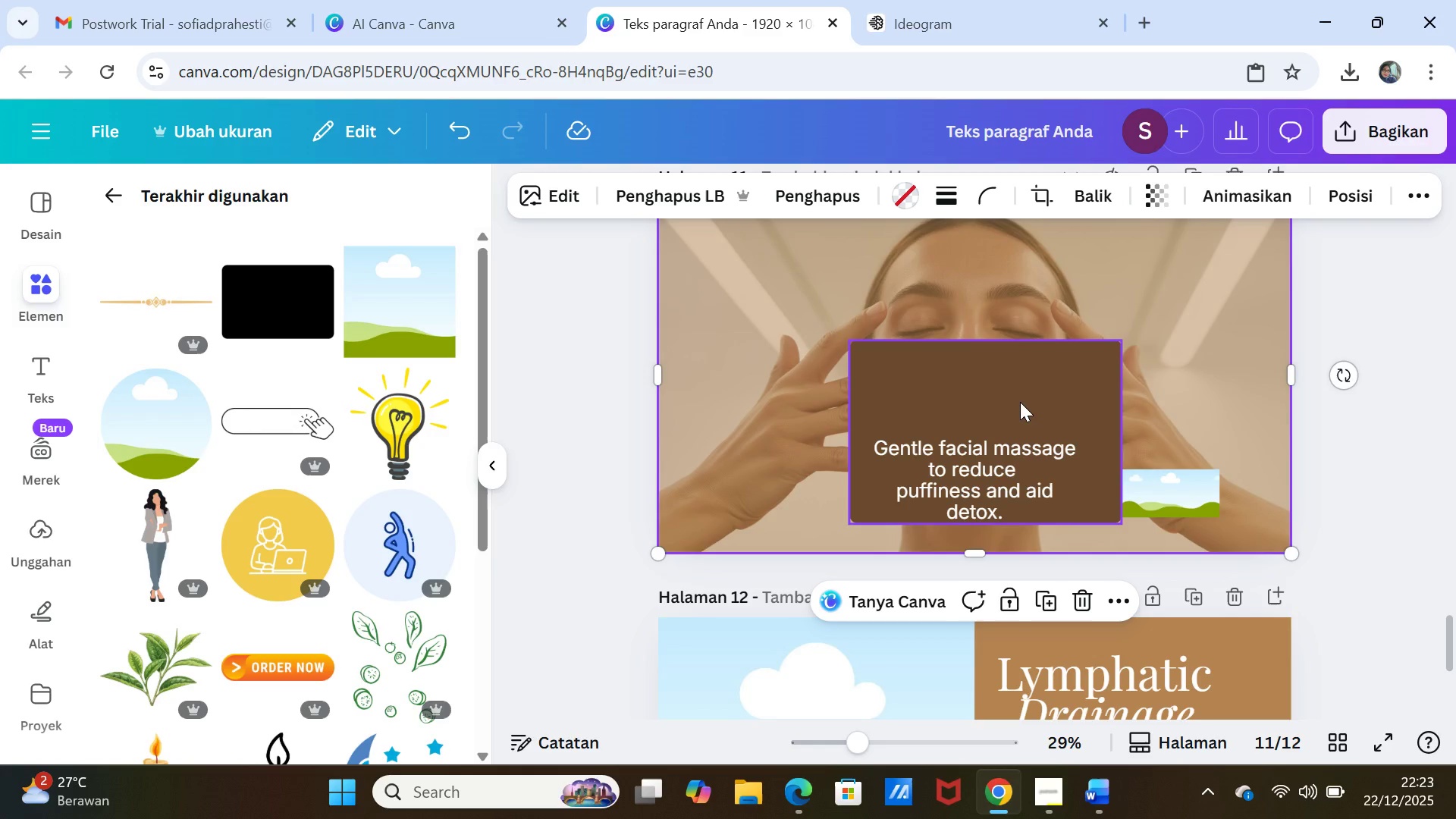 
left_click([1020, 402])
 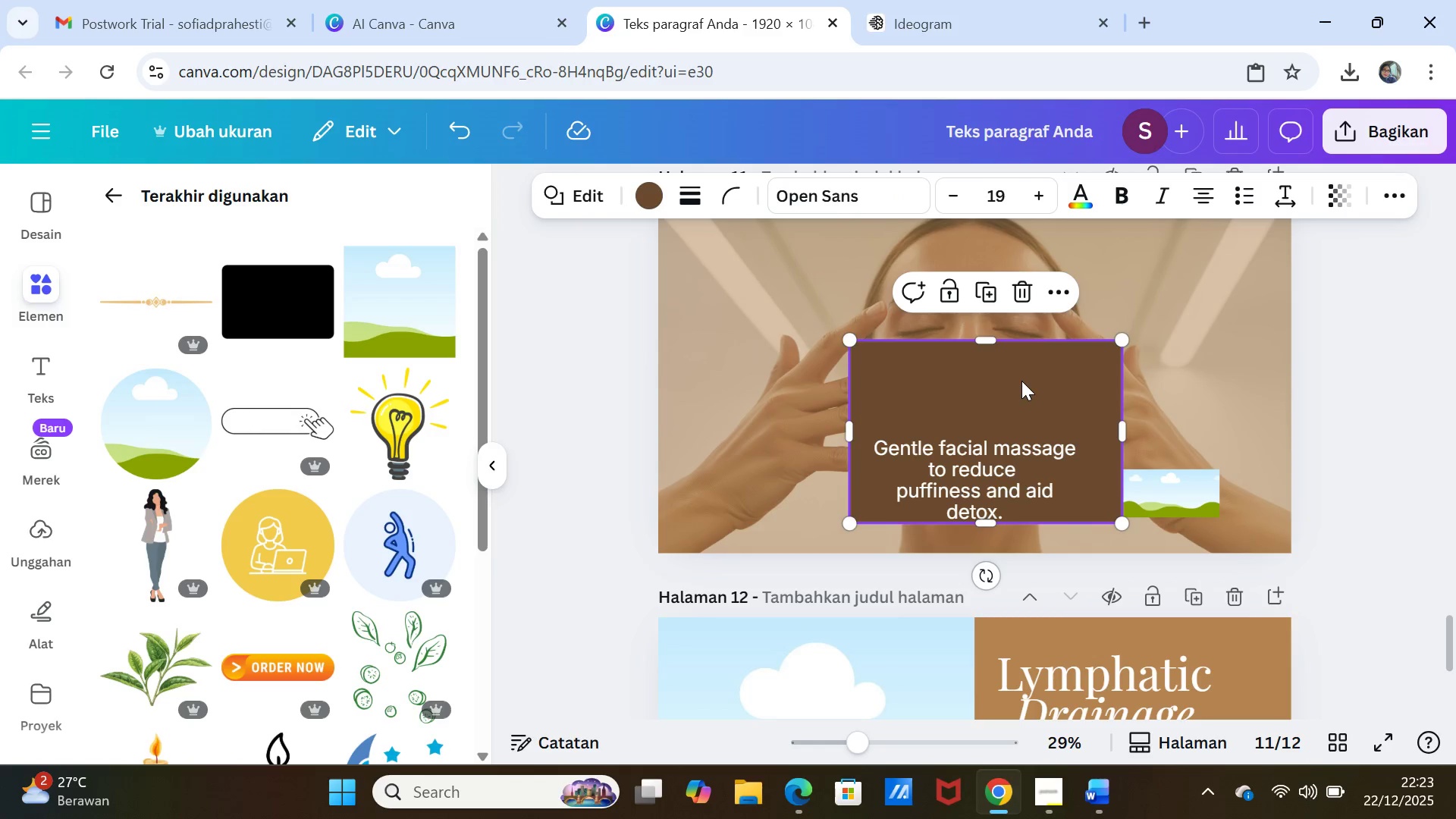 
left_click_drag(start_coordinate=[1021, 387], to_coordinate=[893, 360])
 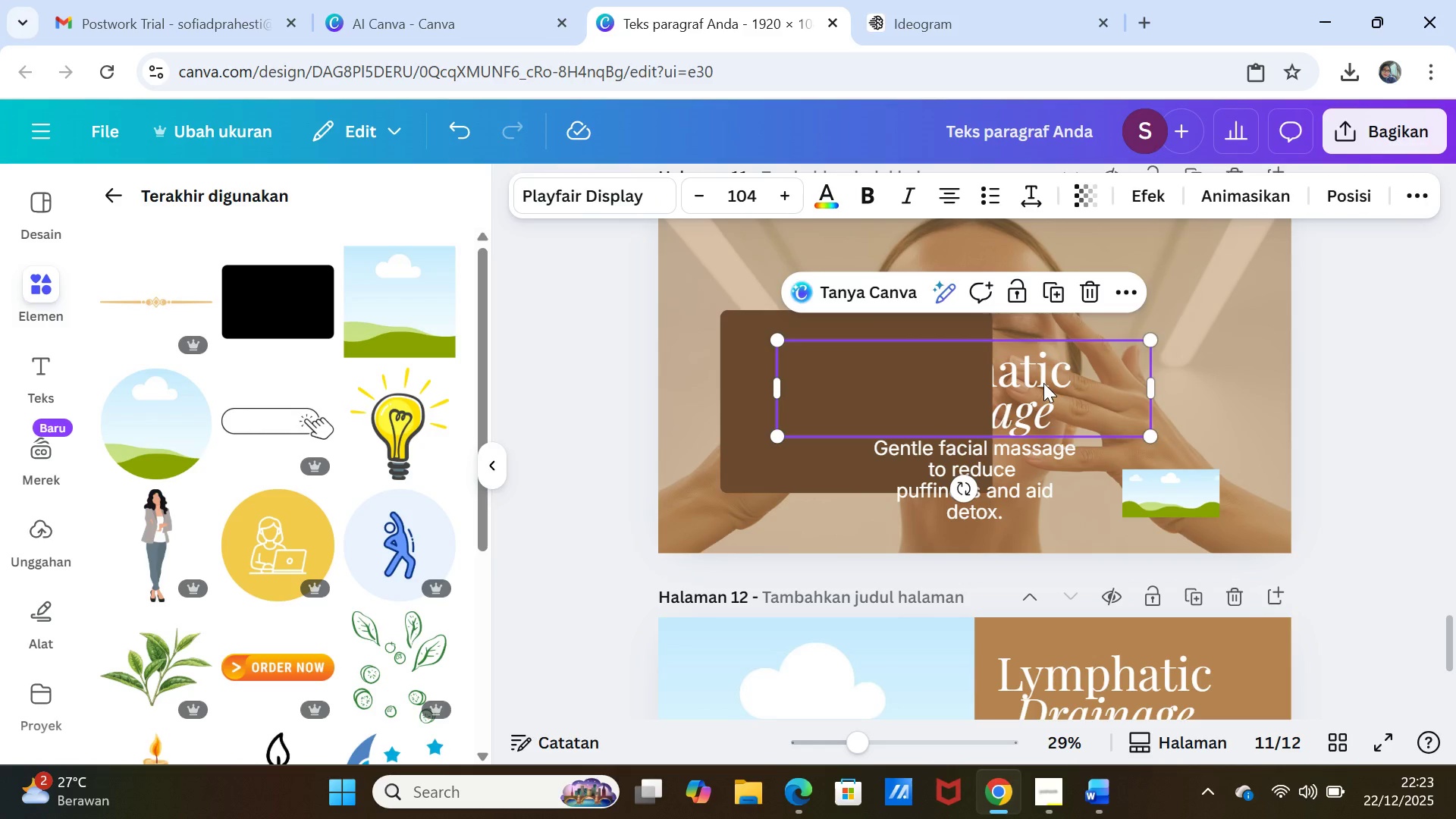 
right_click([1044, 383])
 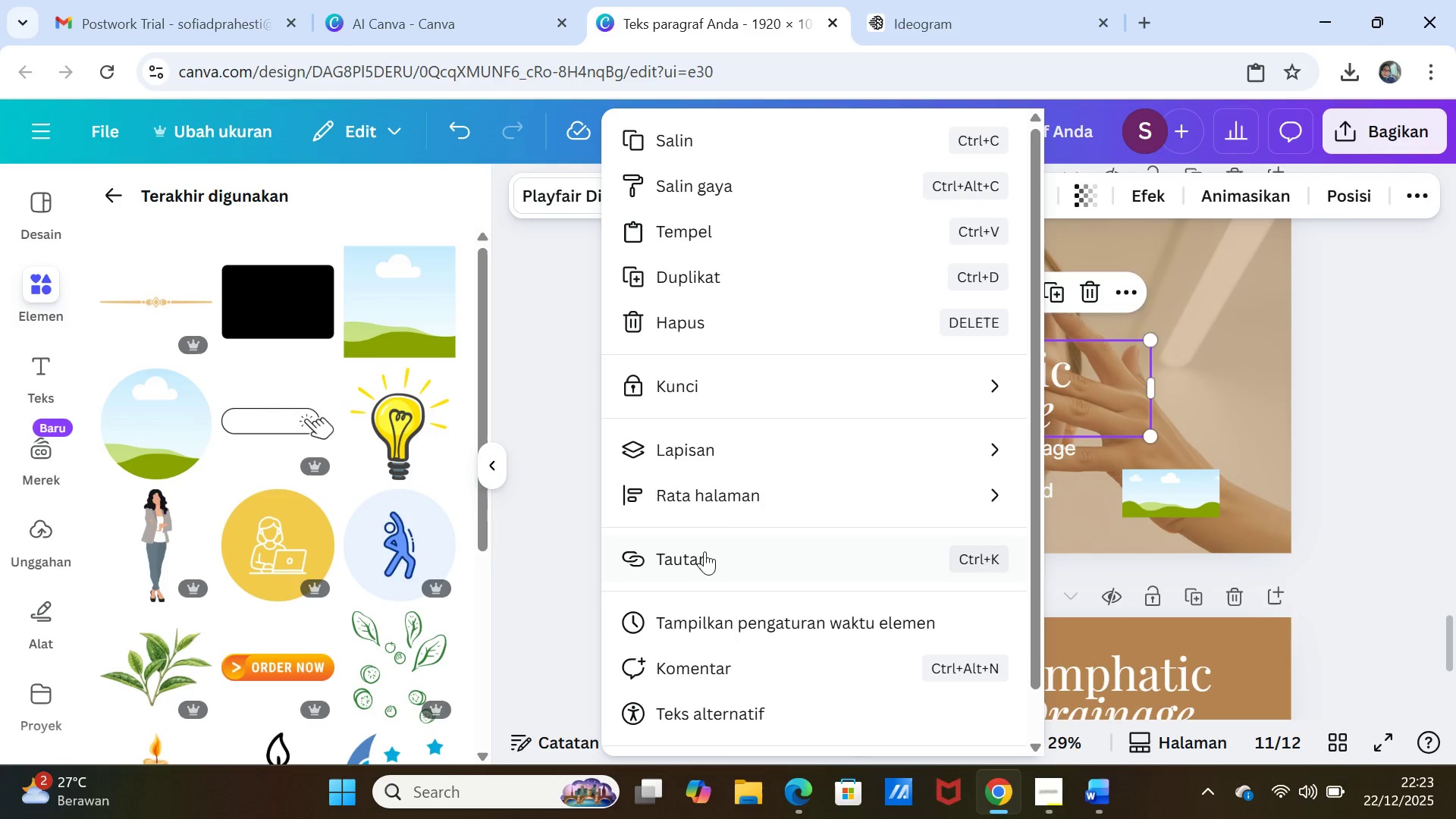 
left_click([719, 441])
 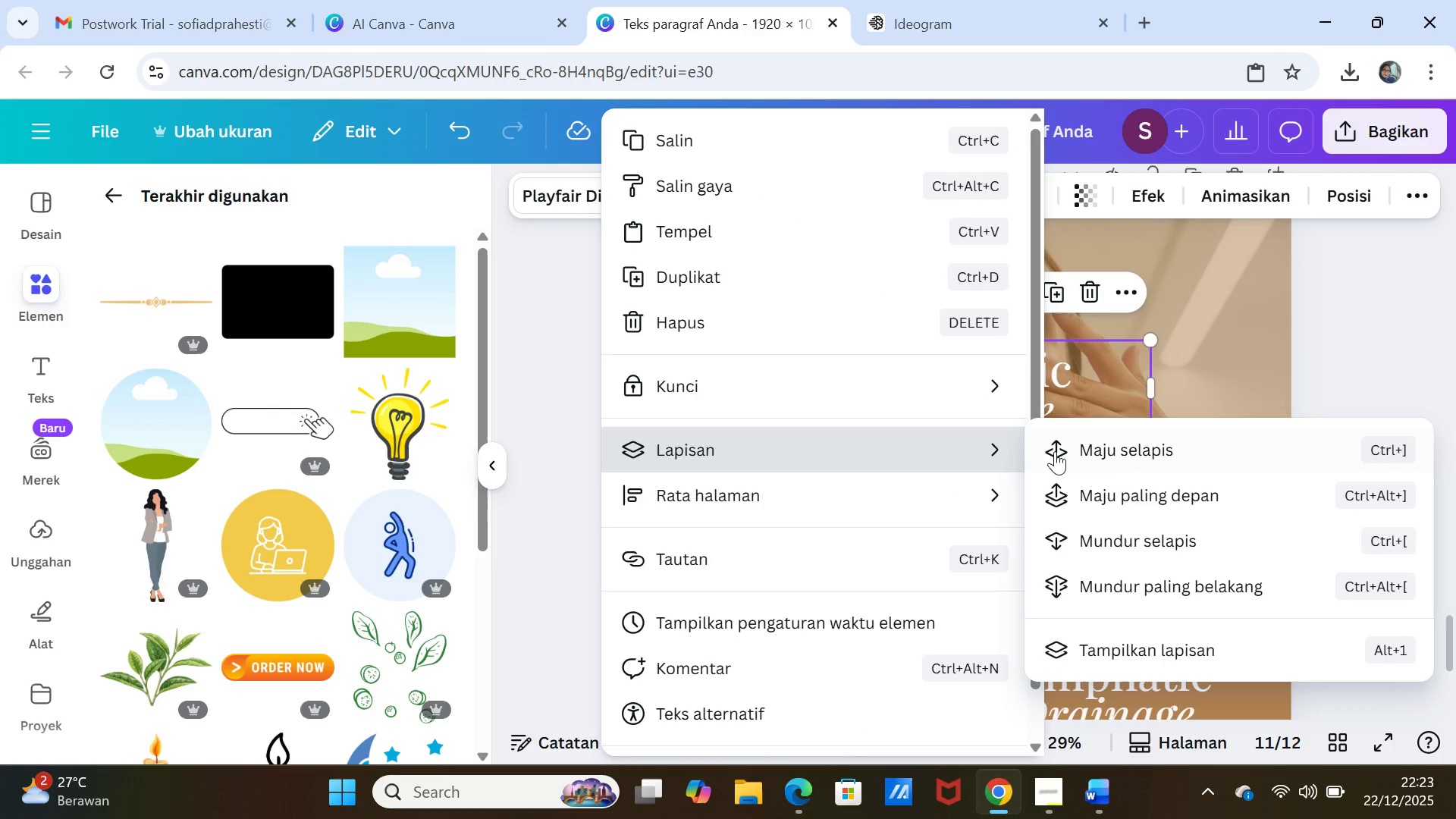 
left_click([1144, 494])
 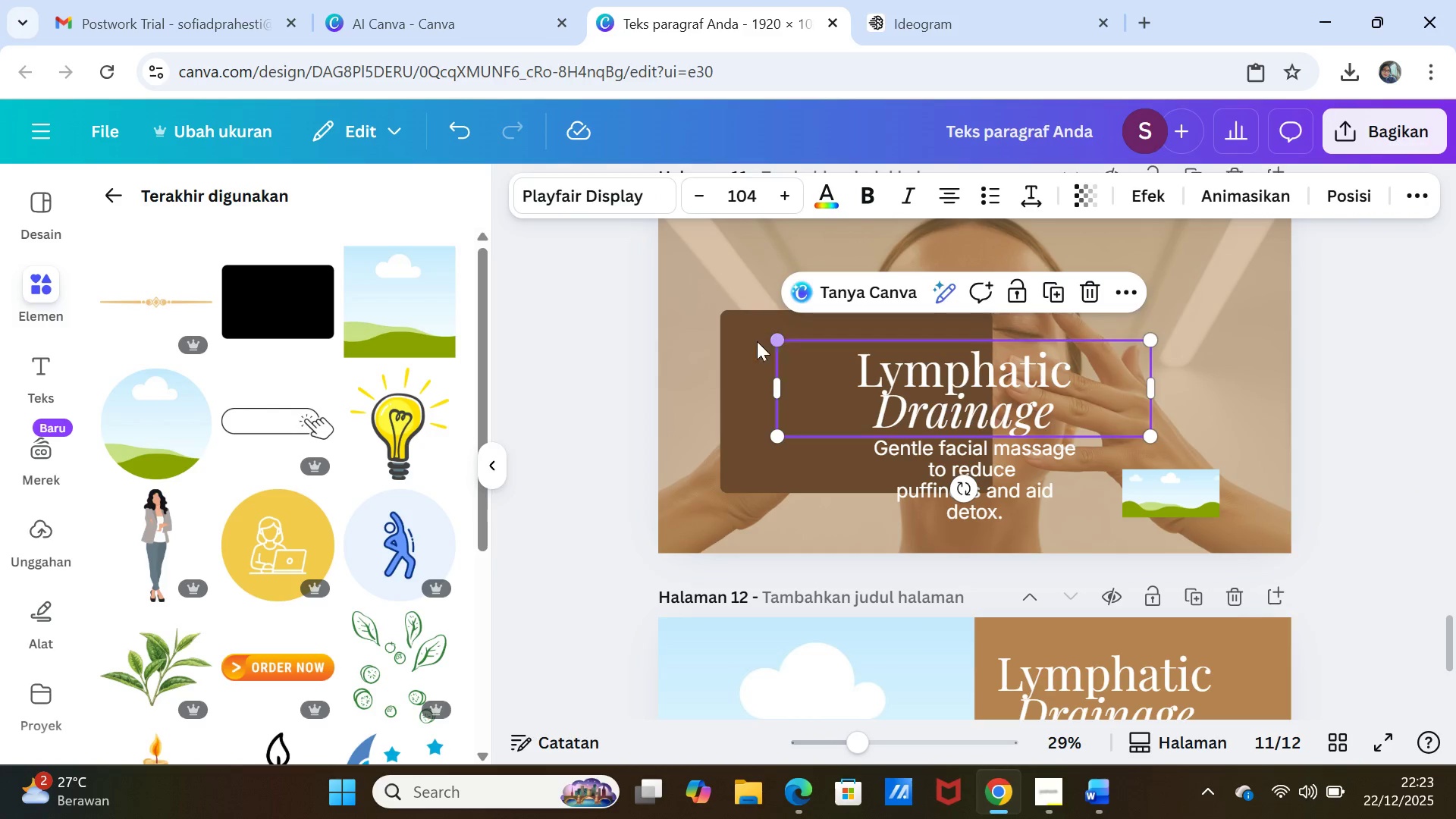 
left_click_drag(start_coordinate=[750, 339], to_coordinate=[872, 366])
 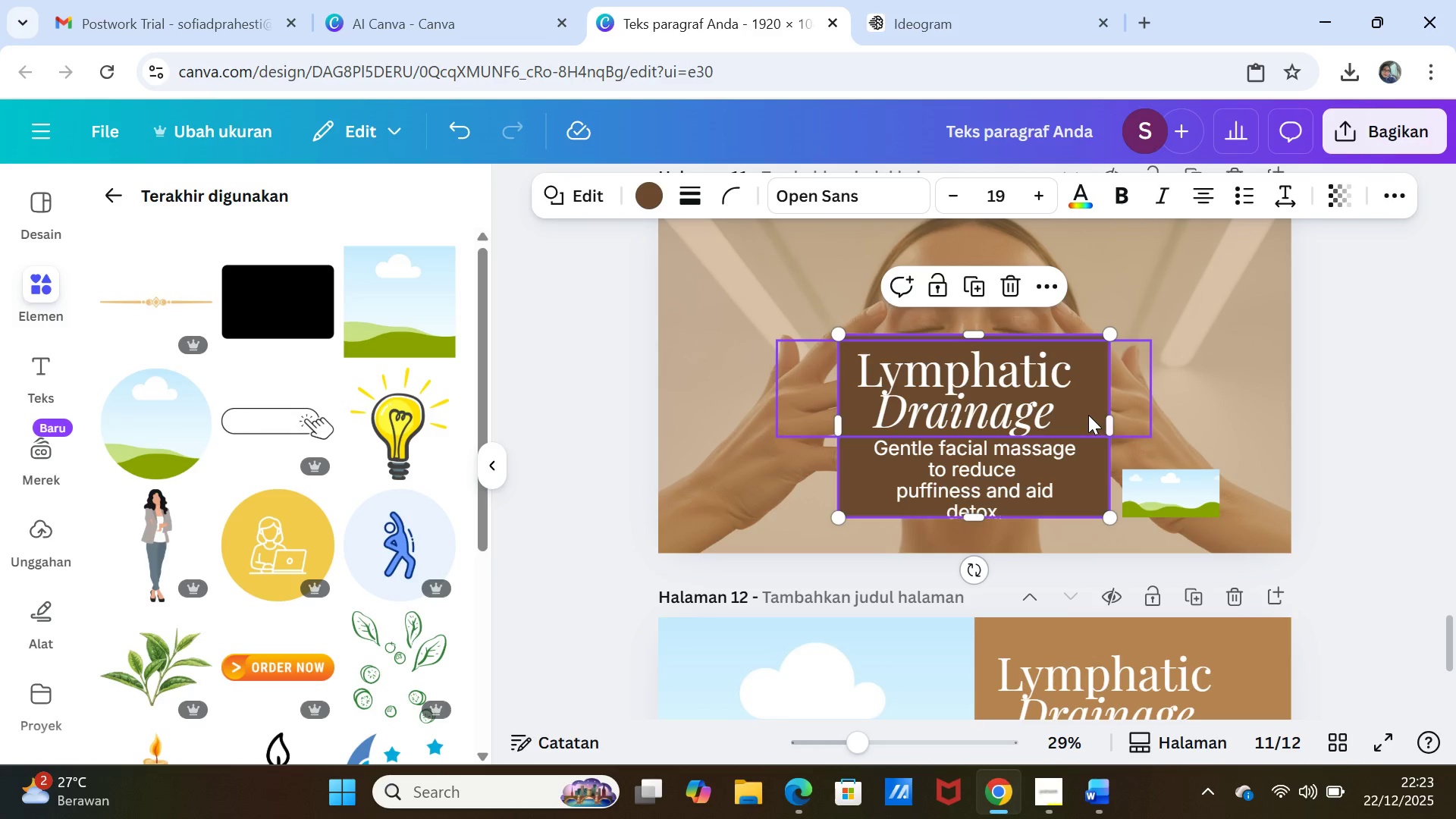 
wait(5.34)
 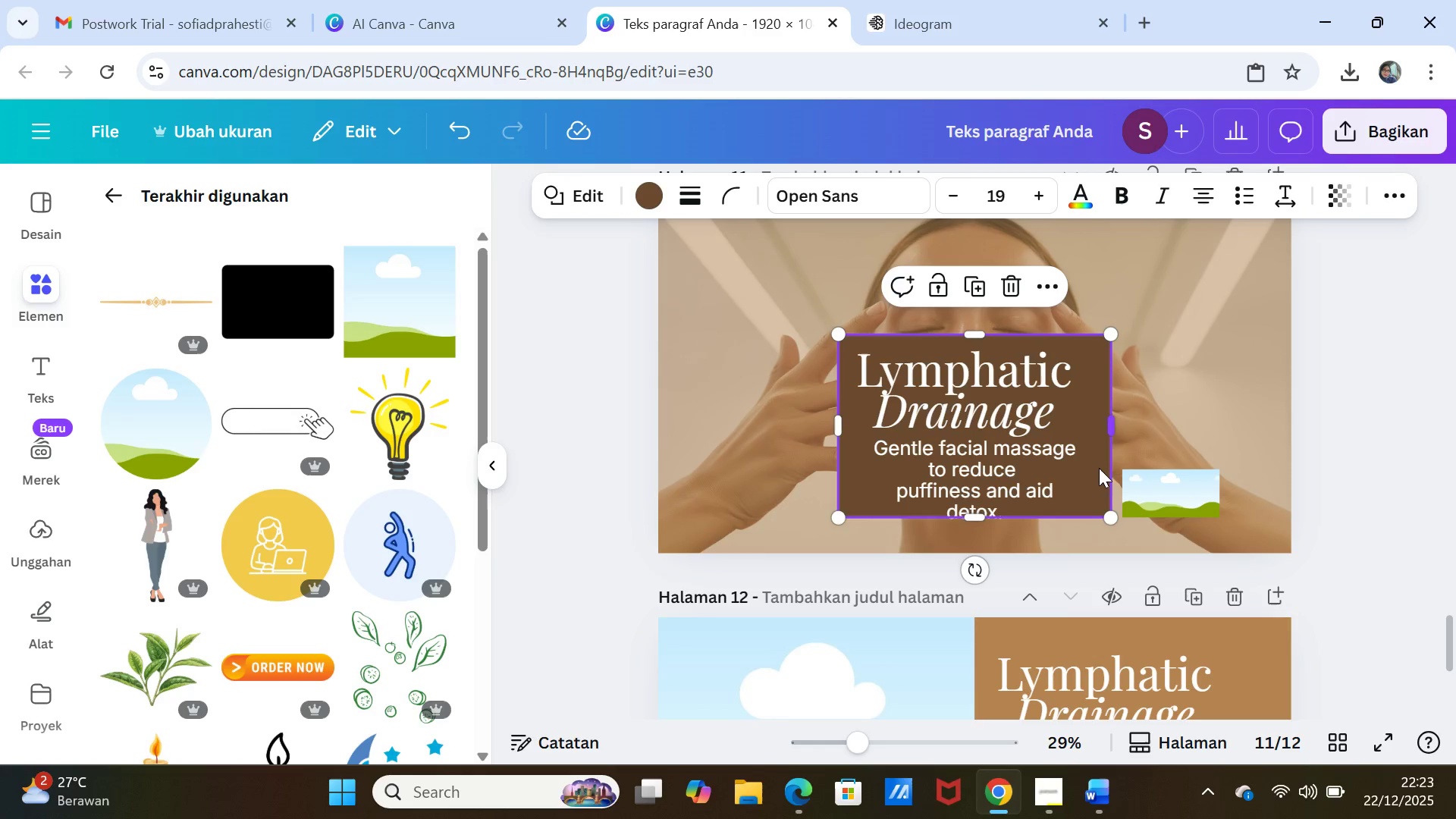 
left_click([1336, 193])
 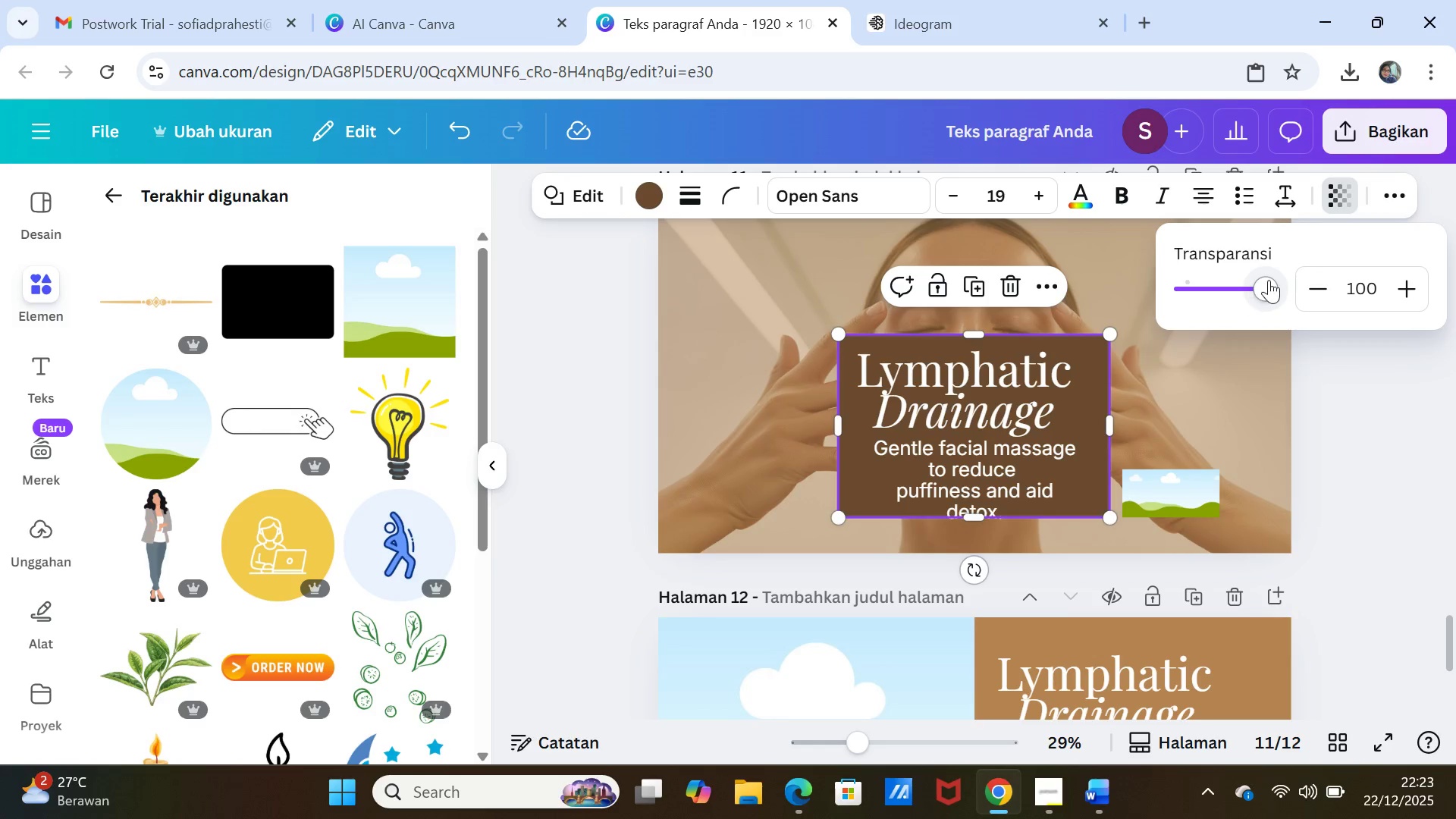 
left_click_drag(start_coordinate=[1269, 280], to_coordinate=[1225, 278])
 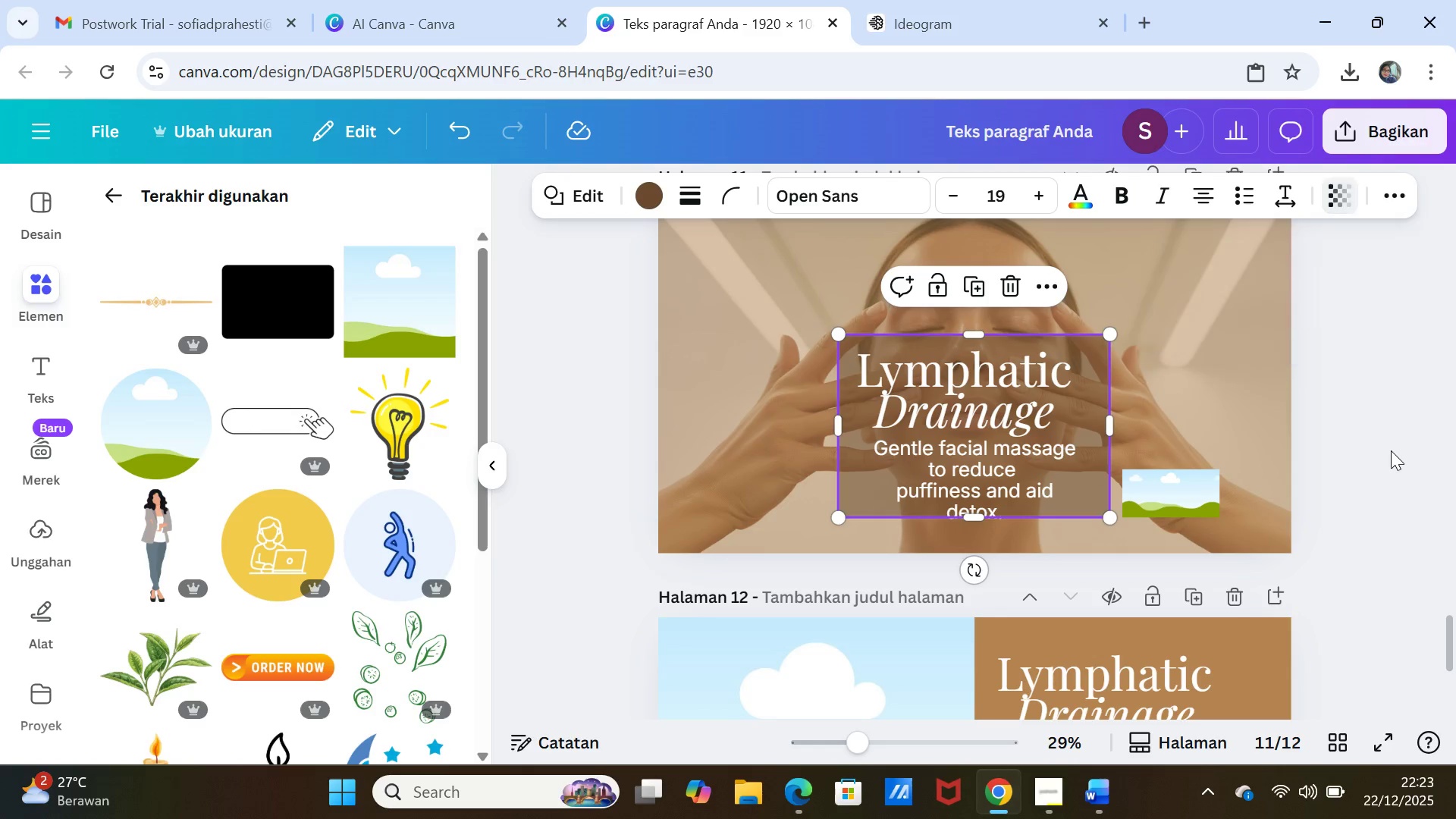 
left_click([1391, 450])
 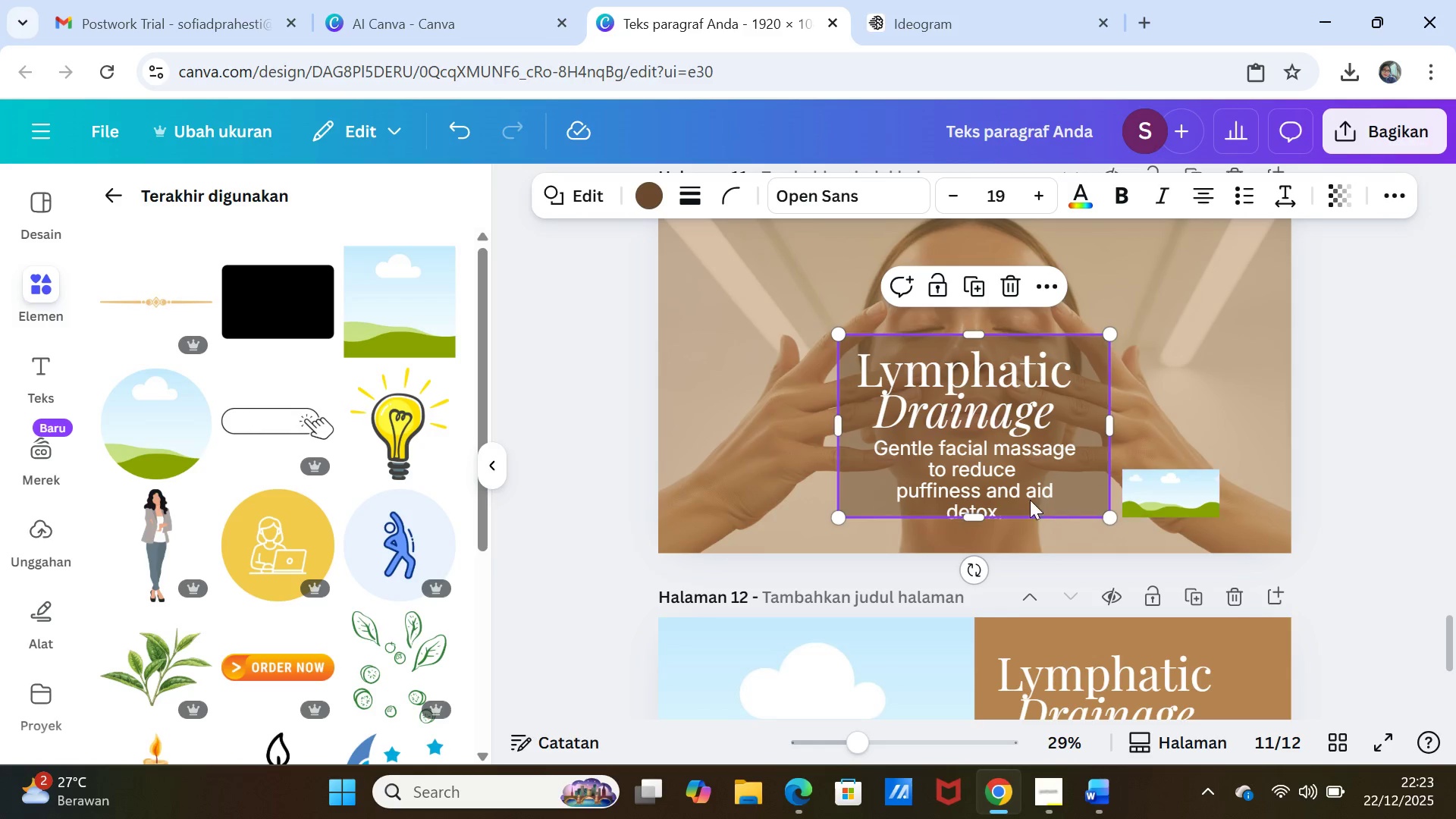 
left_click([1005, 490])
 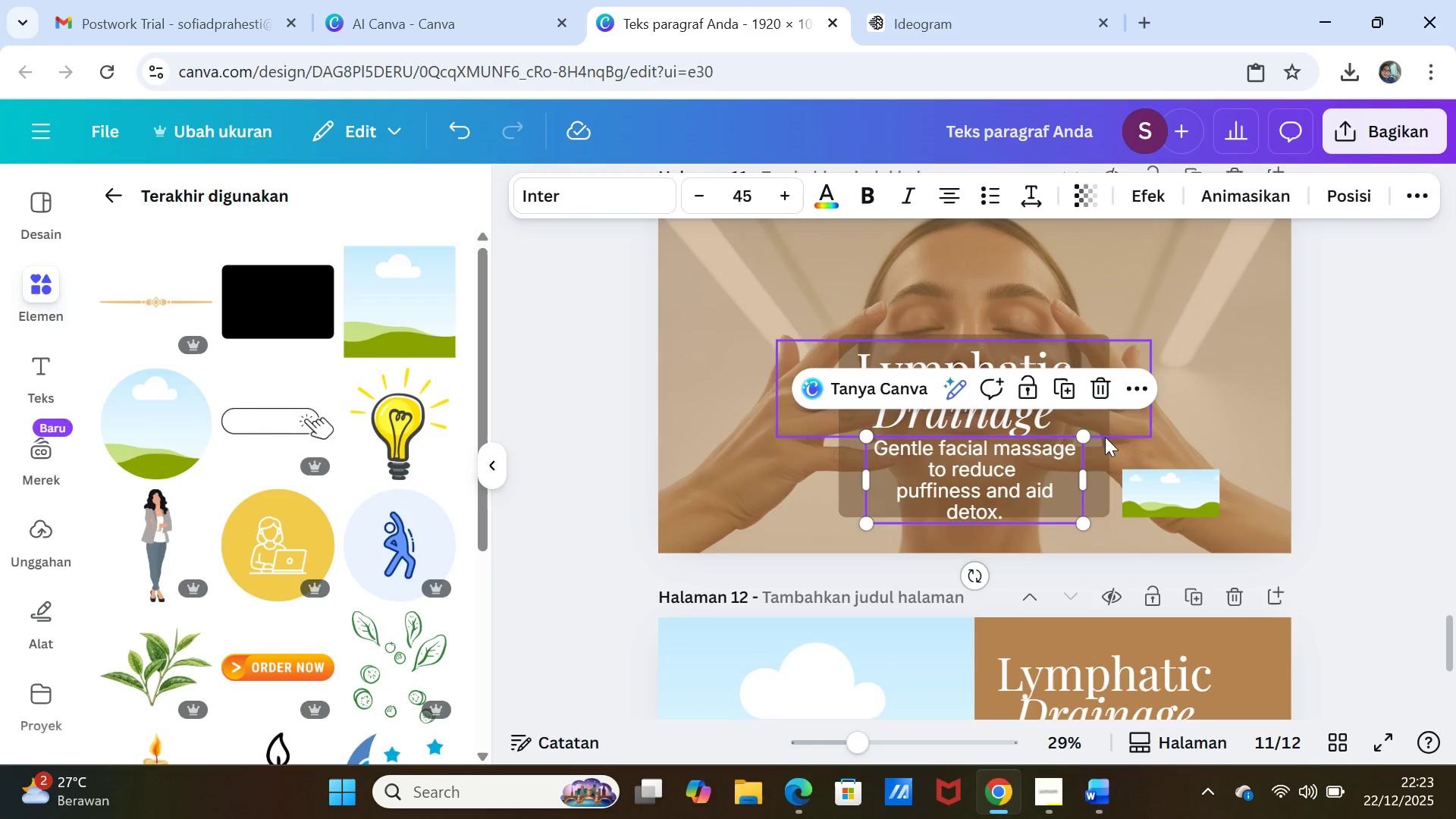 
left_click([1102, 469])
 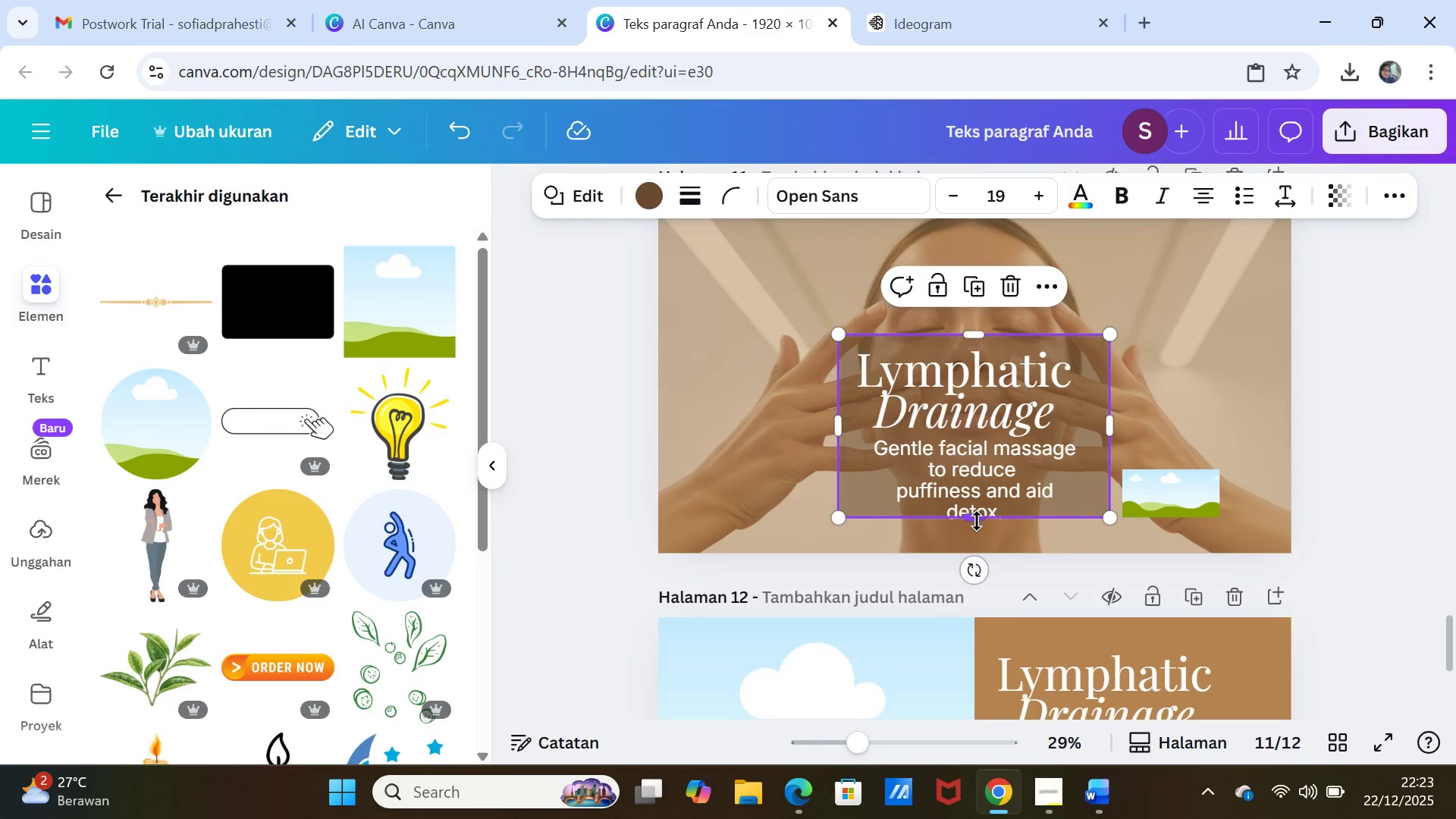 
left_click_drag(start_coordinate=[977, 521], to_coordinate=[977, 537])
 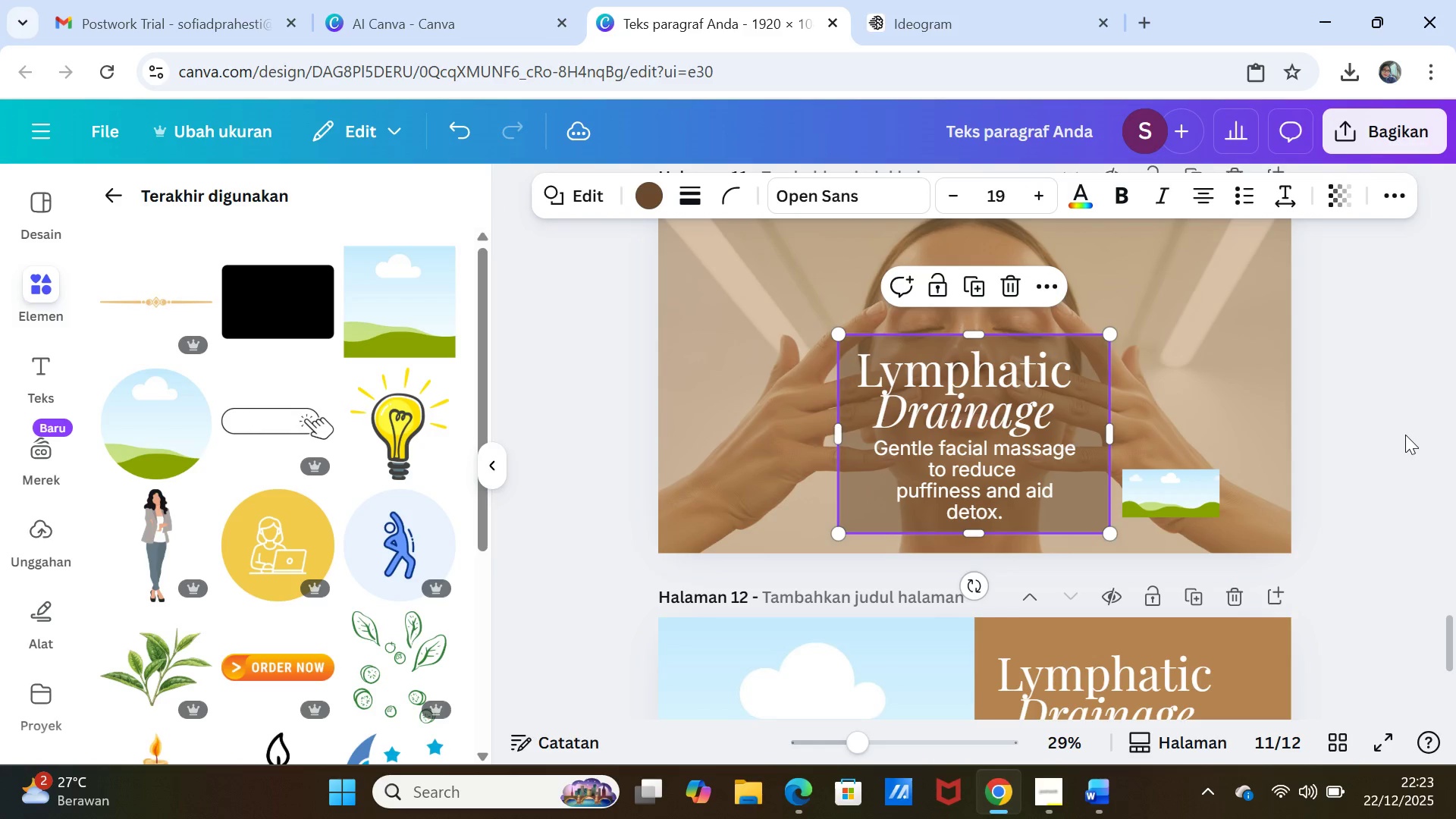 
left_click([1405, 435])
 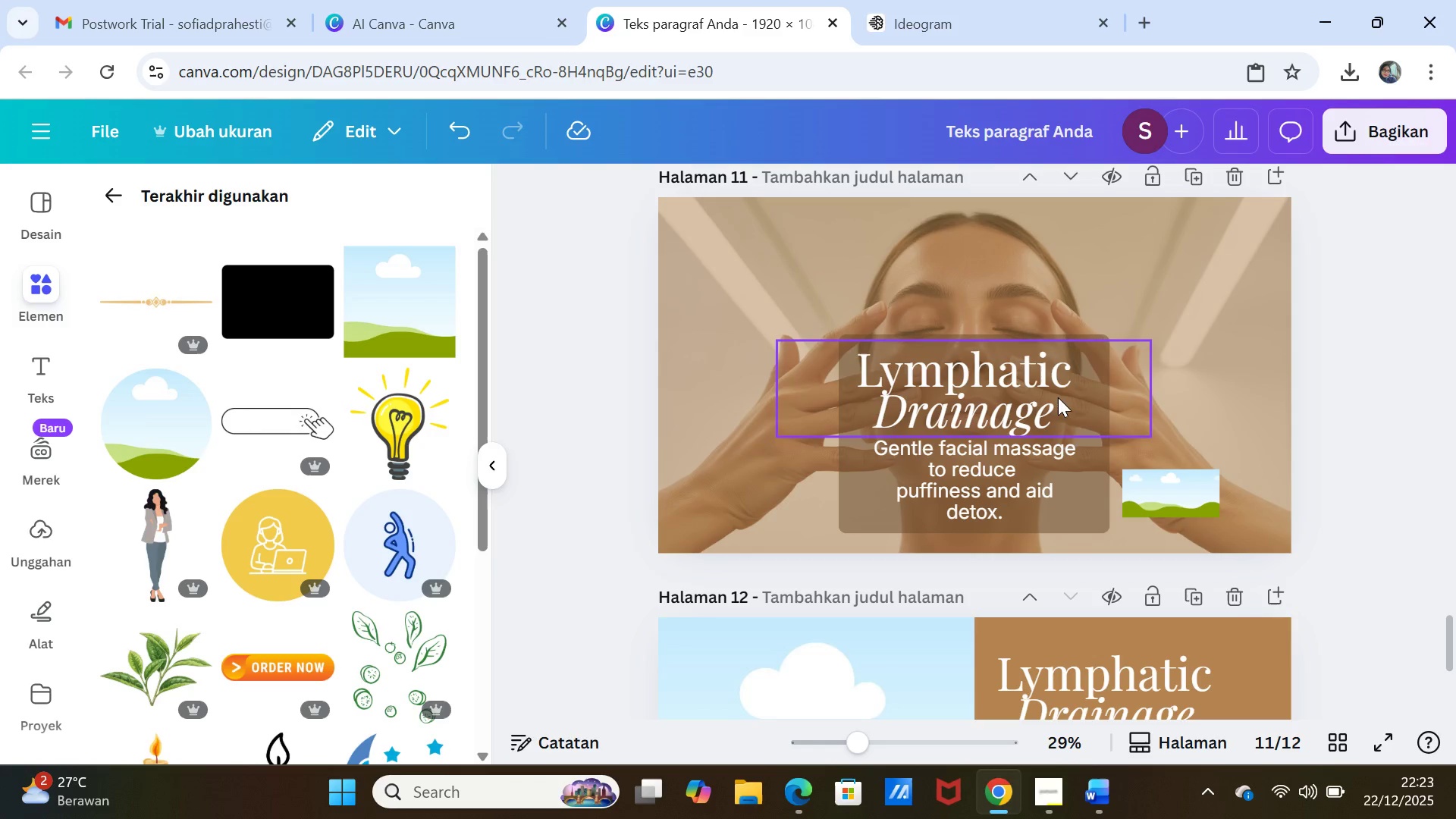 
left_click_drag(start_coordinate=[1050, 400], to_coordinate=[1057, 318])
 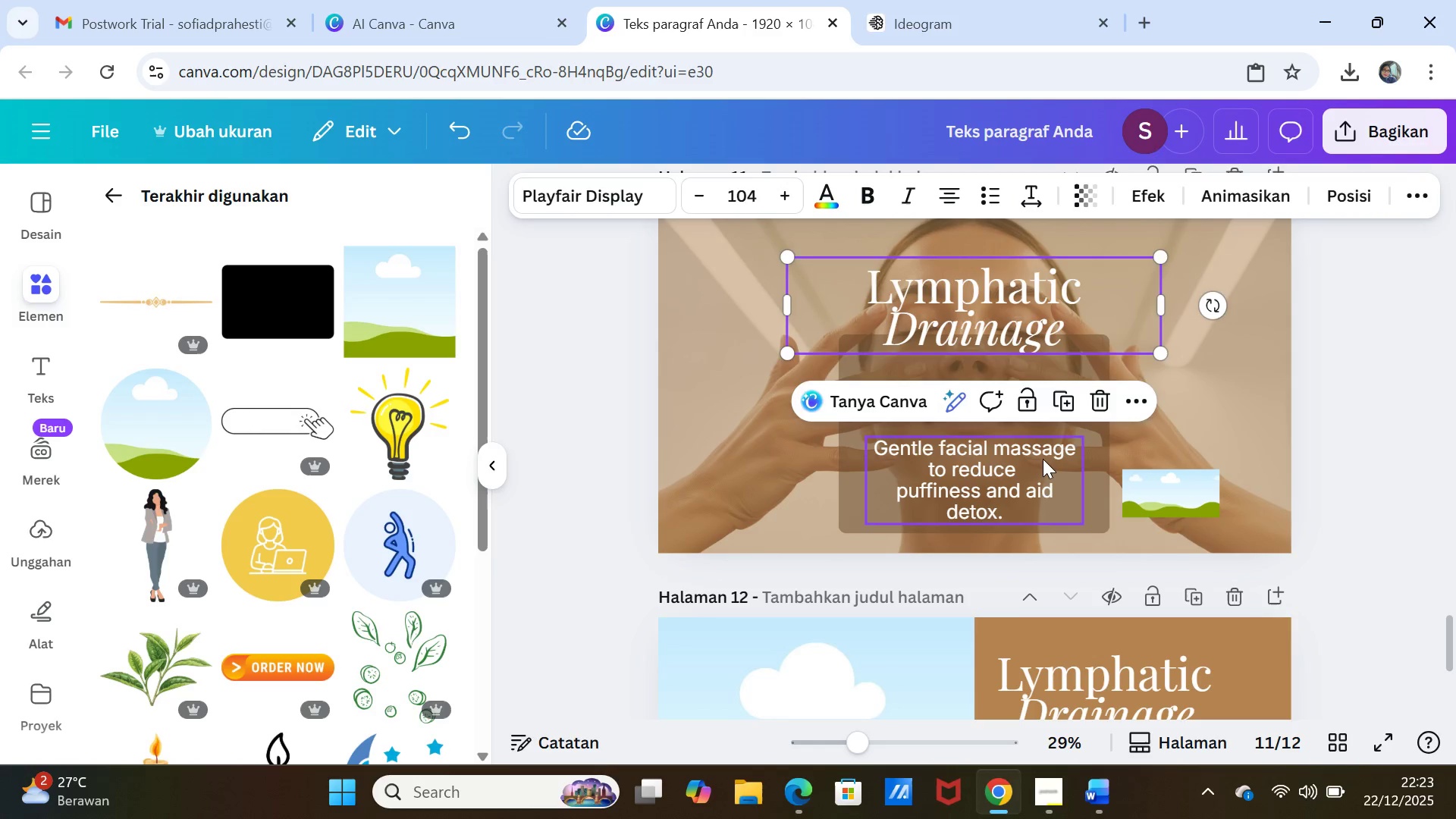 
left_click_drag(start_coordinate=[1043, 459], to_coordinate=[1044, 381])
 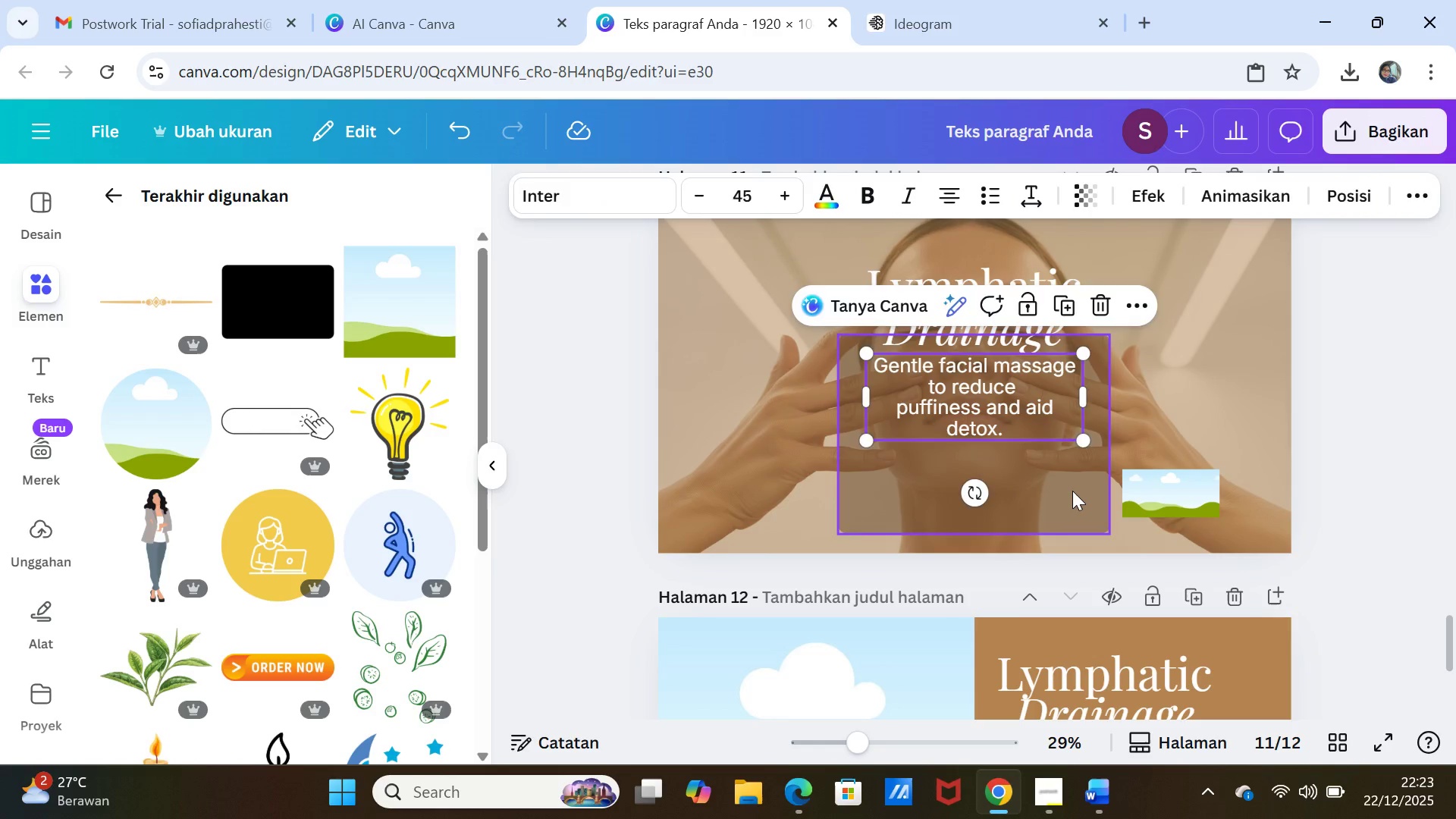 
left_click_drag(start_coordinate=[1072, 491], to_coordinate=[1069, 406])
 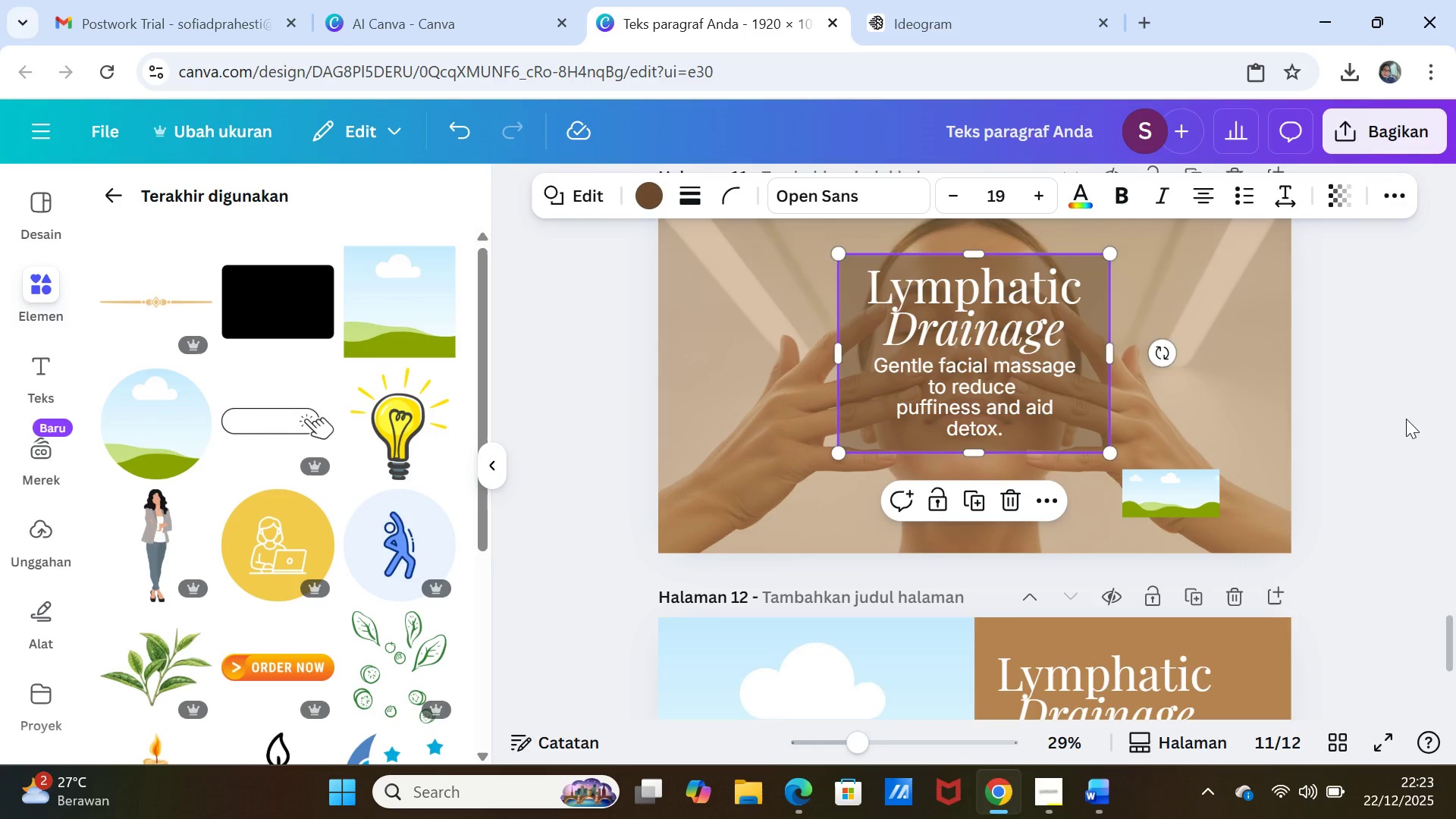 
left_click([1406, 419])
 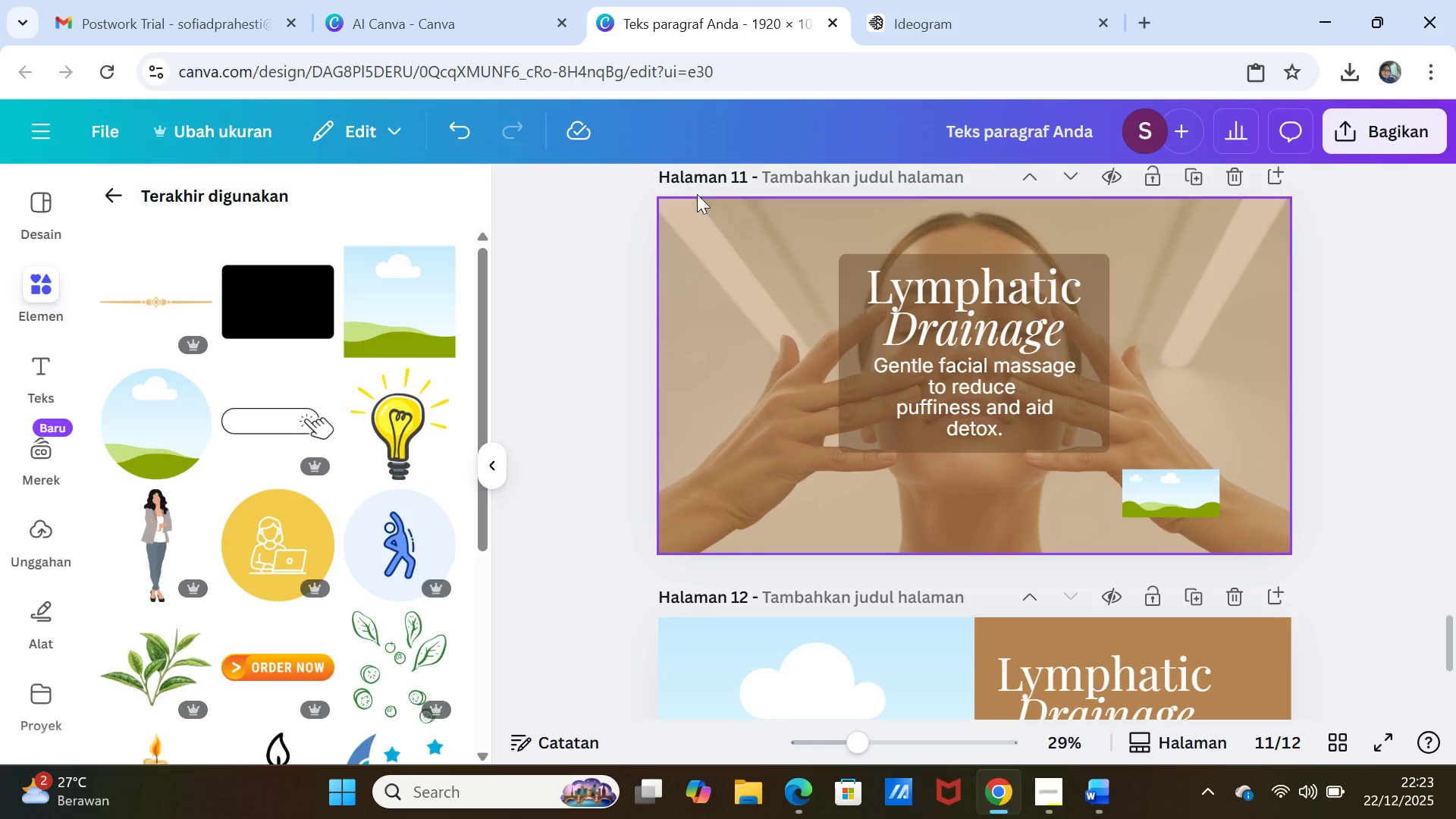 
double_click([458, 131])
 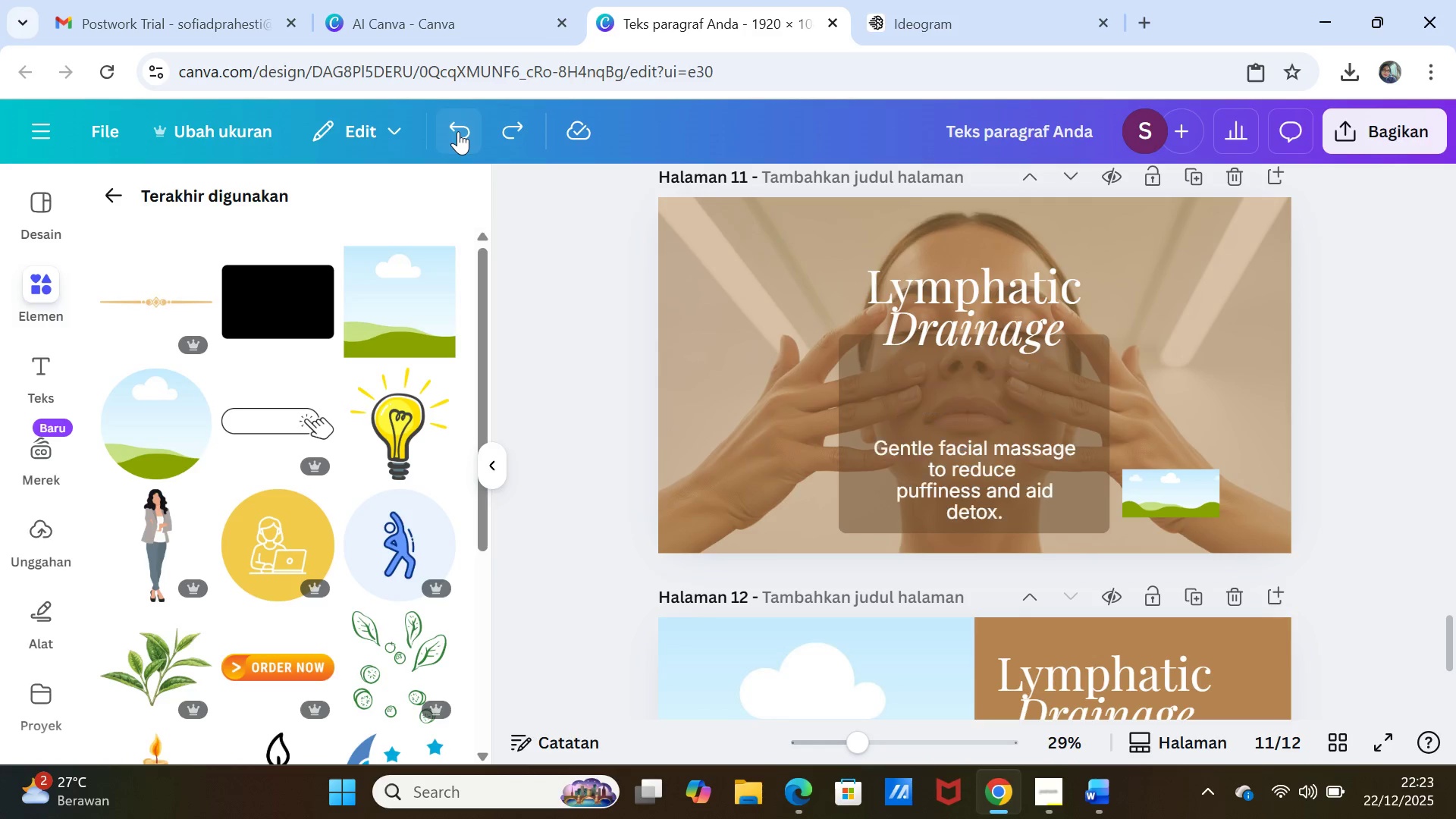 
triple_click([458, 131])
 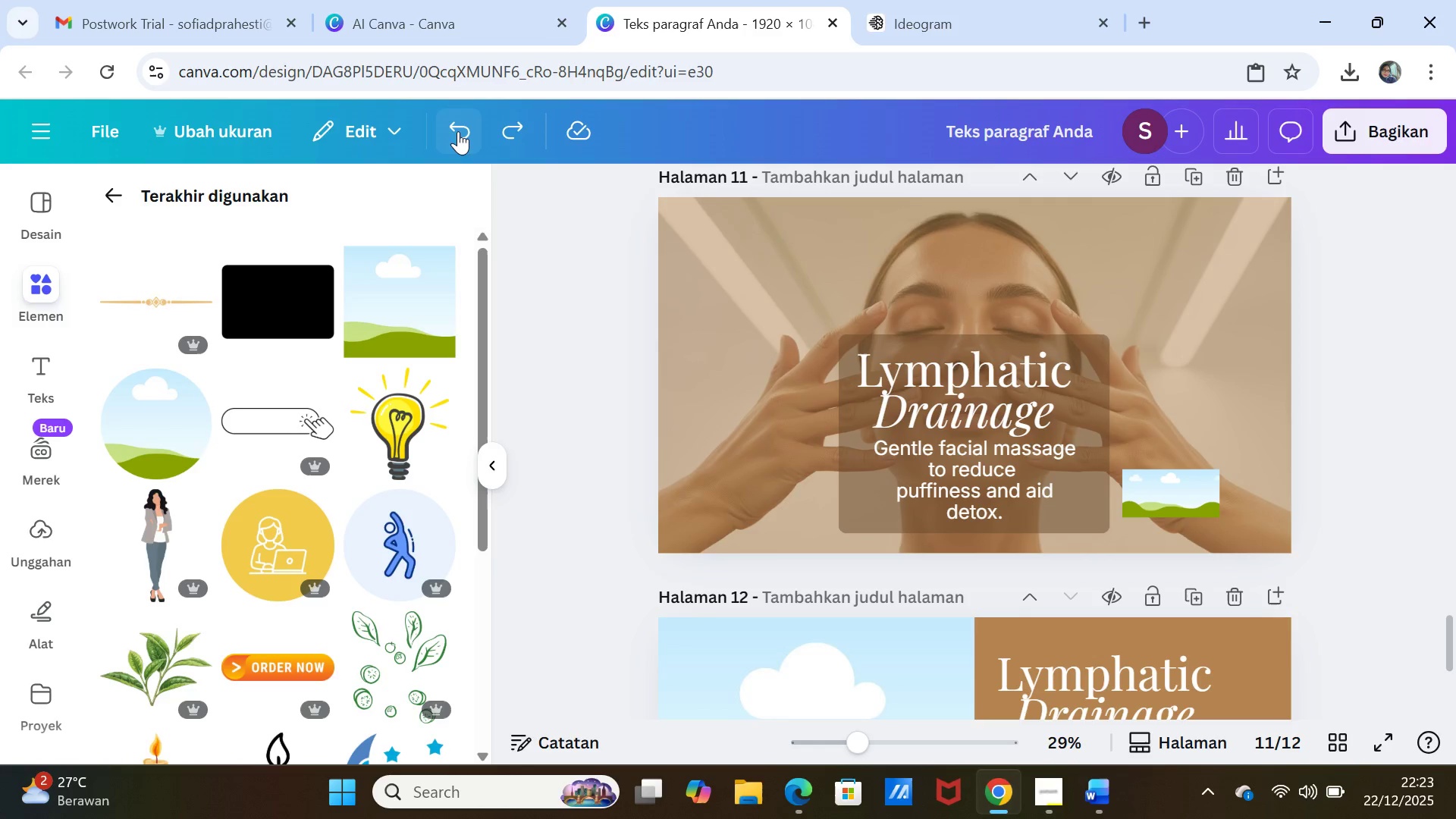 
triple_click([458, 131])
 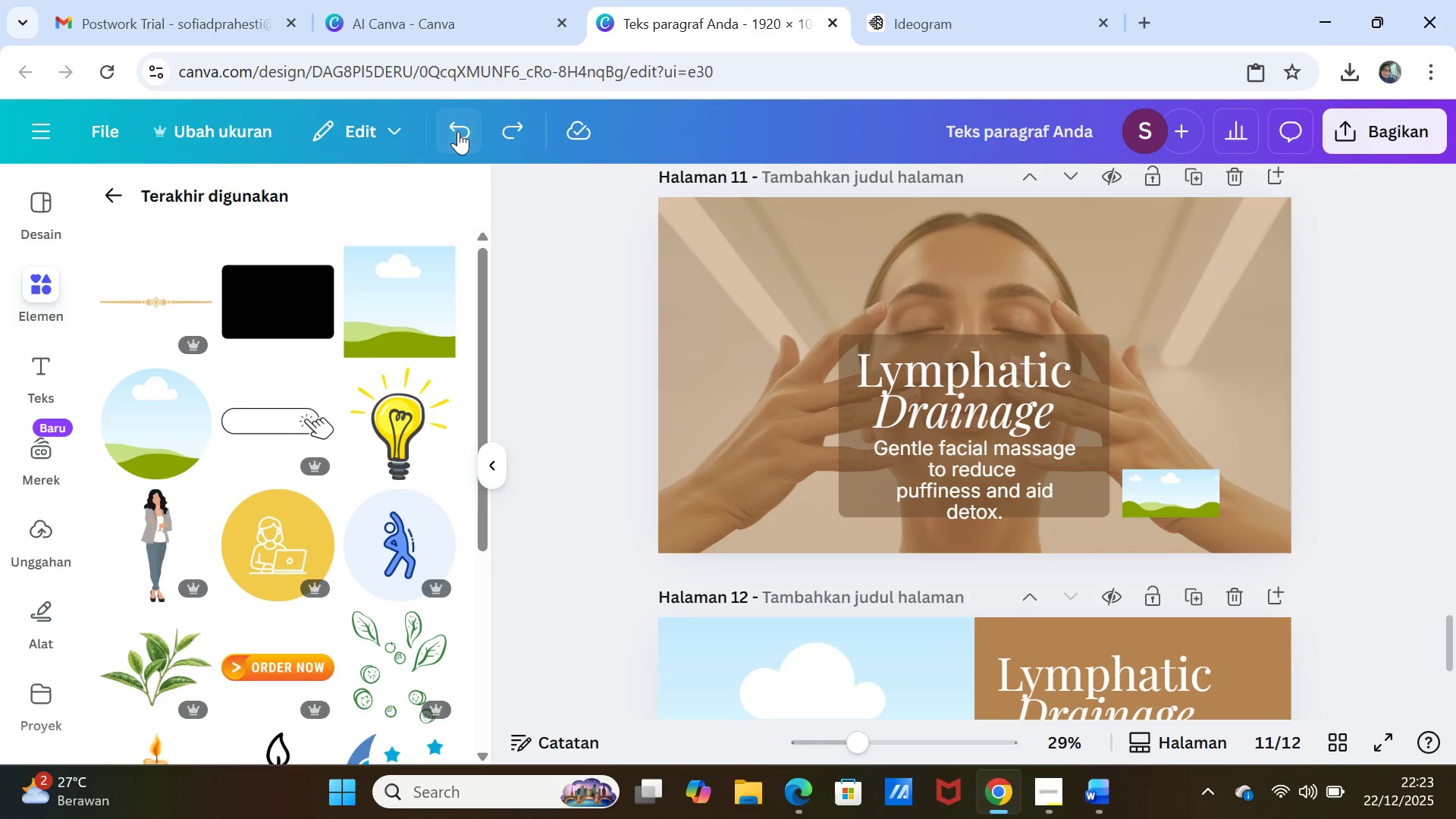 
triple_click([458, 131])
 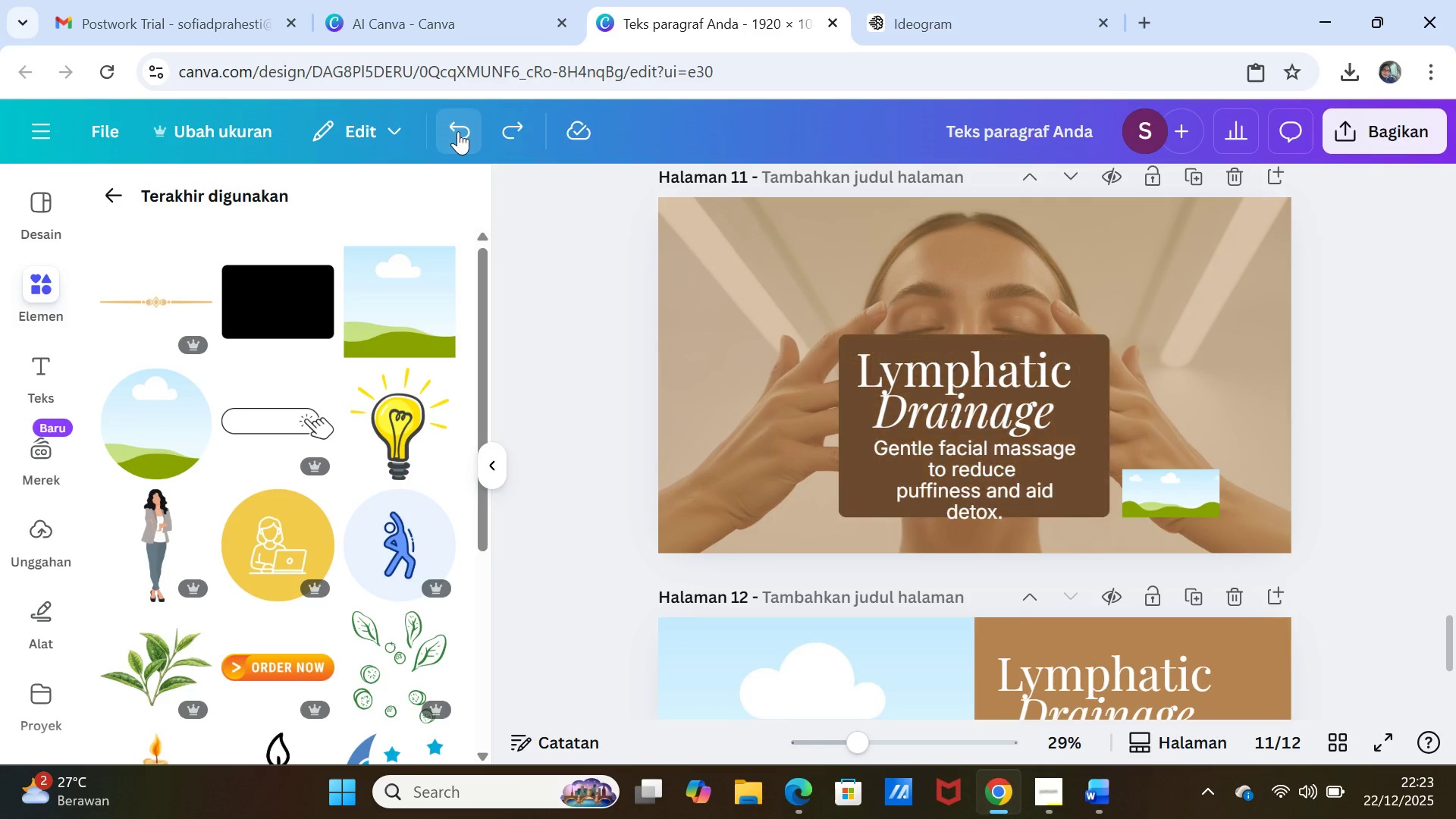 
triple_click([458, 131])
 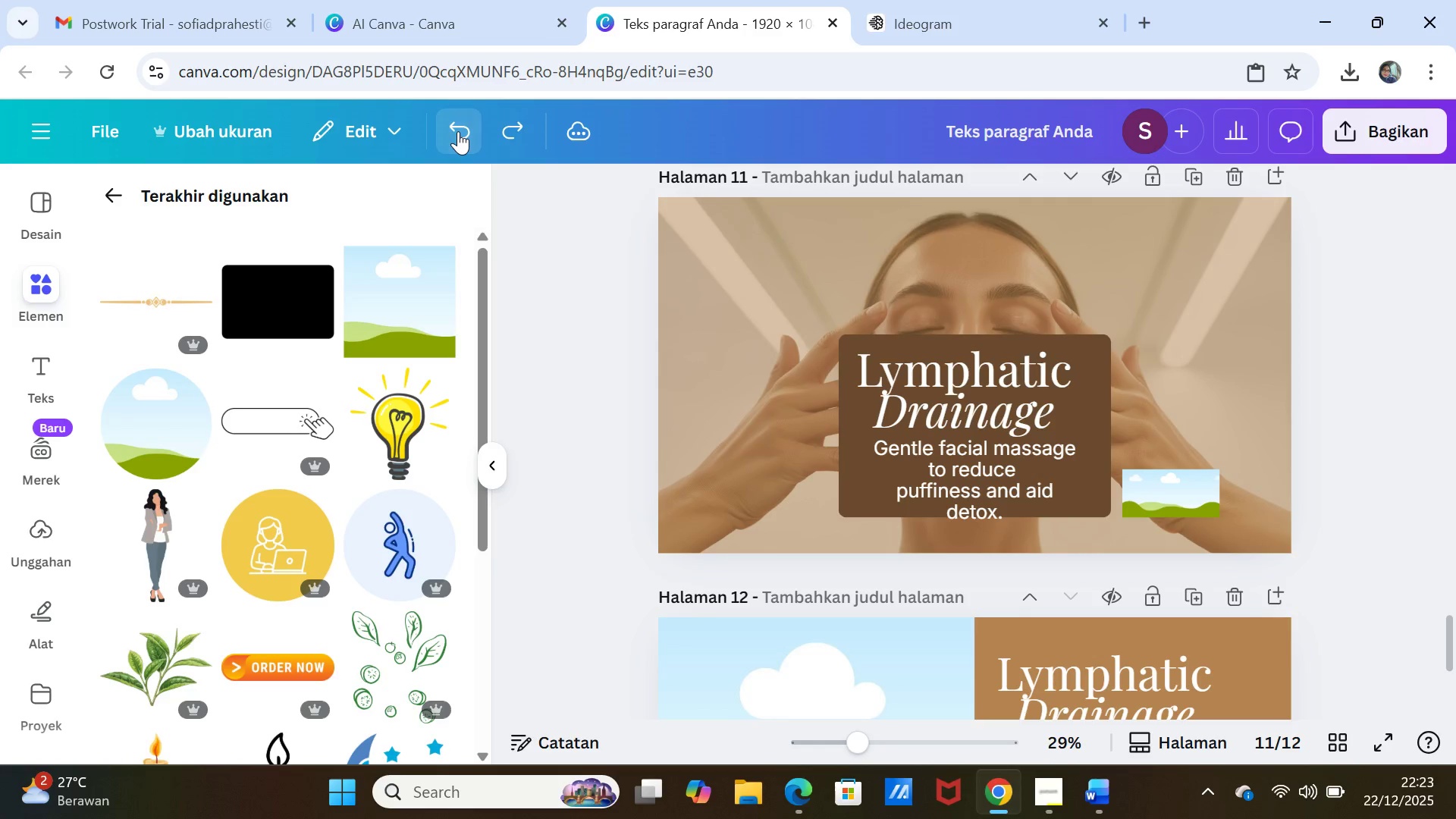 
triple_click([458, 131])
 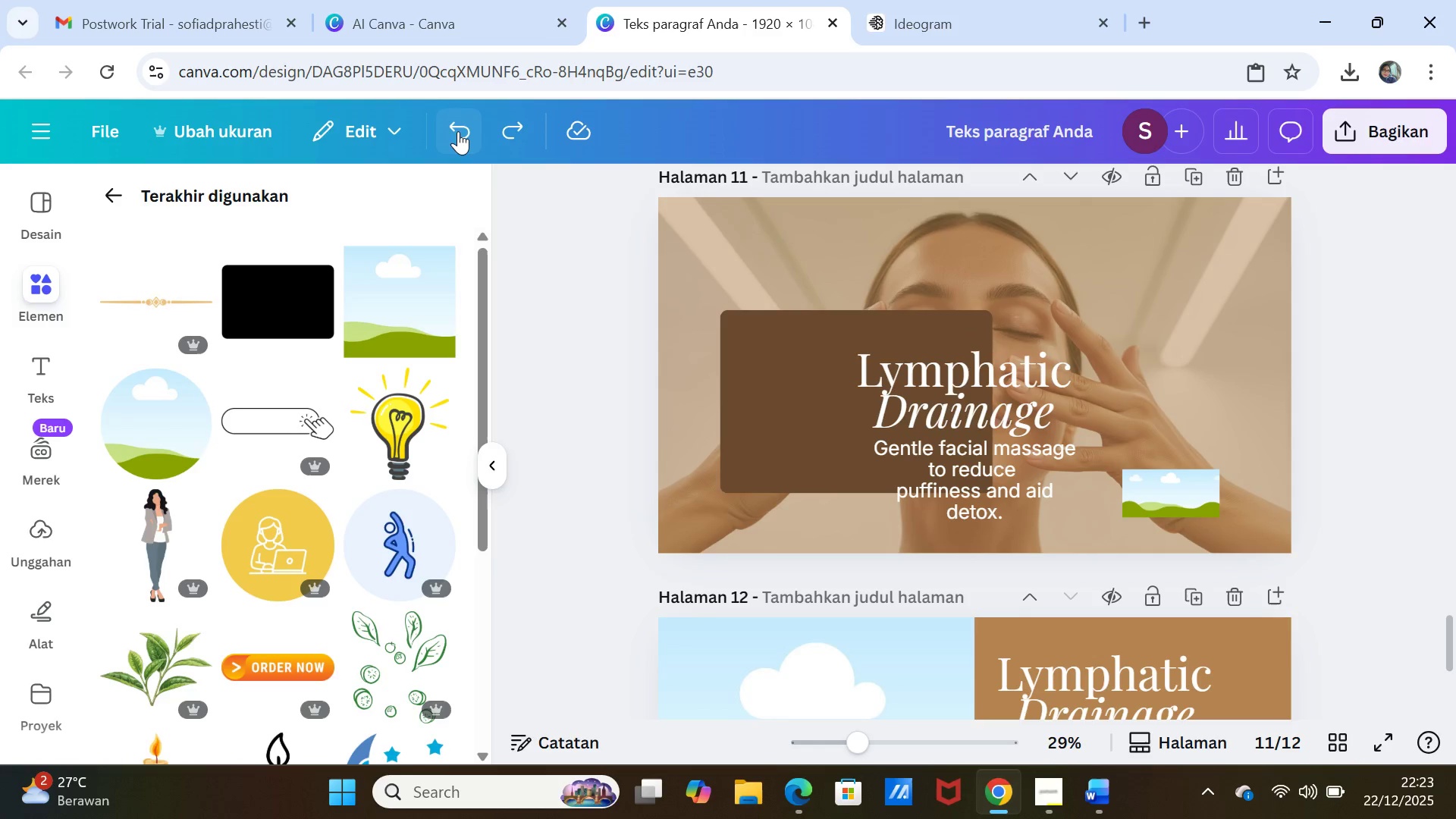 
left_click([458, 131])
 